 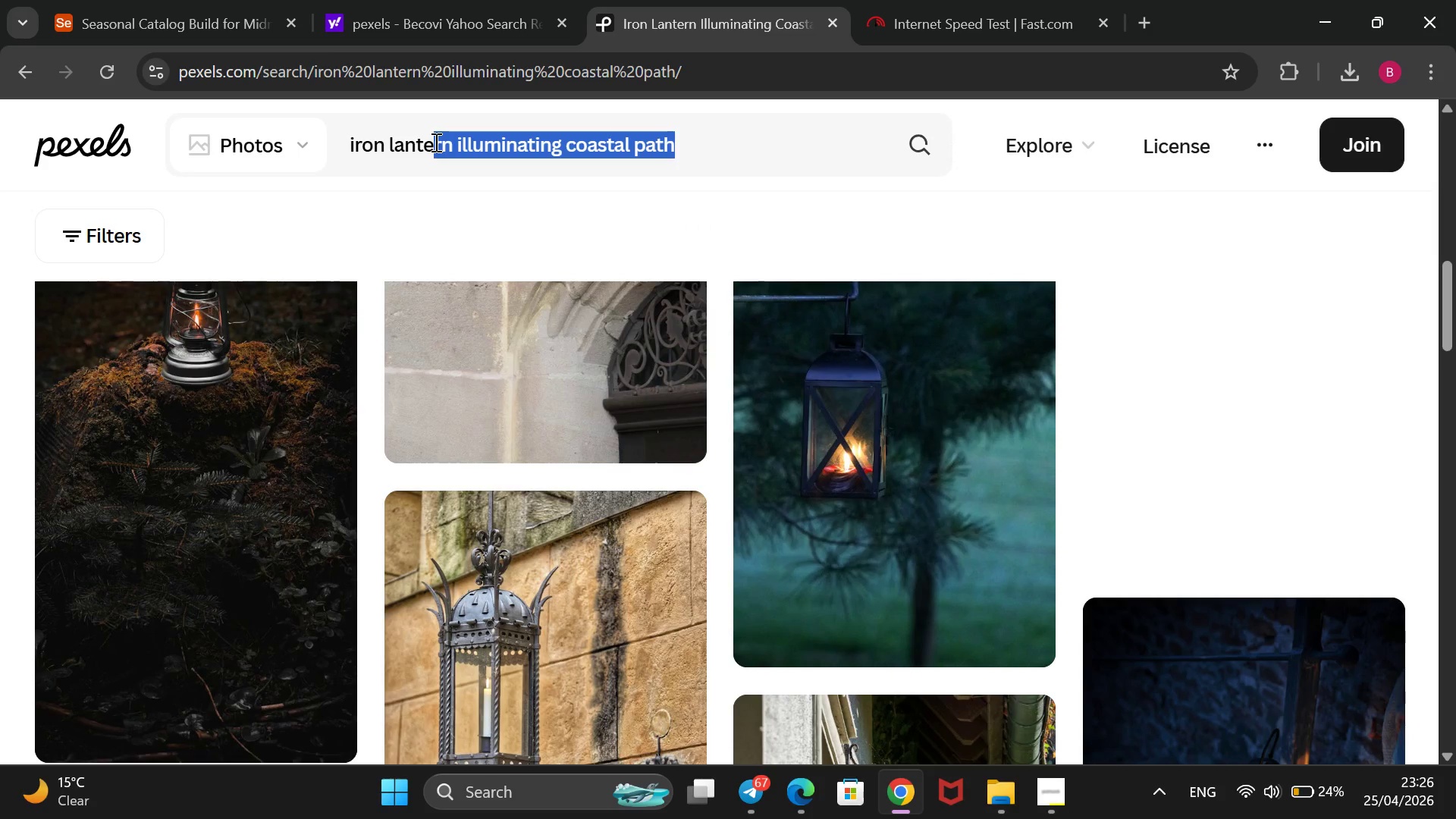 
key(Backspace)
key(Backspace)
key(Backspace)
key(Backspace)
key(Backspace)
key(Backspace)
key(Backspace)
key(Backspace)
key(Backspace)
key(Backspace)
type(silh)
 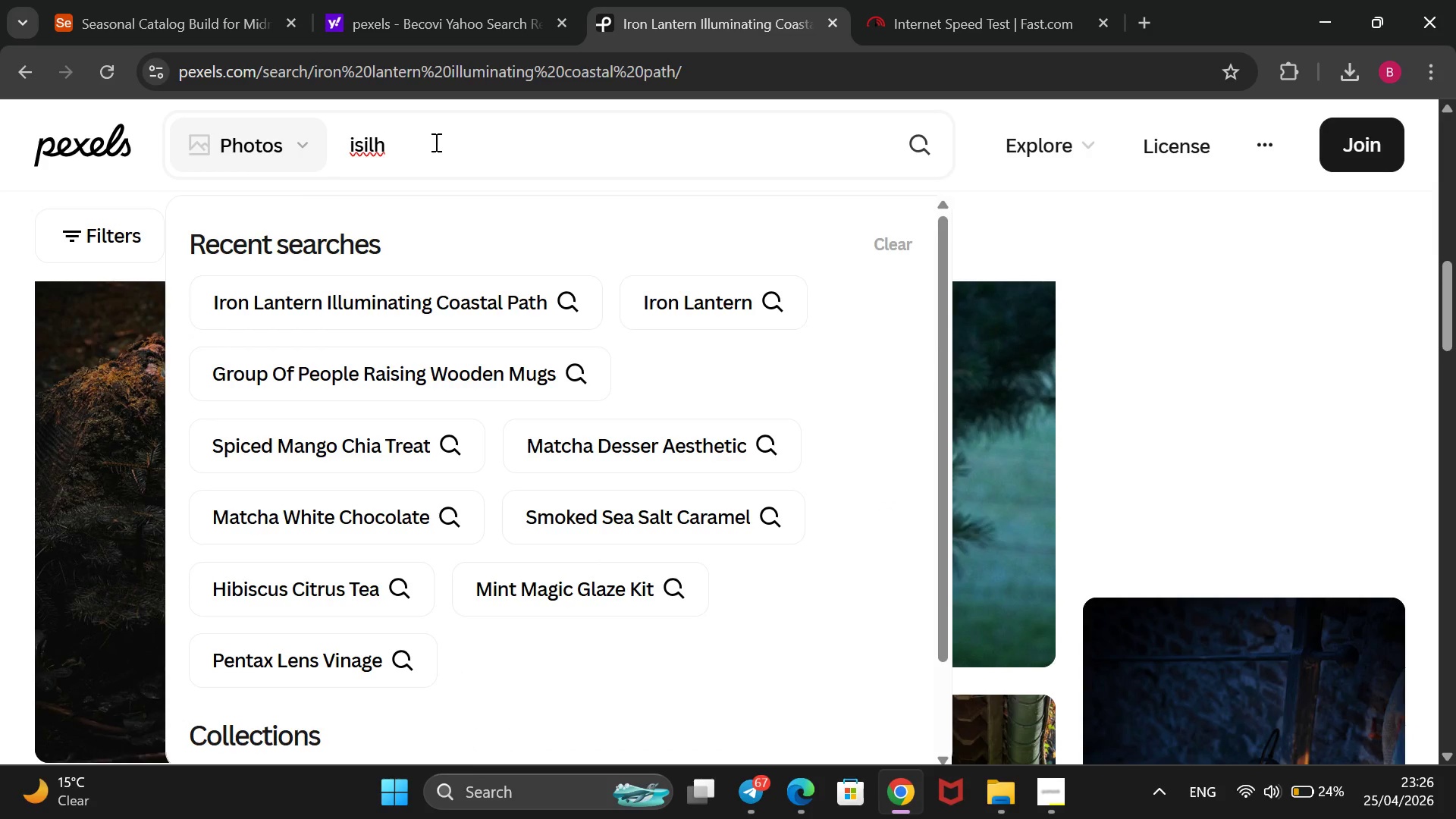 
wait(5.2)
 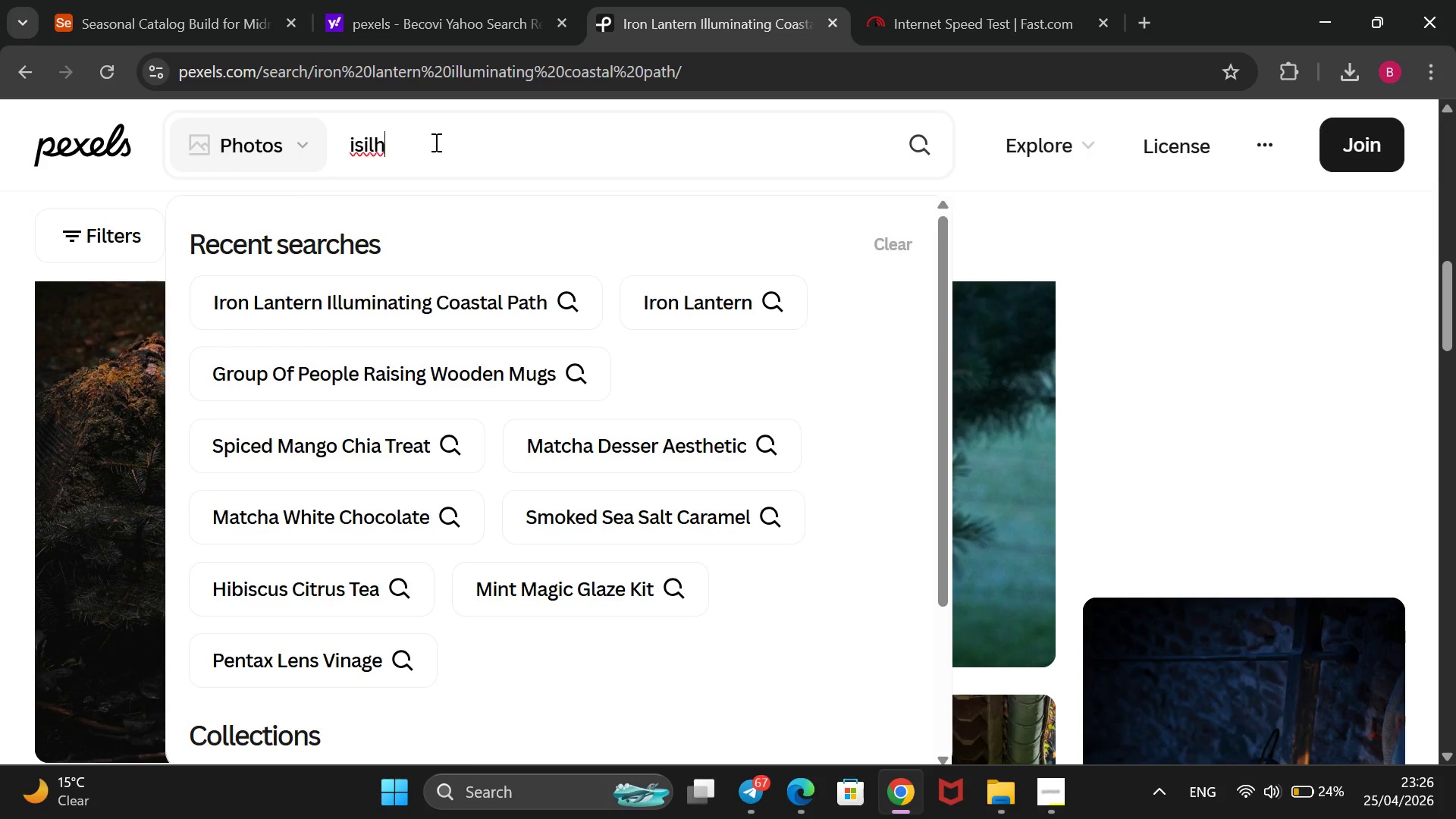 
type(ouette)
 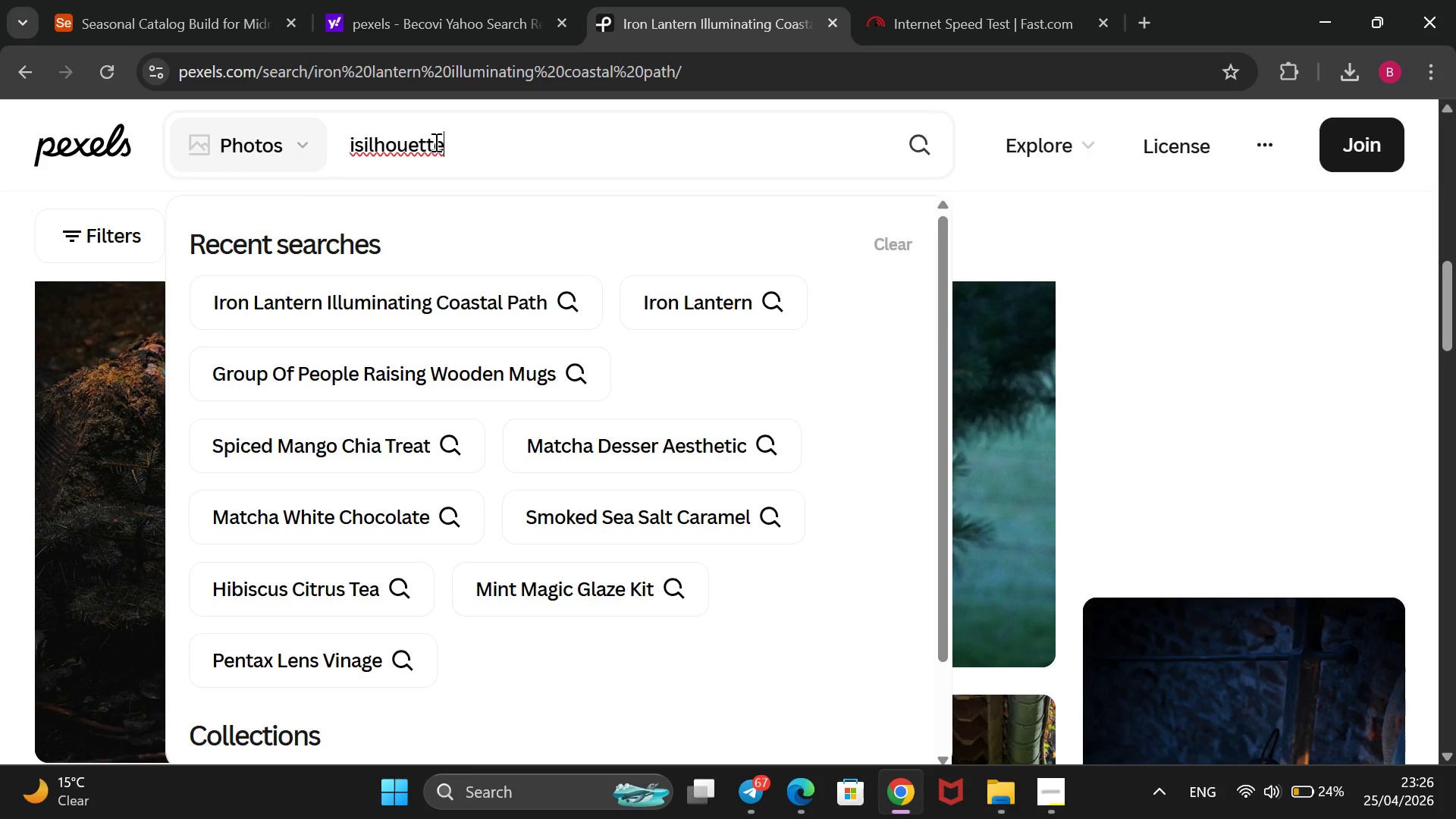 
hold_key(key=ArrowLeft, duration=1.03)
 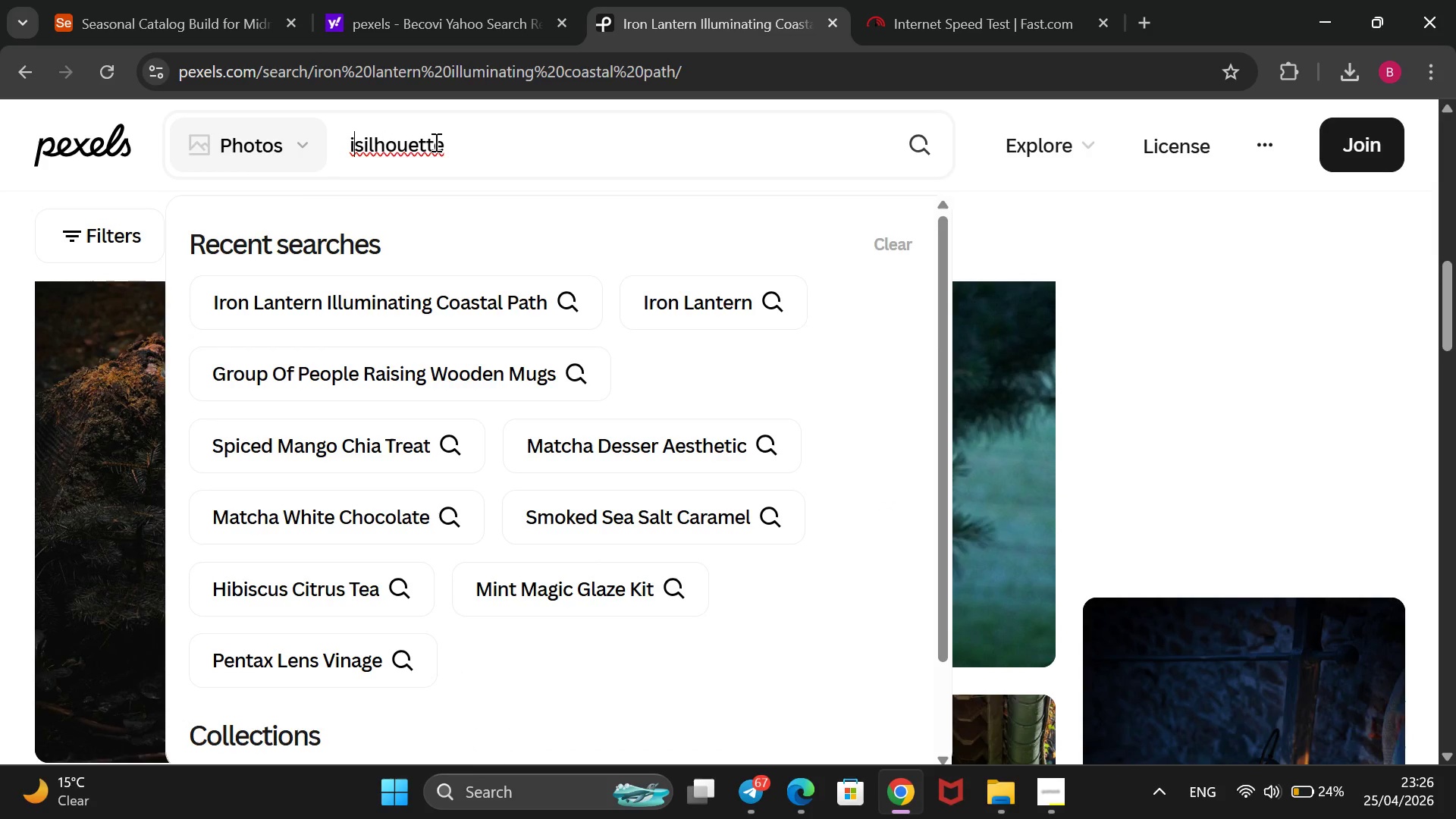 
key(ArrowRight)
 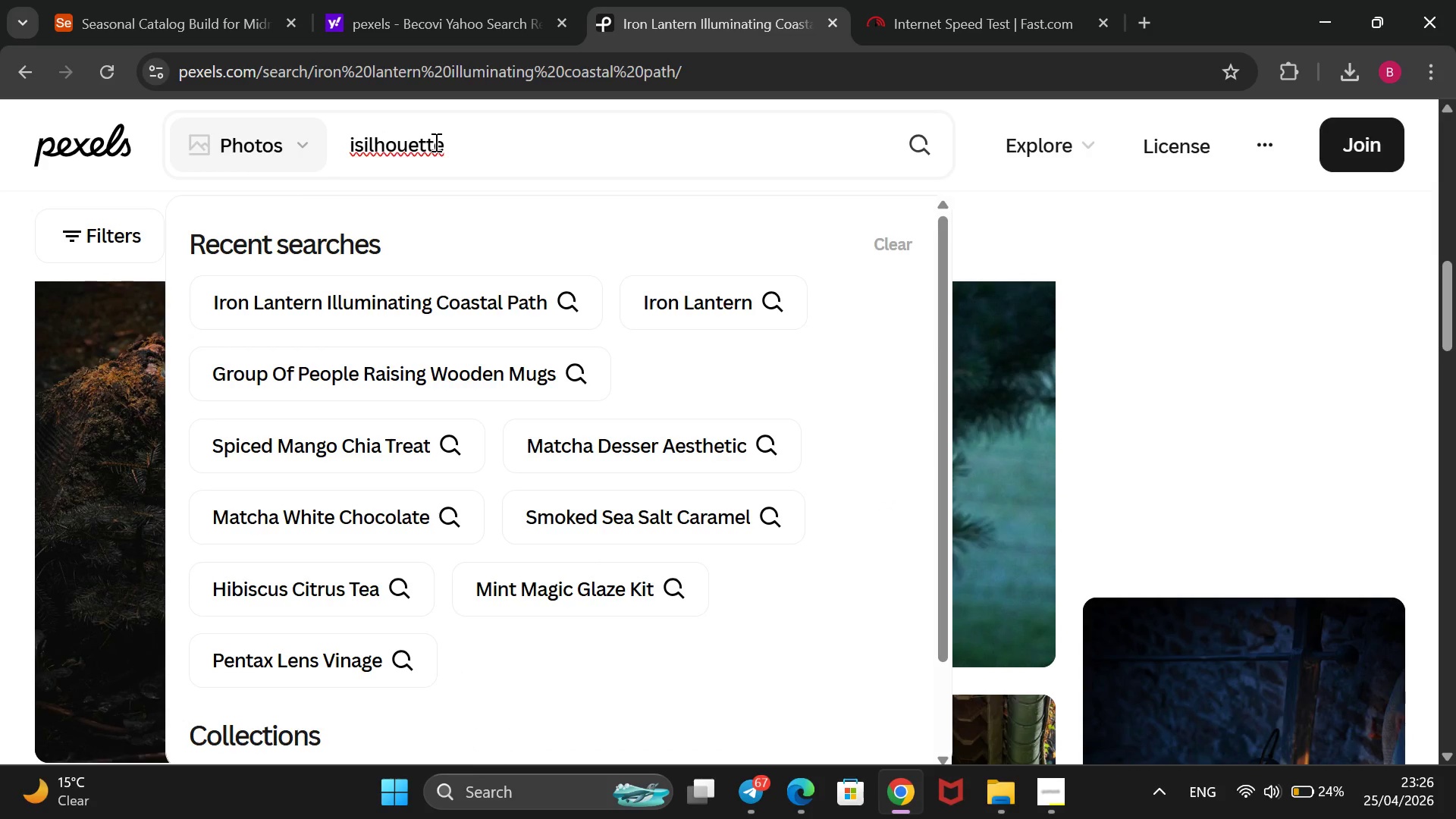 
key(Backspace)
 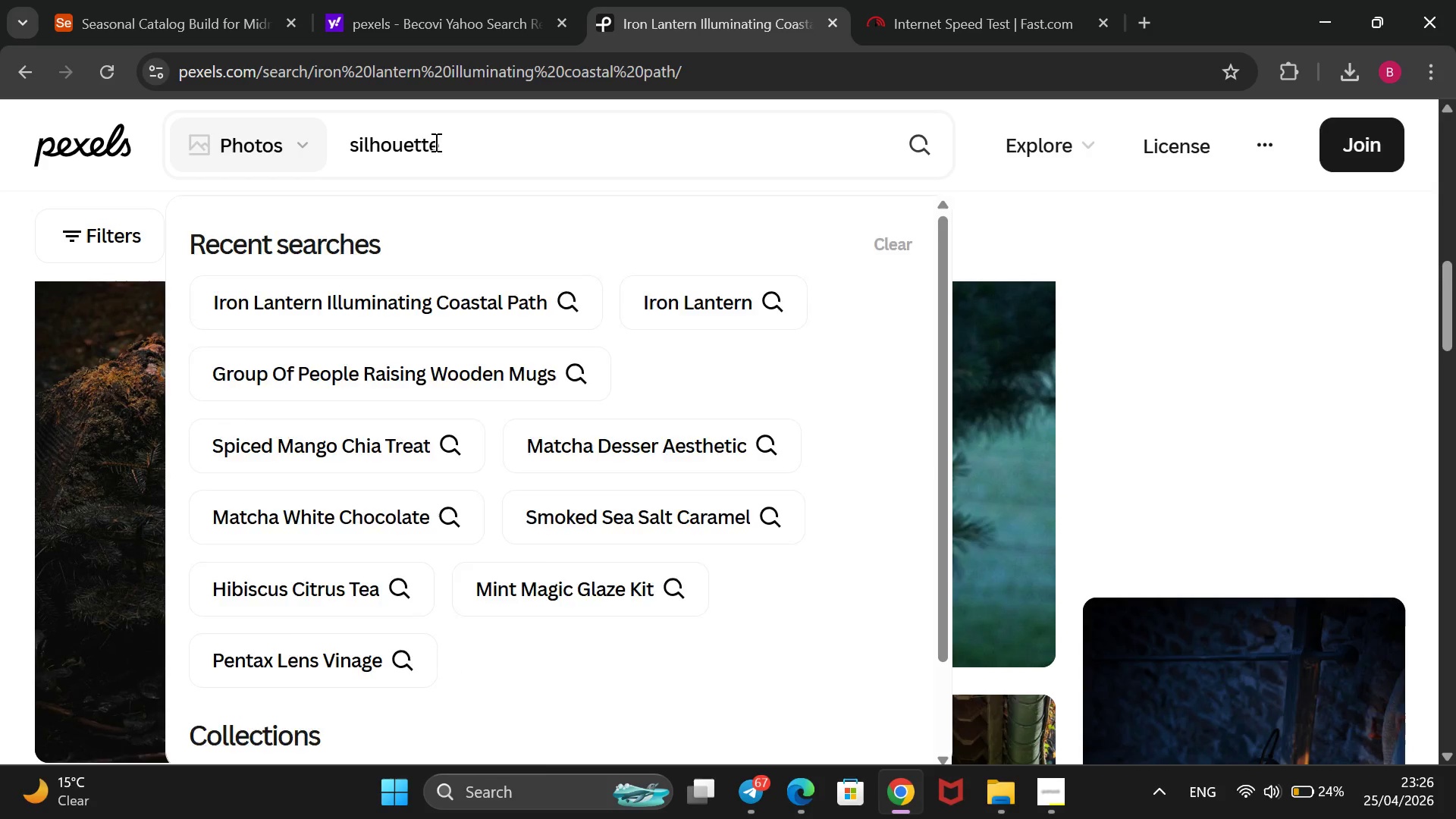 
key(ArrowRight)
 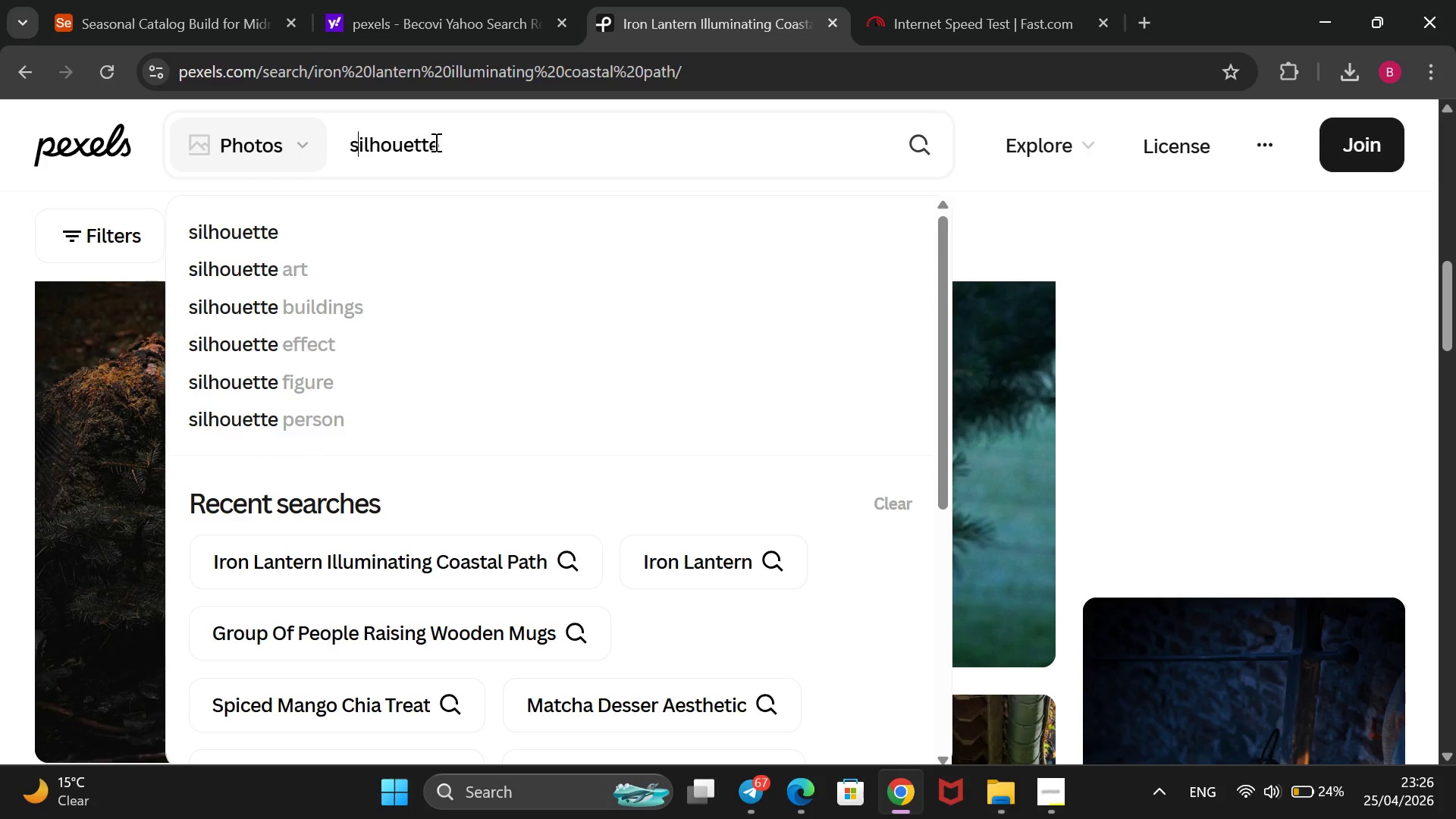 
key(ArrowRight)
 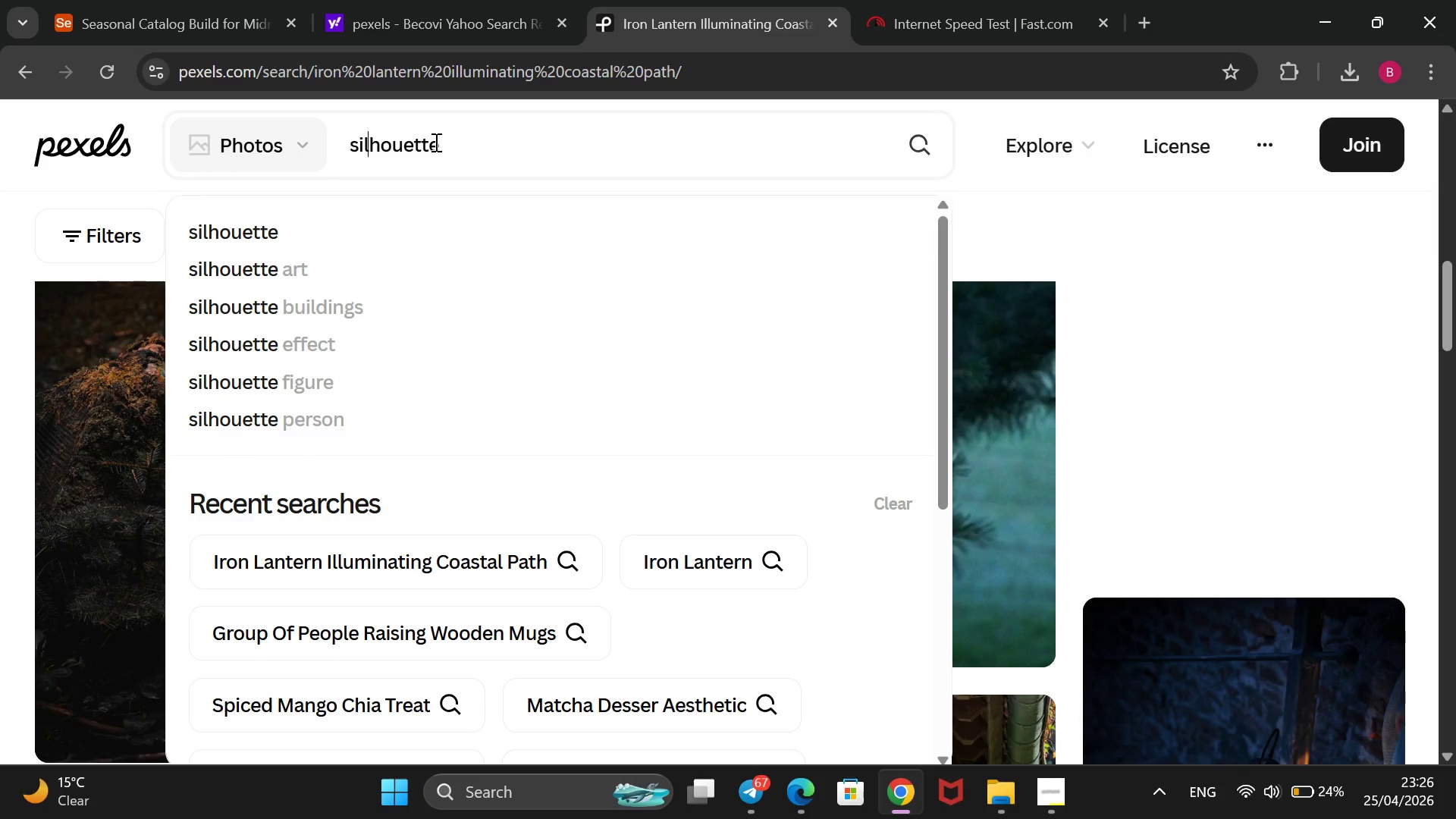 
key(ArrowRight)
 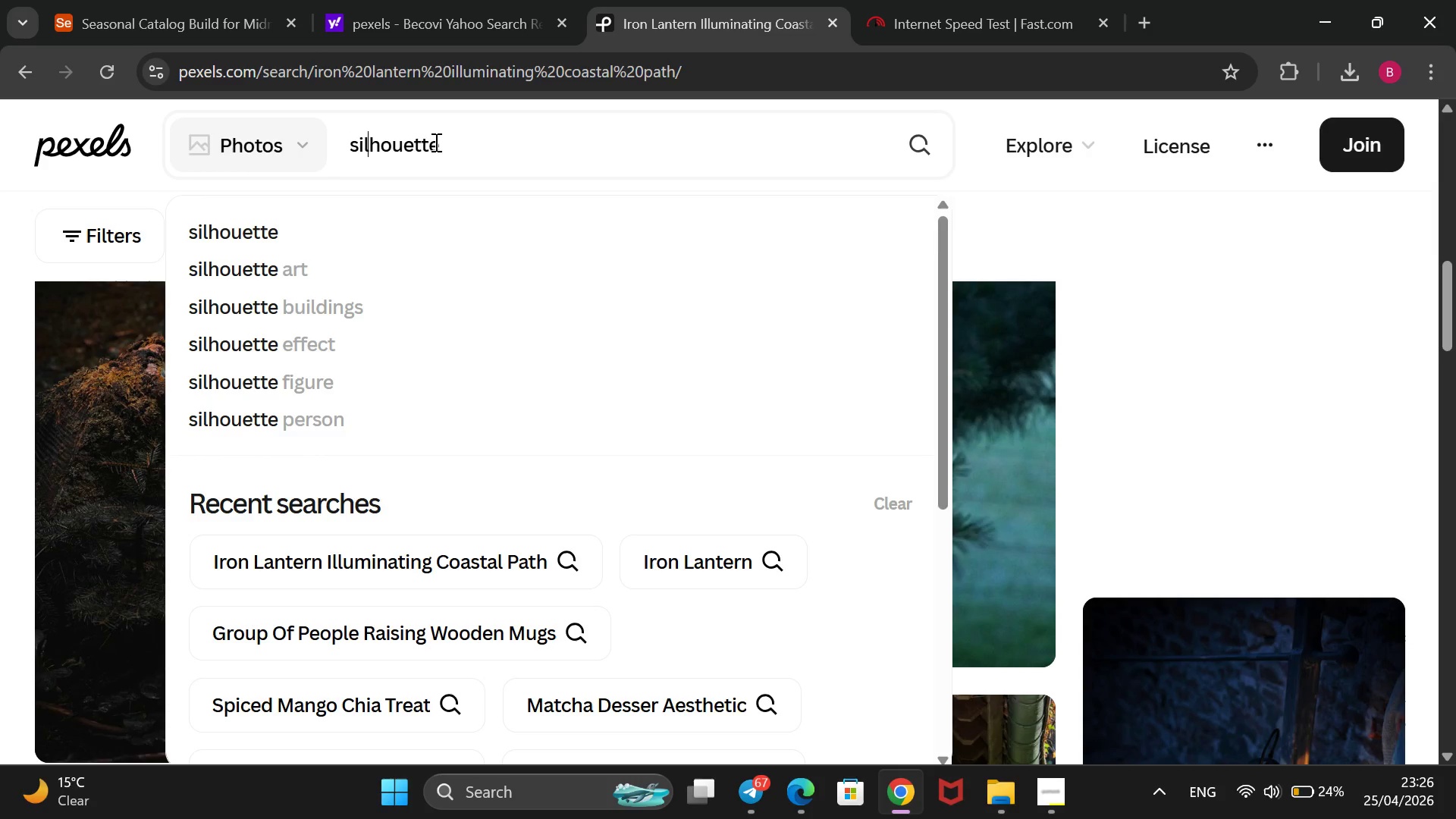 
key(ArrowRight)
 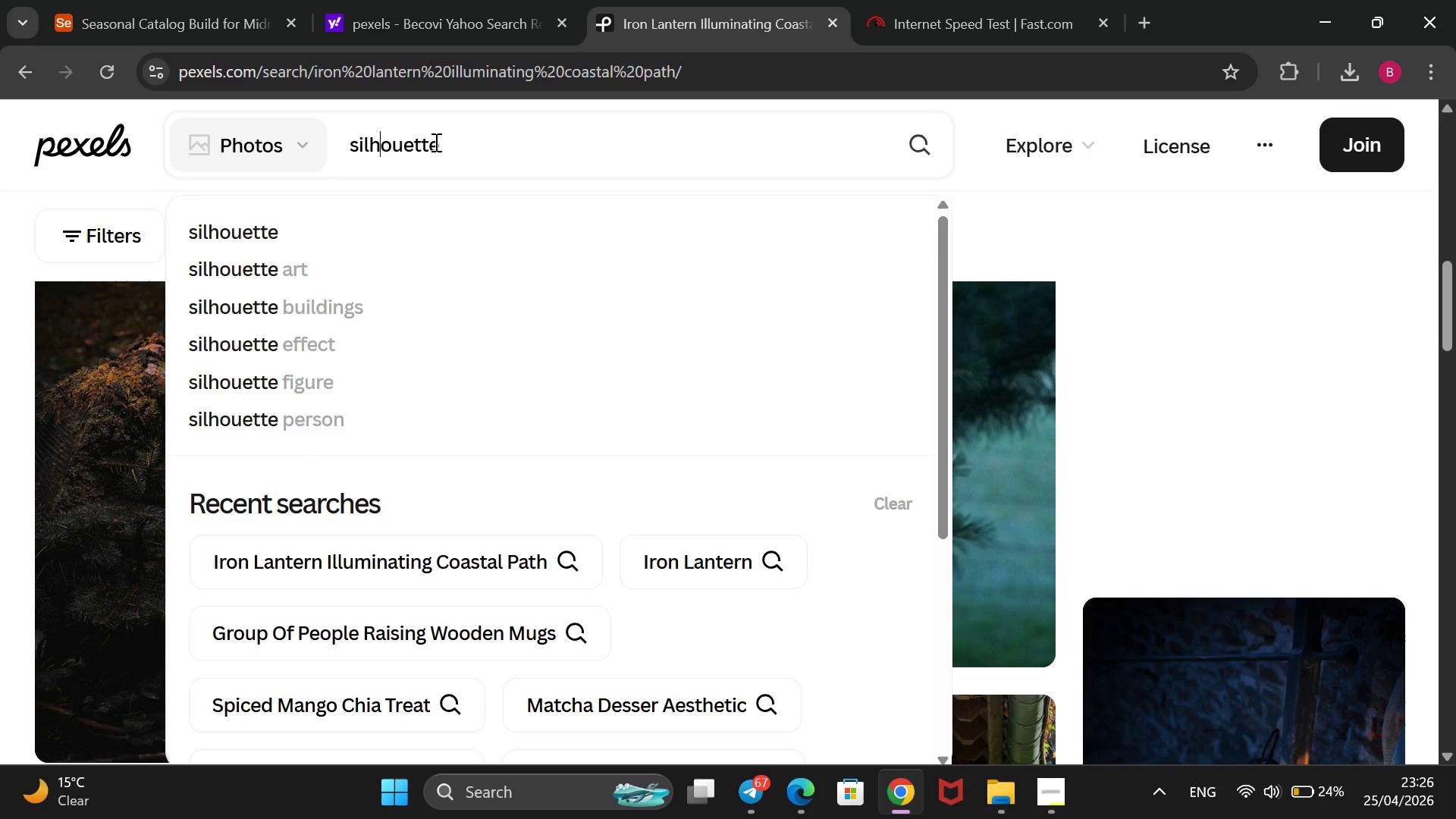 
hold_key(key=ArrowRight, duration=0.81)
 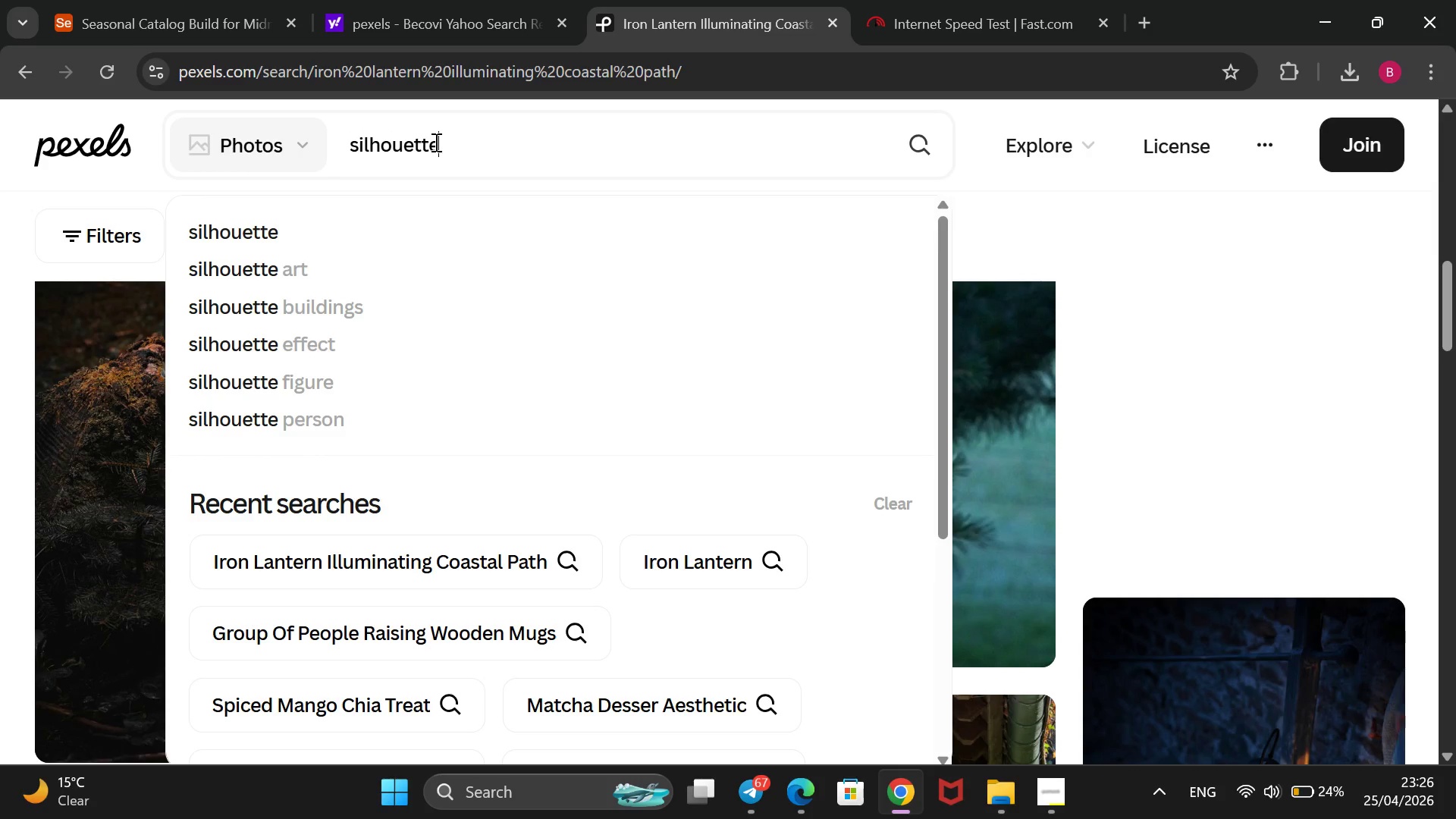 
type( of a hooded figure holding)
 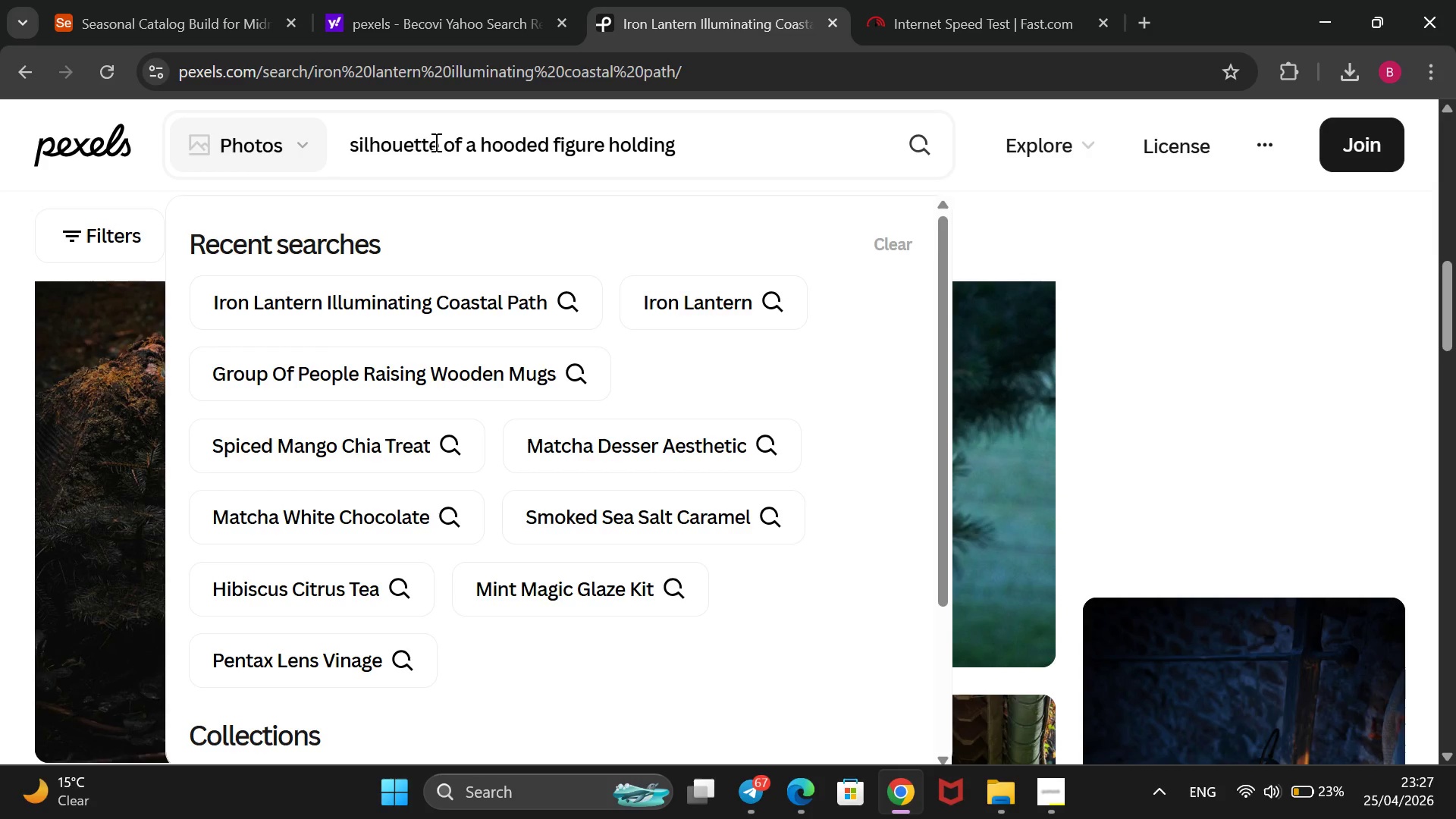 
type( )
key(Backspace)
key(Backspace)
type(in dark stone)
 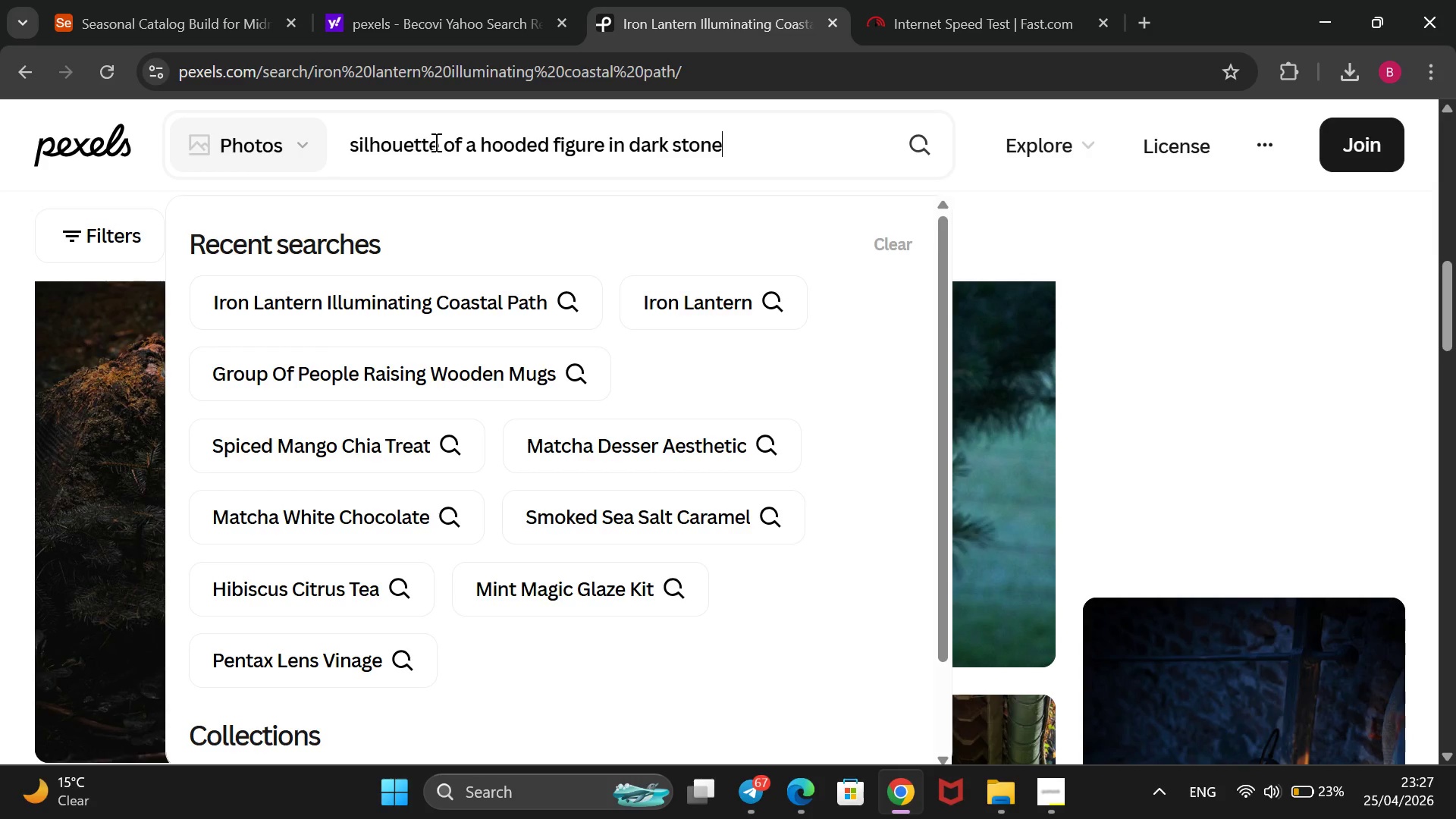 
key(Enter)
 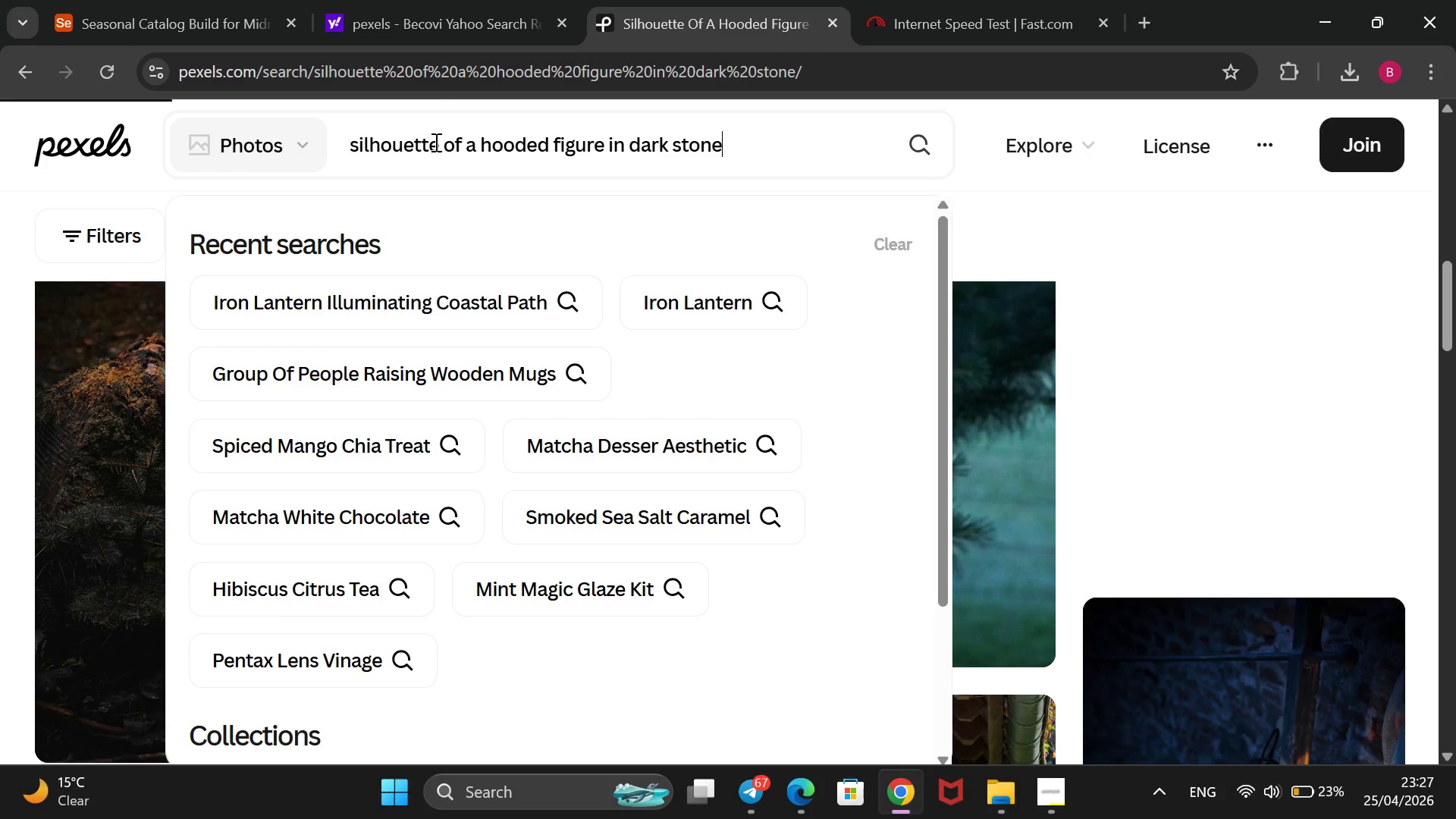 
wait(13.55)
 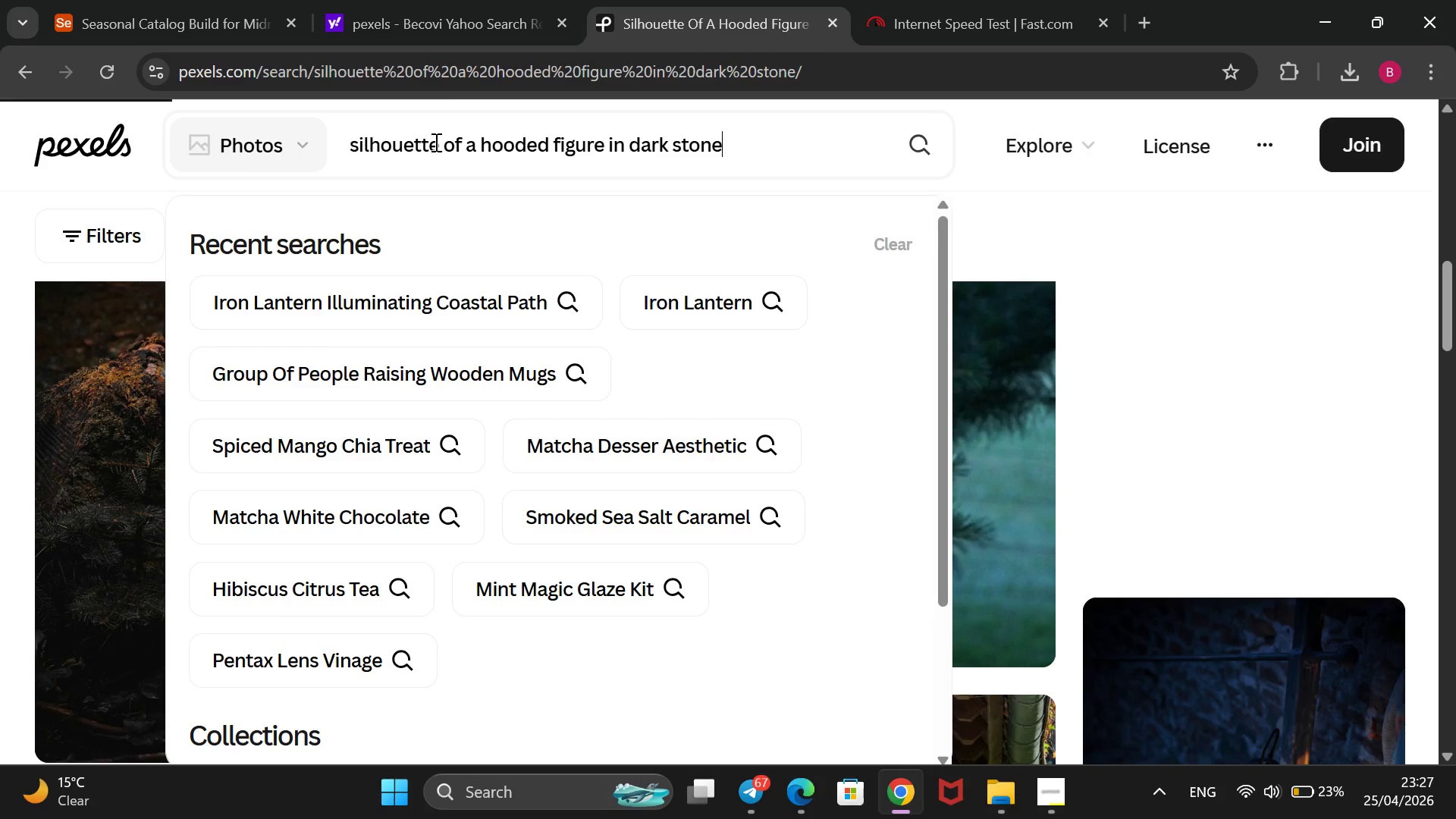 
scroll: coordinate [638, 268], scroll_direction: down, amount: 2.0
 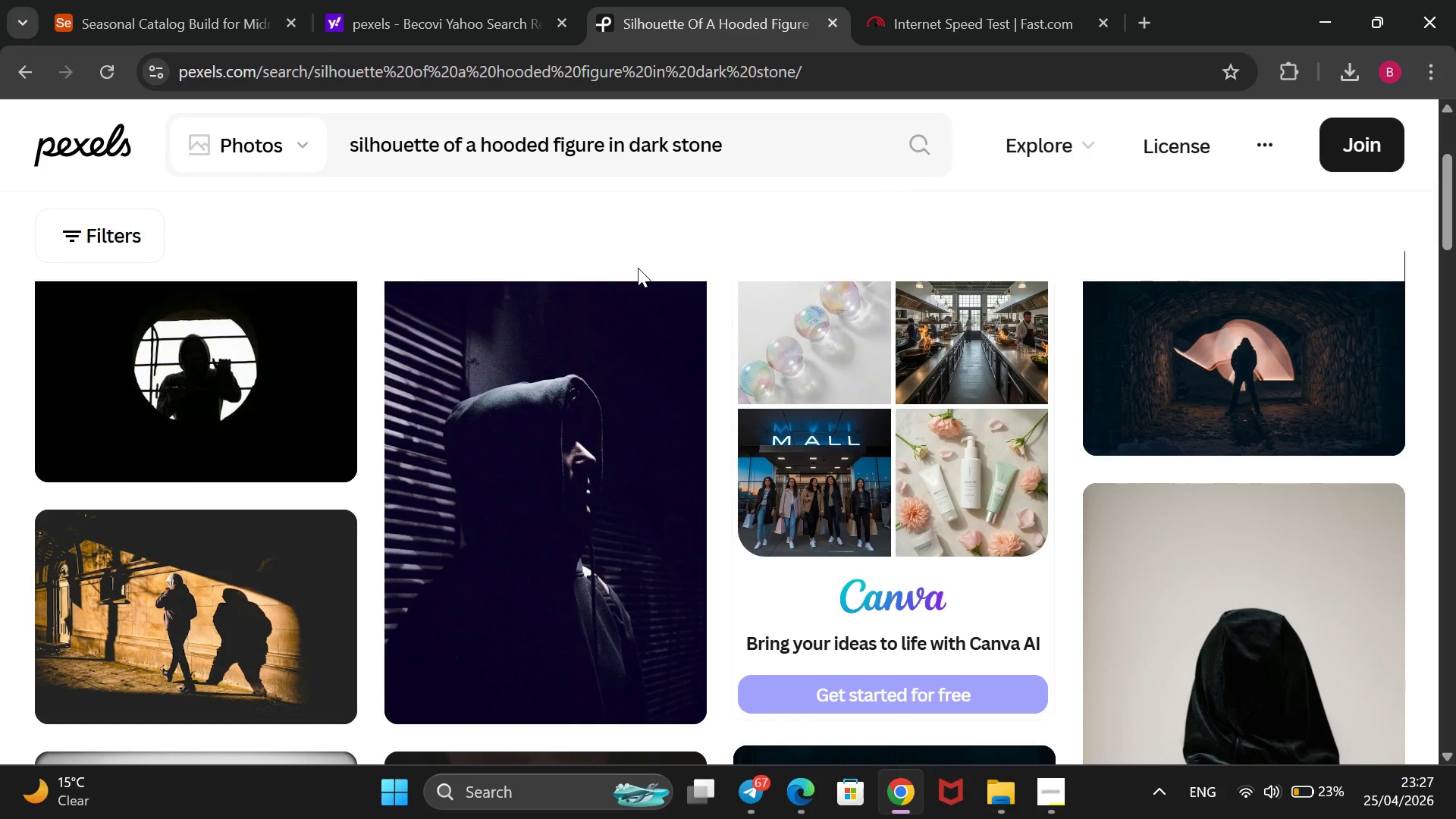 
wait(6.27)
 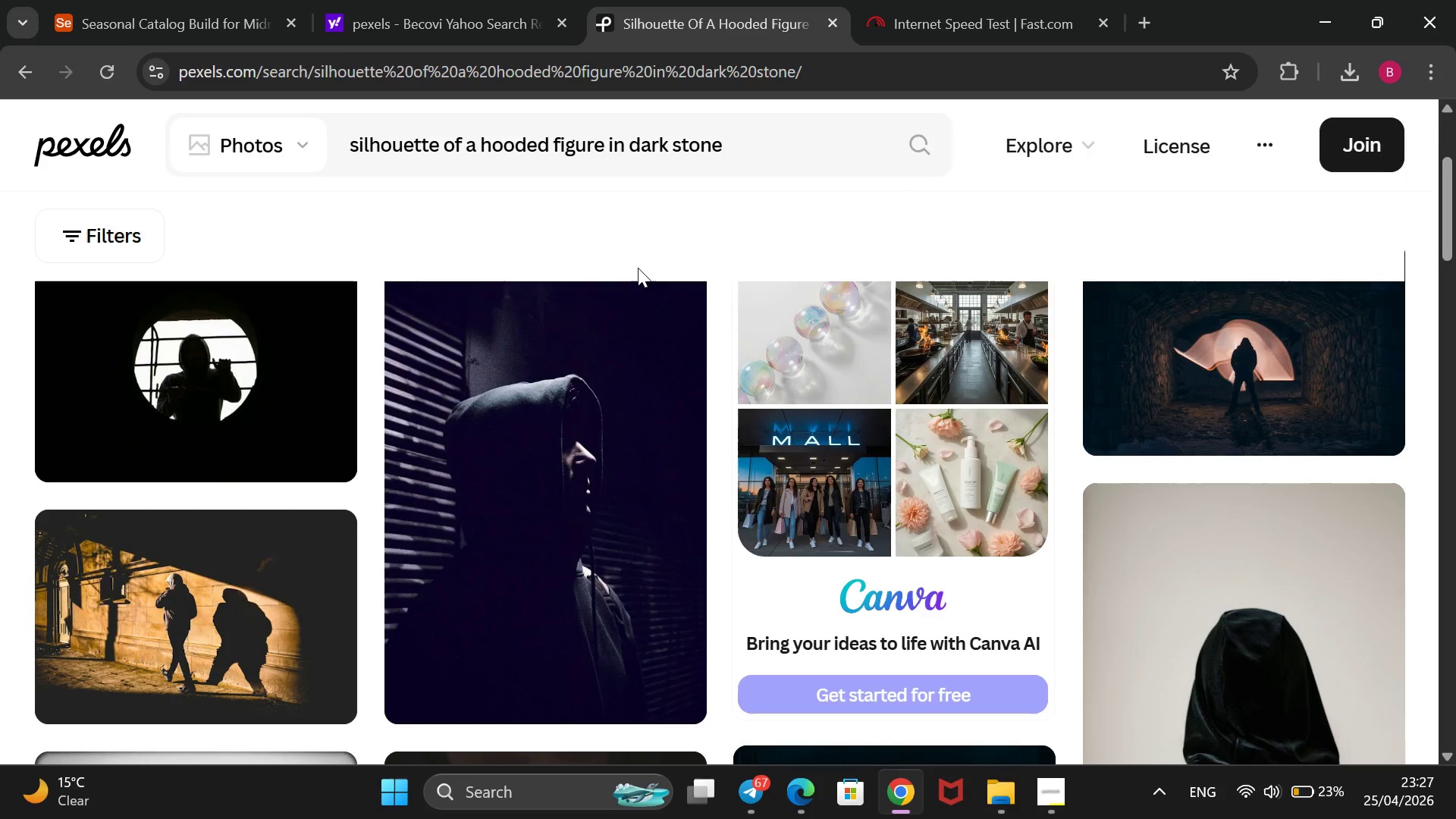 
scroll: coordinate [638, 268], scroll_direction: down, amount: 10.0
 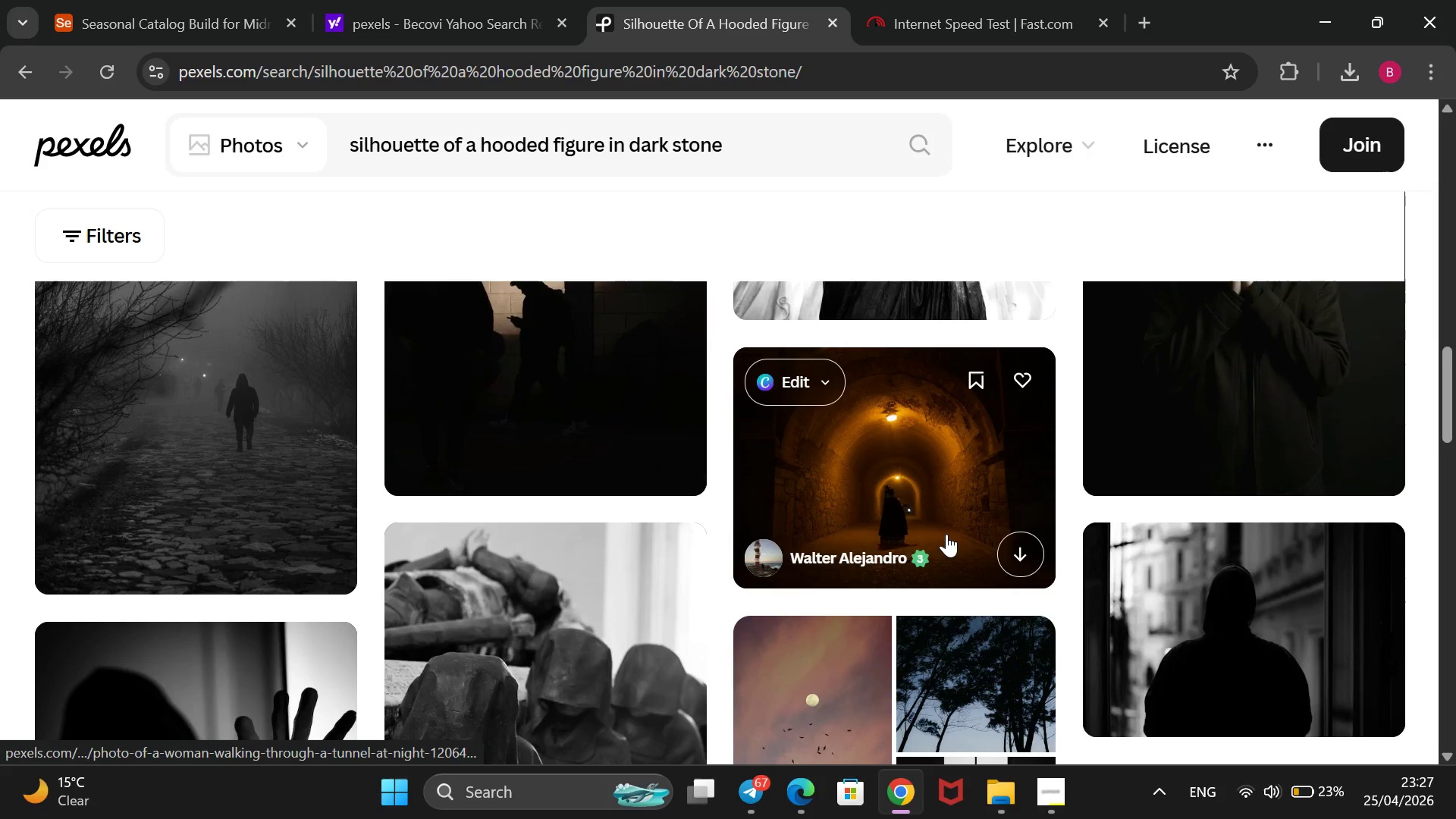 
left_click([1012, 554])
 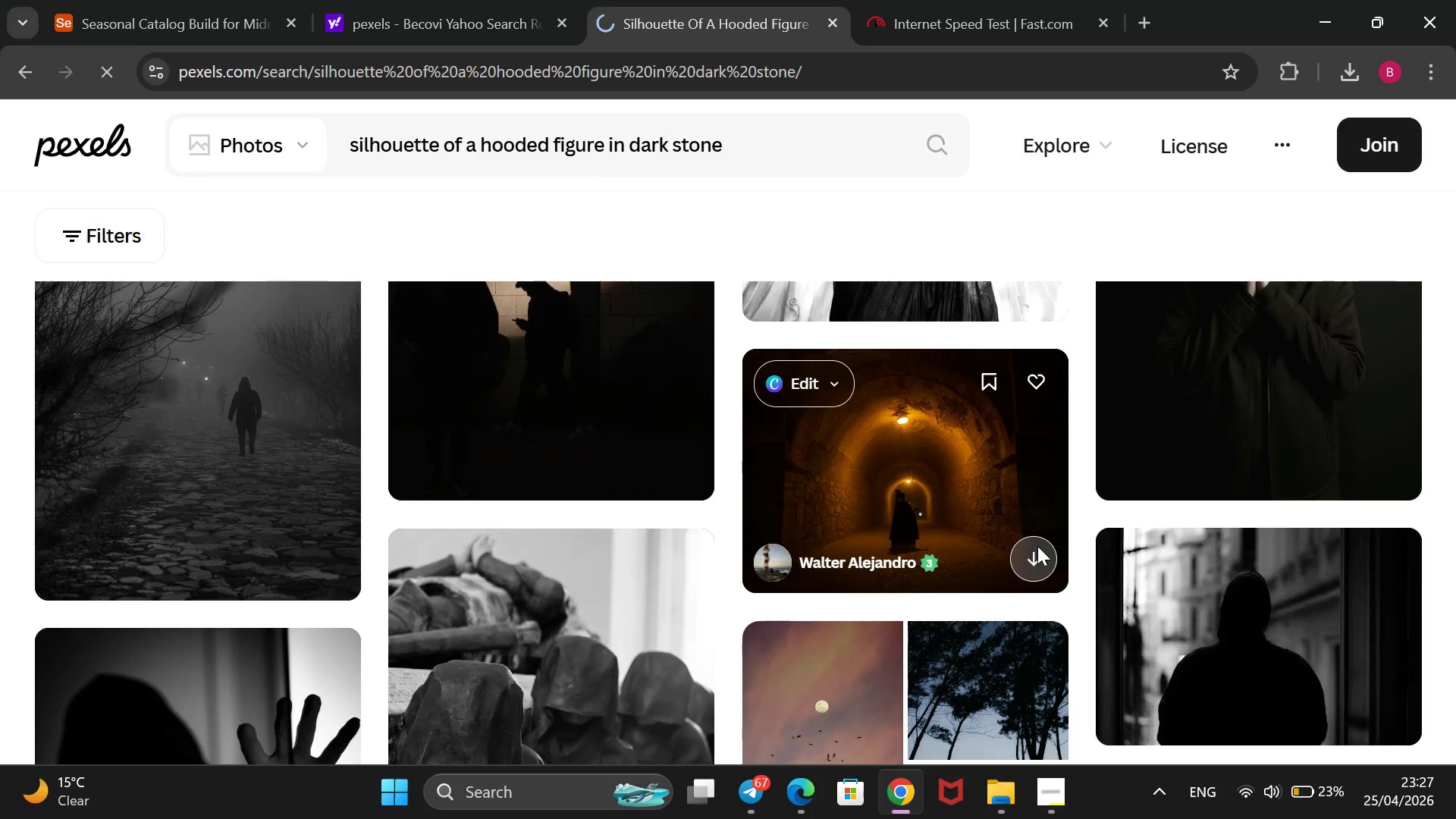 
wait(6.17)
 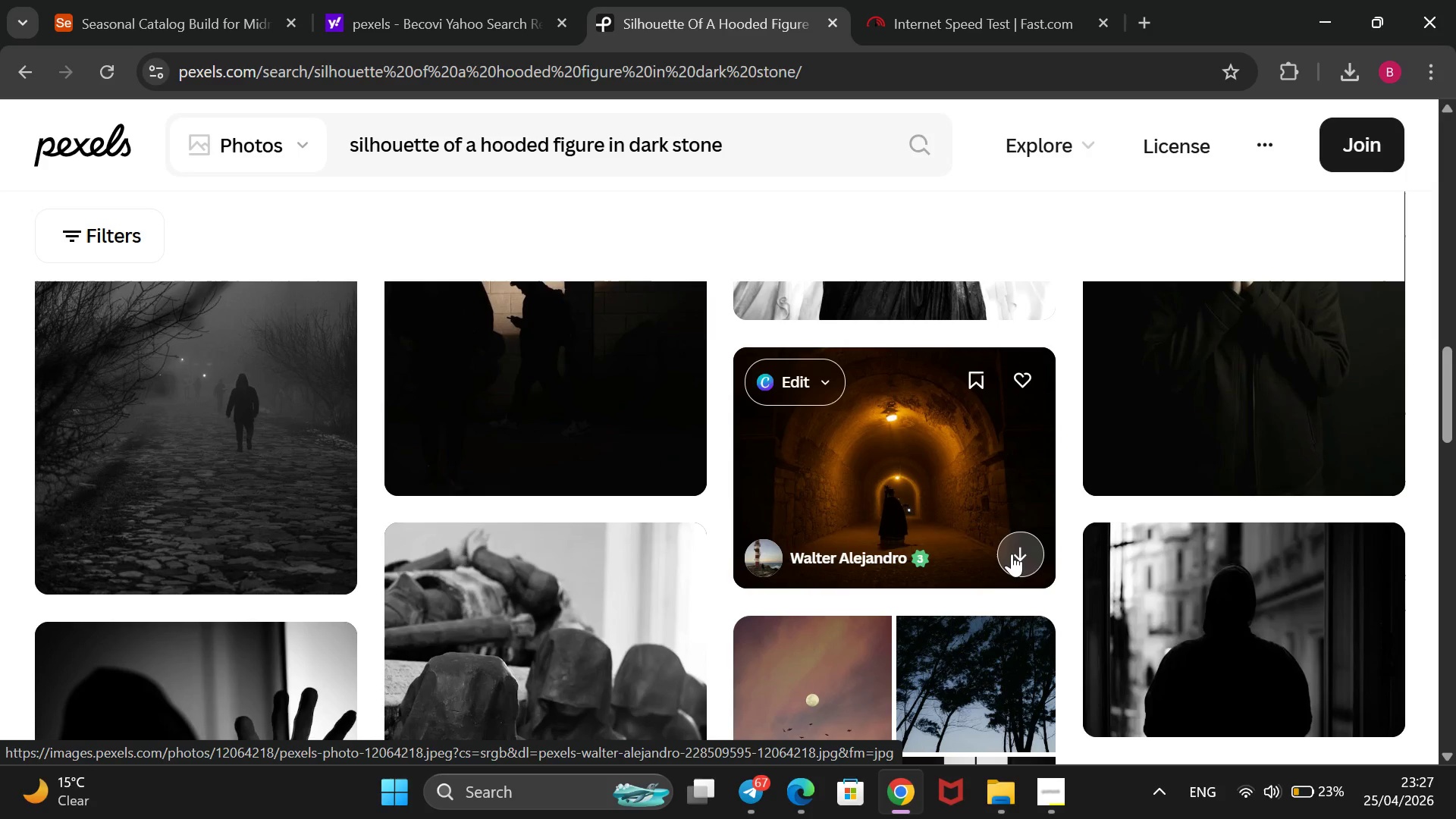 
left_click([140, 0])
 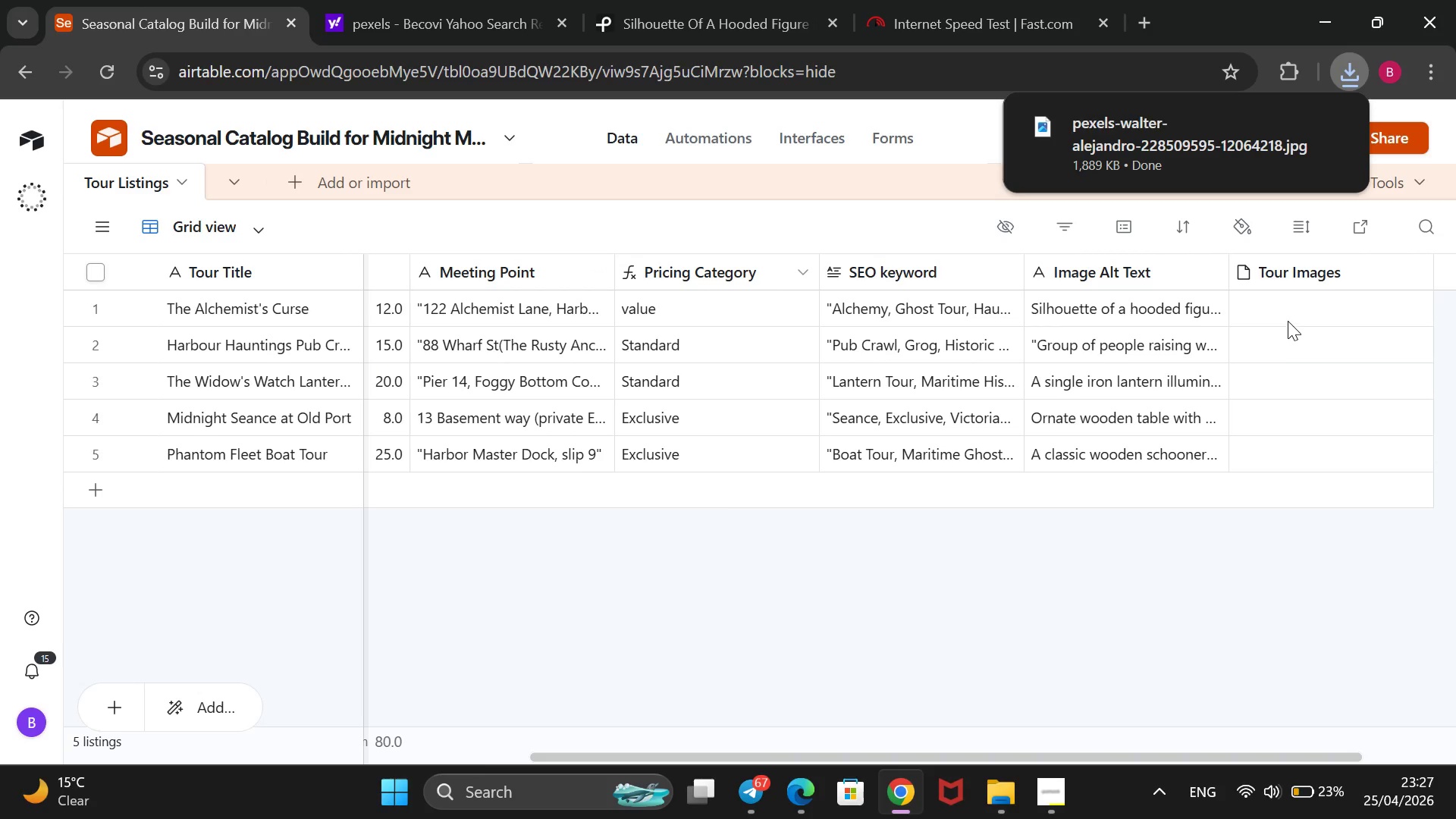 
wait(8.44)
 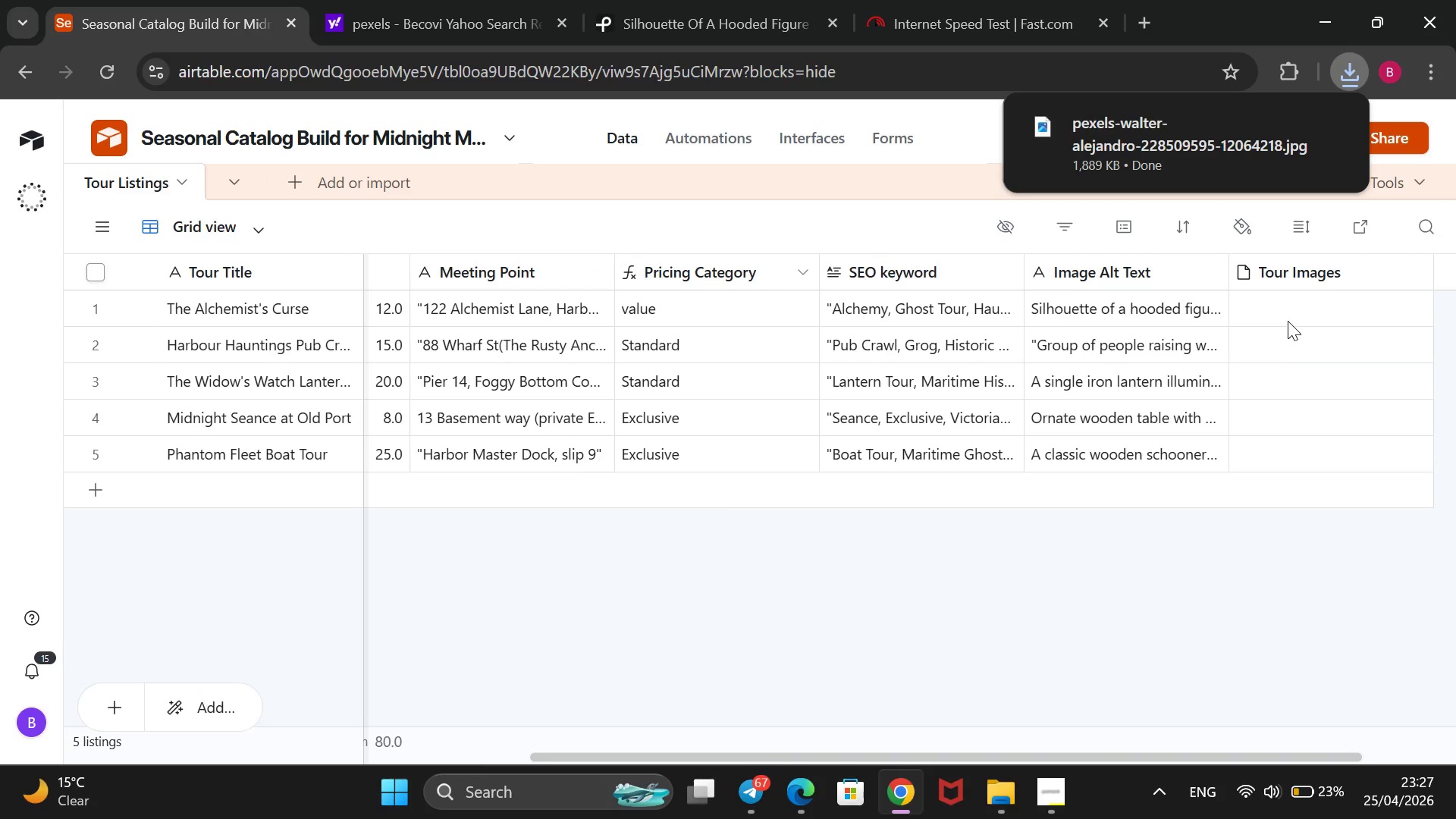 
left_click([1242, 295])
 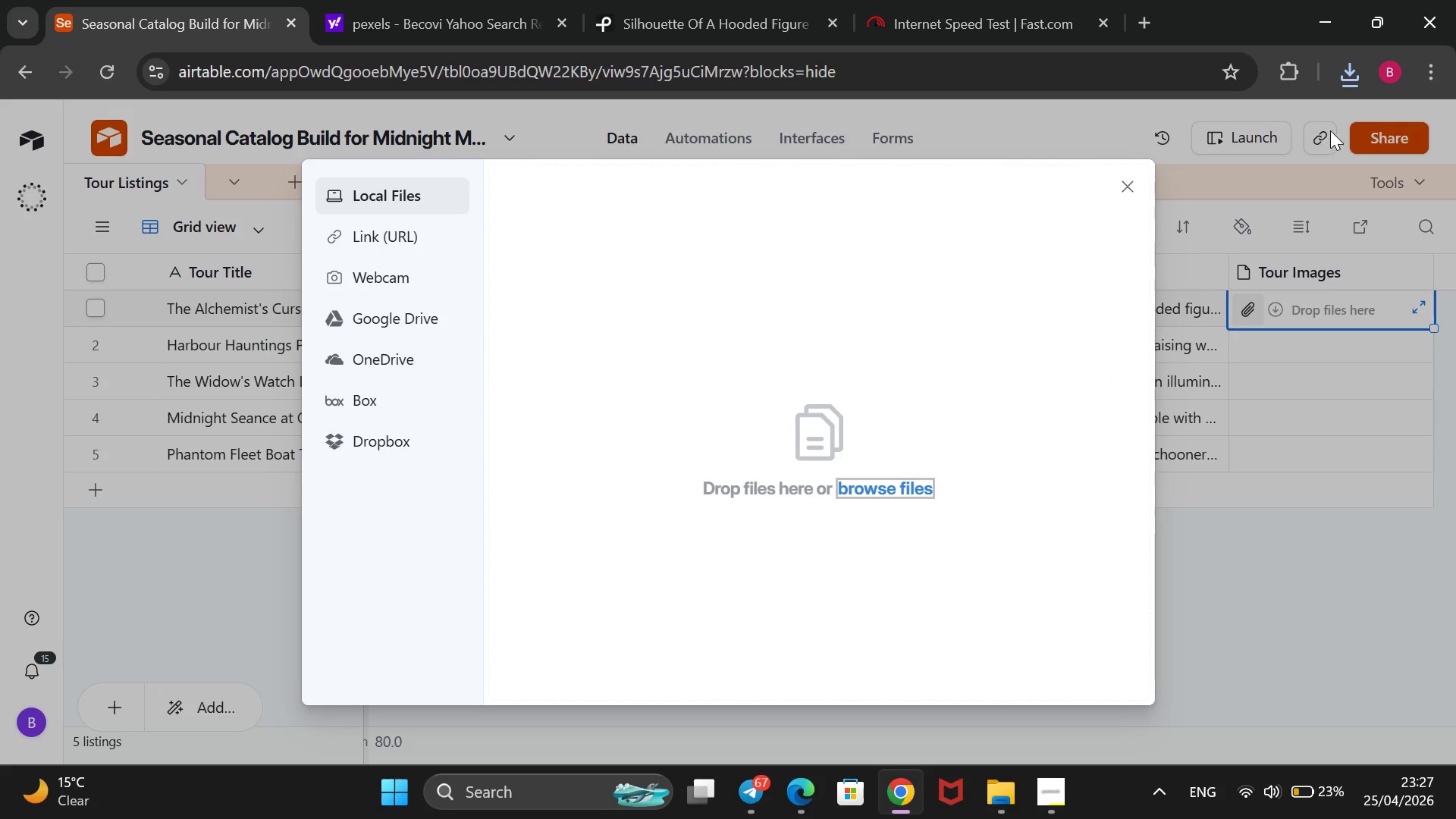 
wait(6.55)
 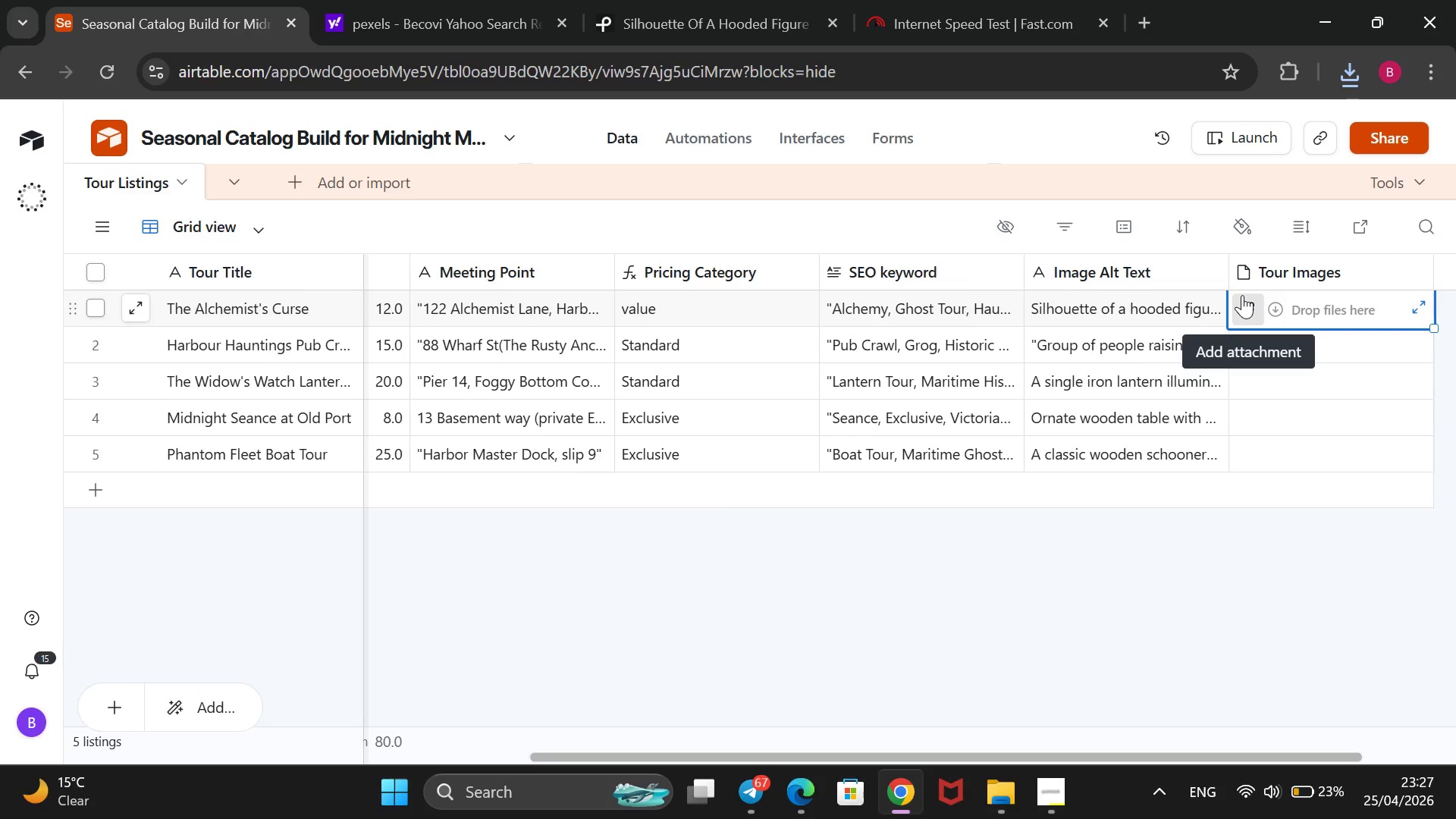 
left_click([1348, 86])
 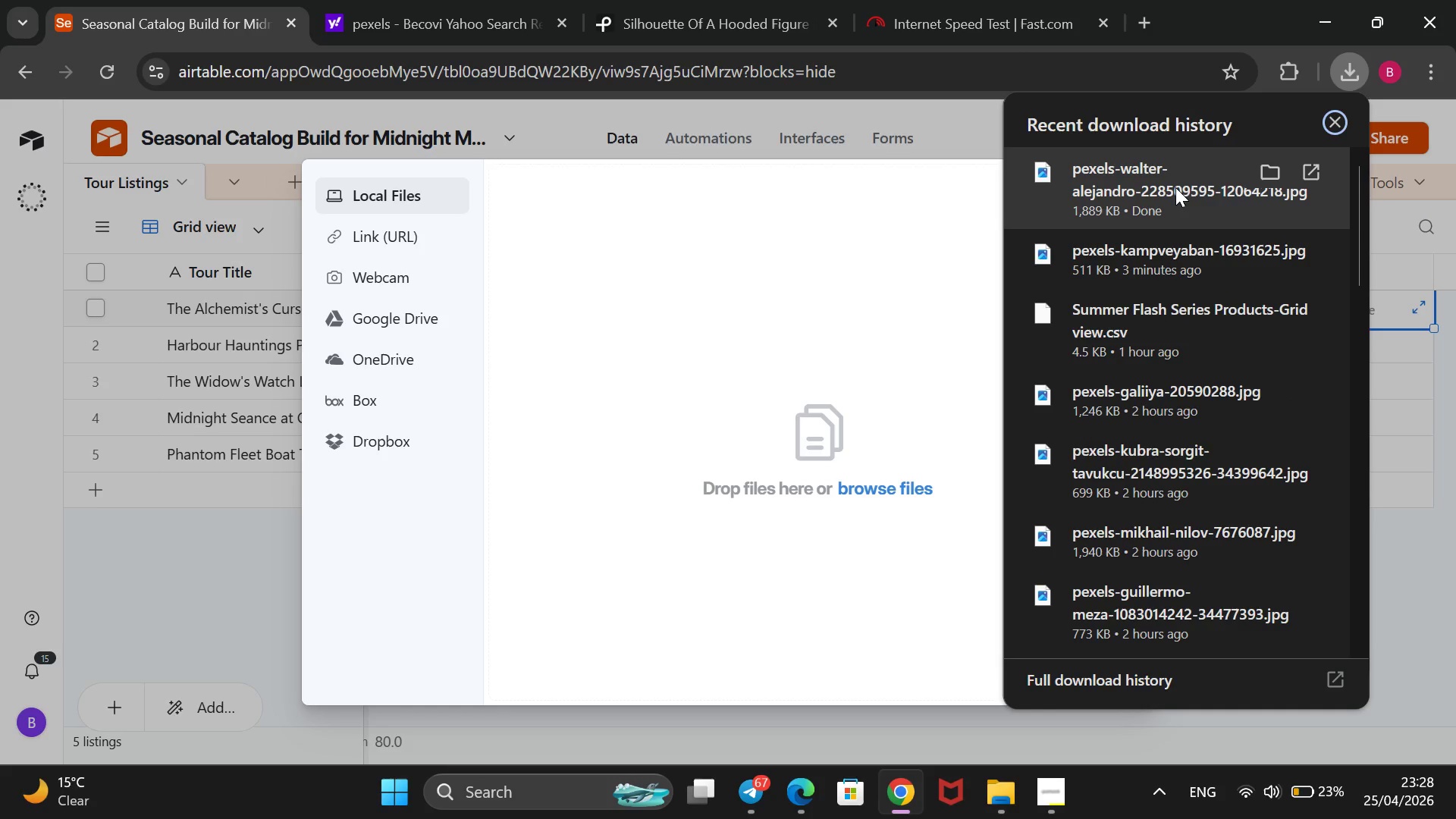 
left_click_drag(start_coordinate=[1151, 169], to_coordinate=[786, 477])
 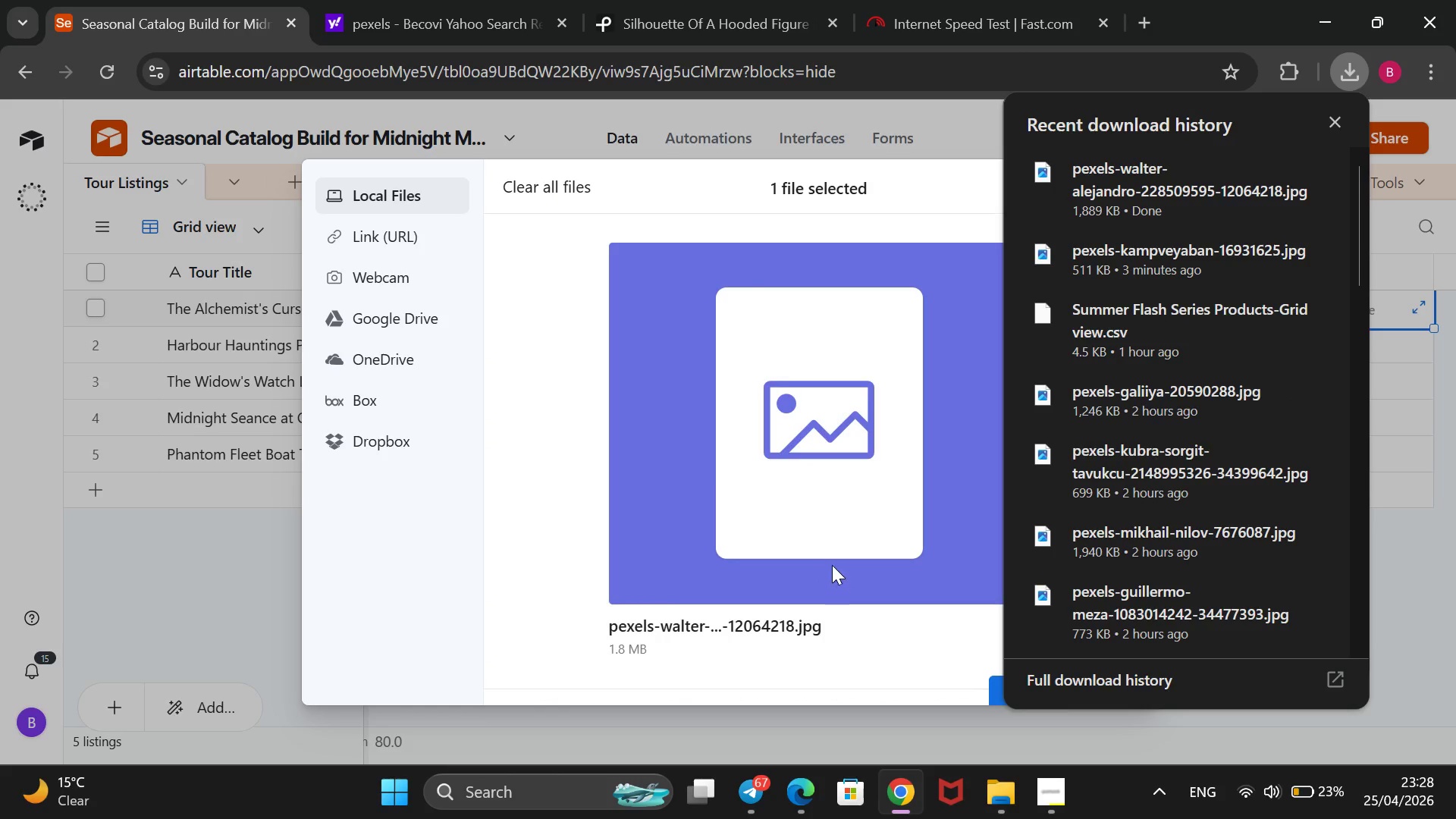 
scroll: coordinate [832, 565], scroll_direction: down, amount: 2.0
 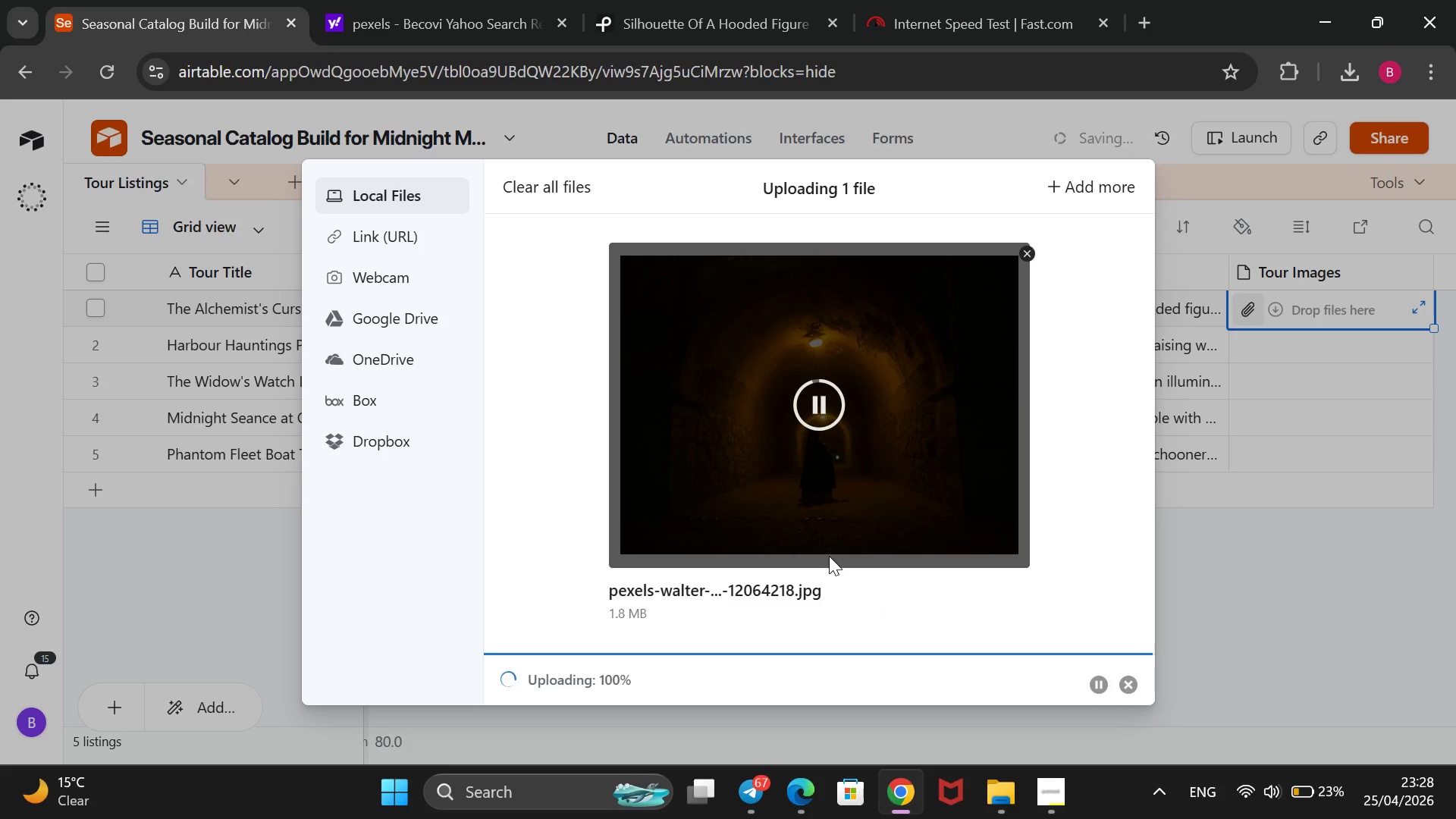 
wait(12.13)
 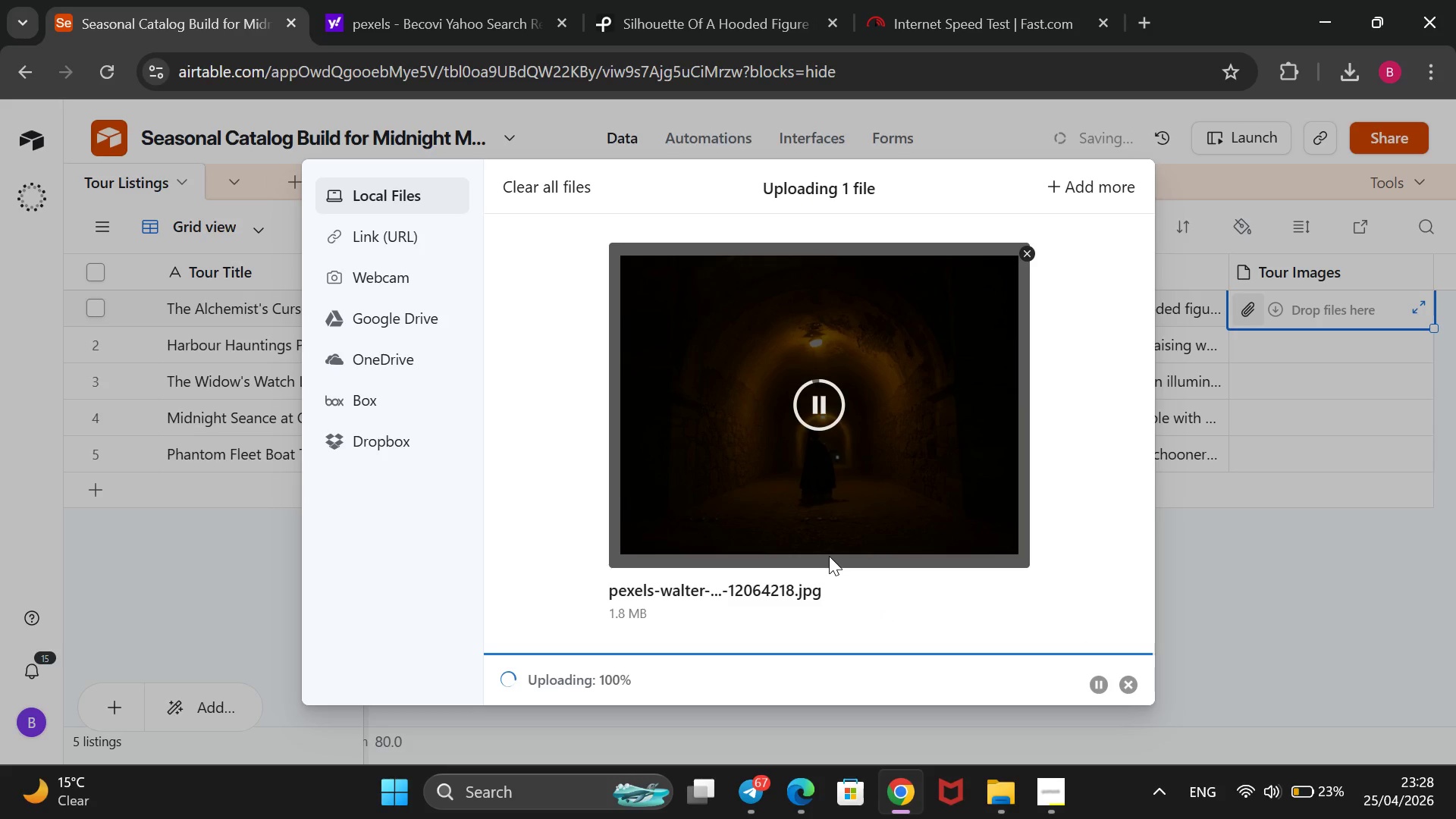 
left_click([1260, 378])
 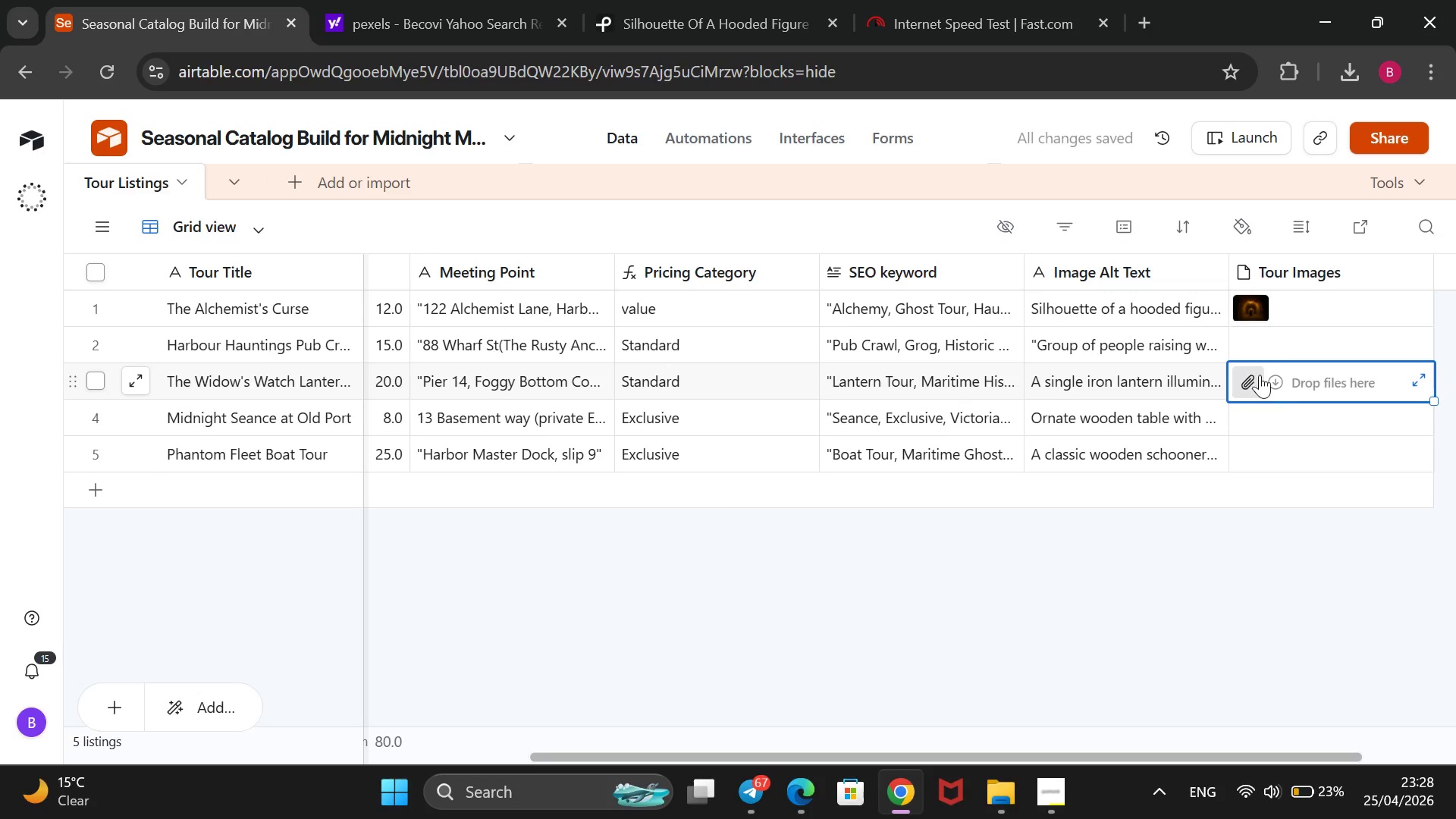 
wait(5.27)
 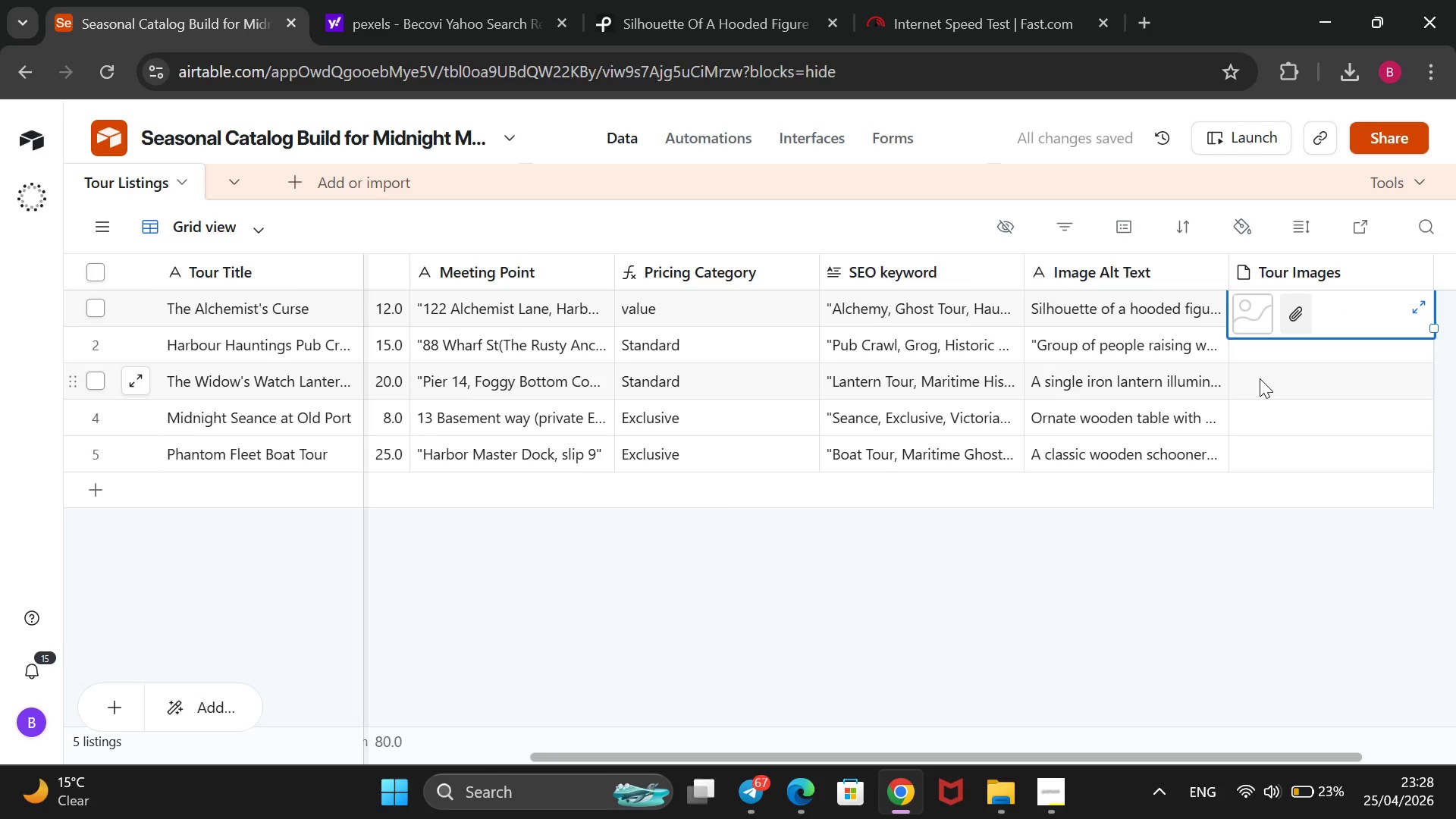 
left_click([1350, 71])
 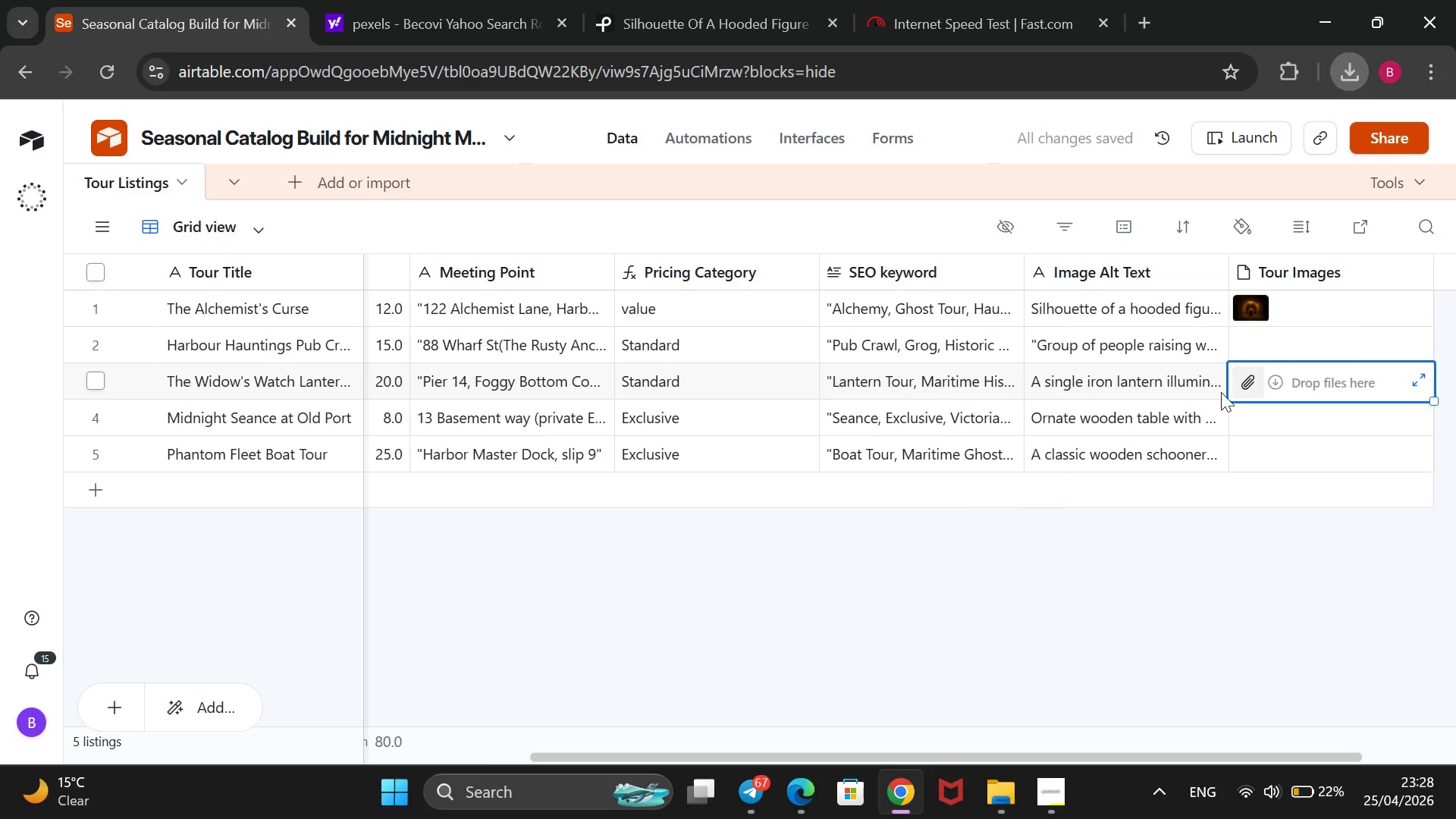 
wait(5.27)
 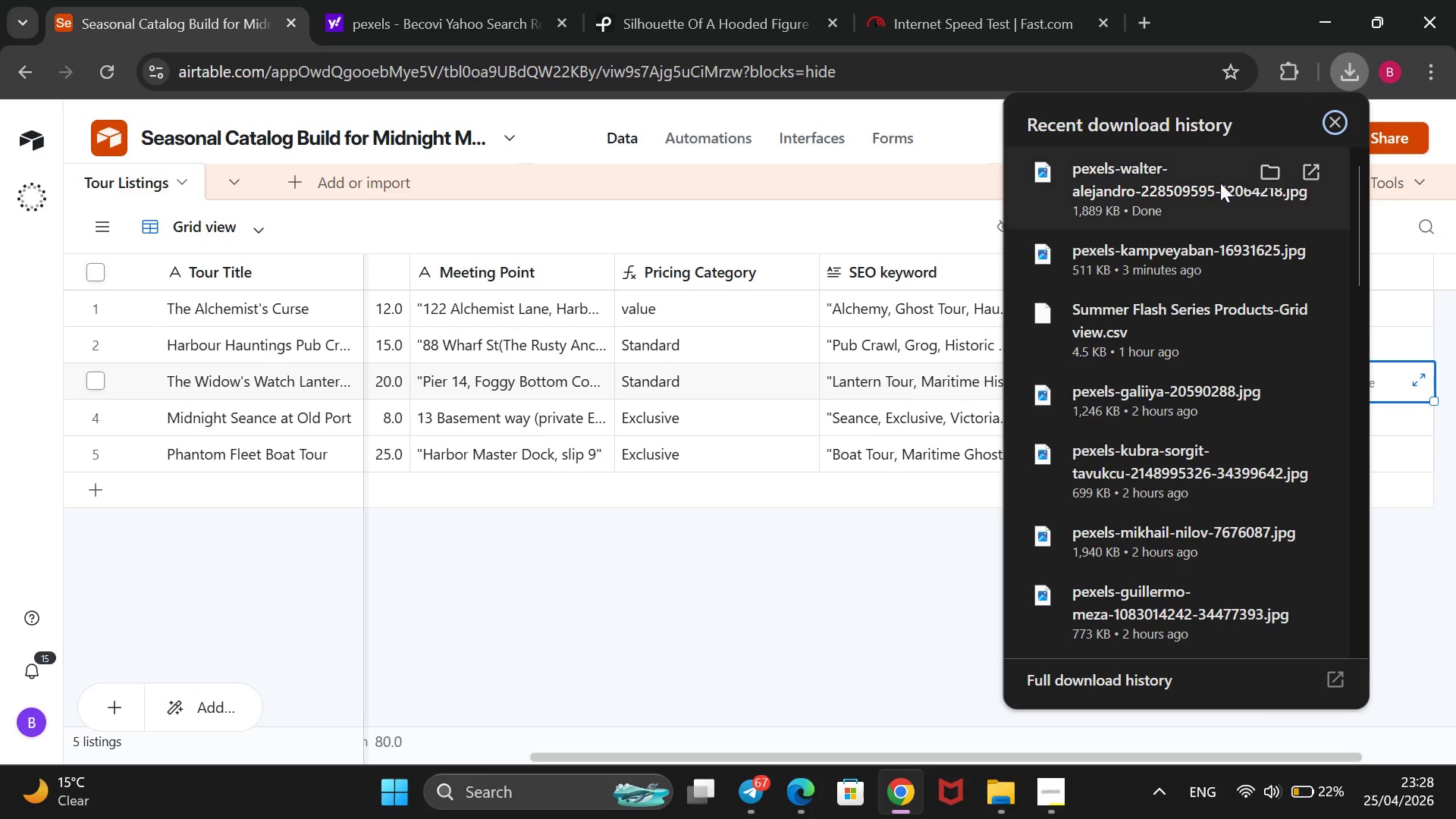 
left_click([1242, 387])
 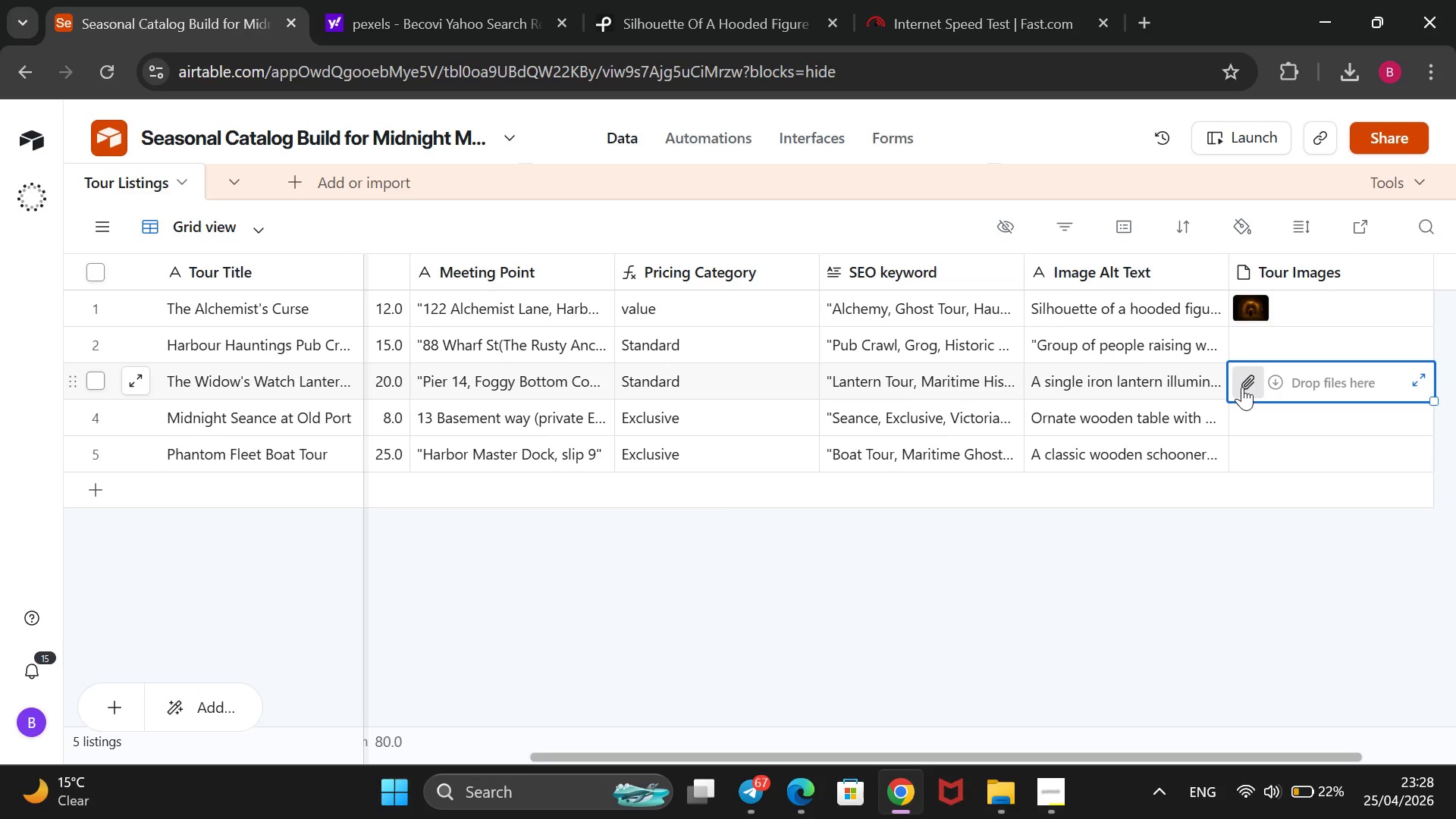 
left_click([1242, 387])
 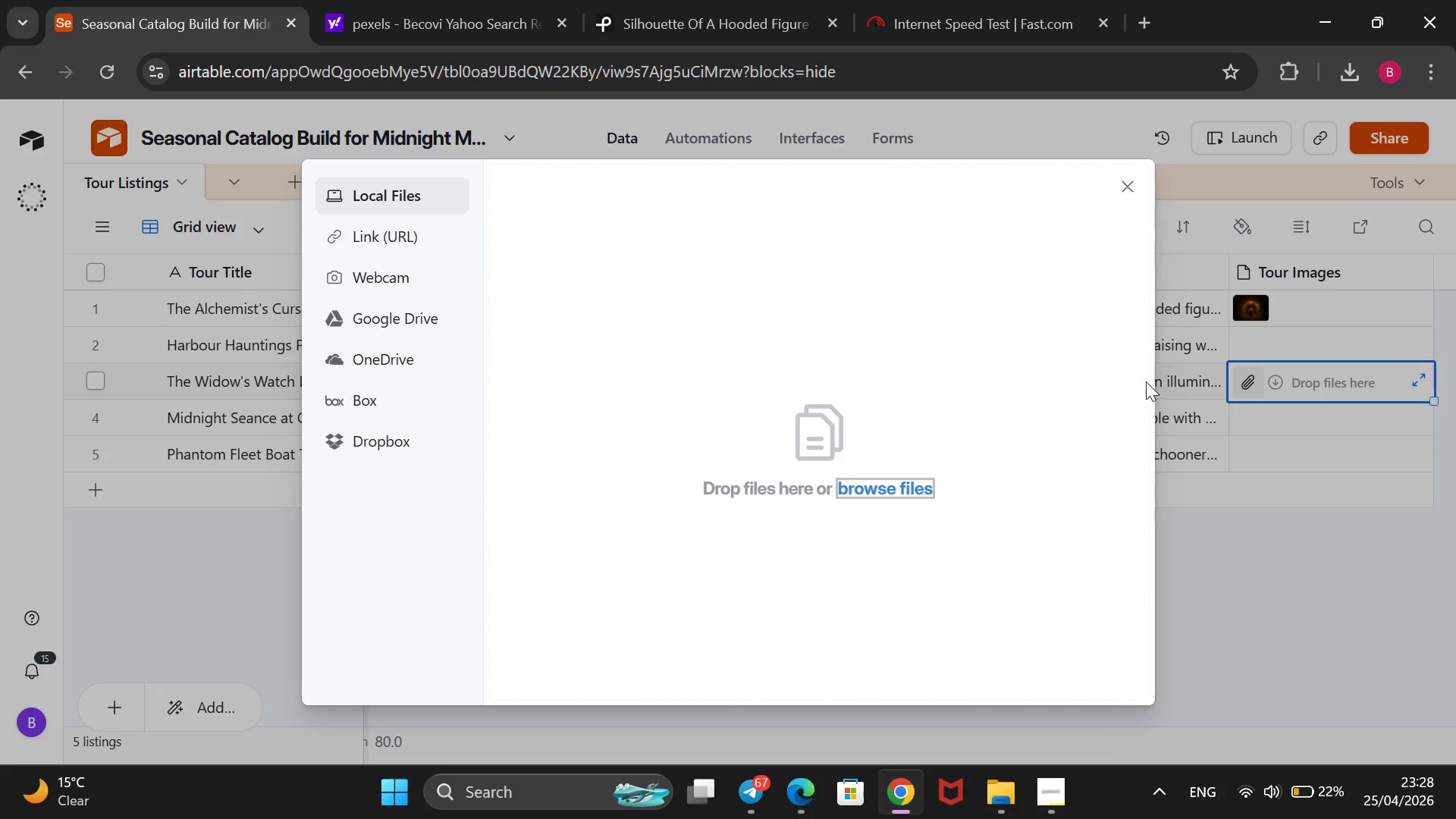 
wait(5.89)
 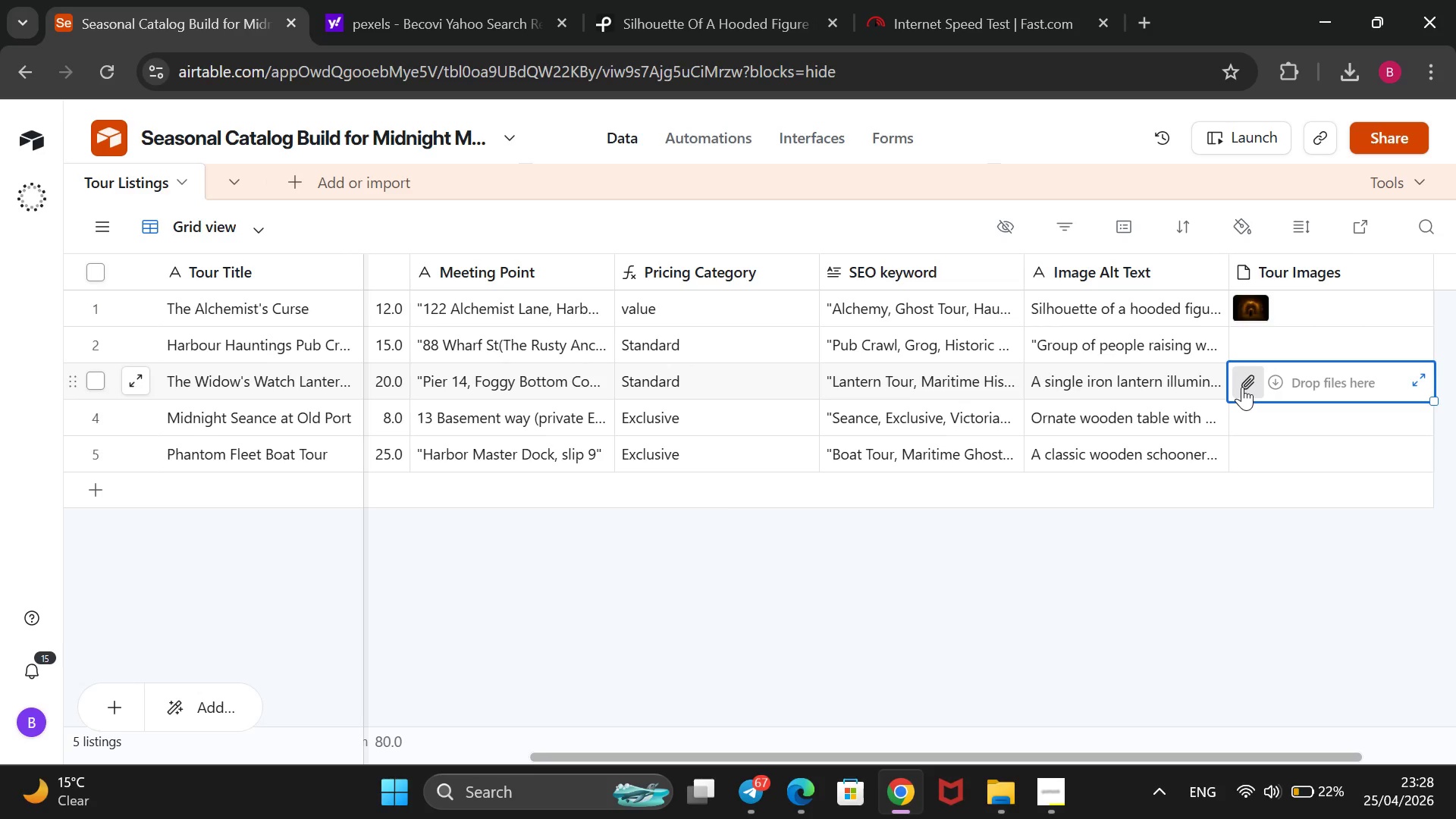 
left_click([1357, 81])
 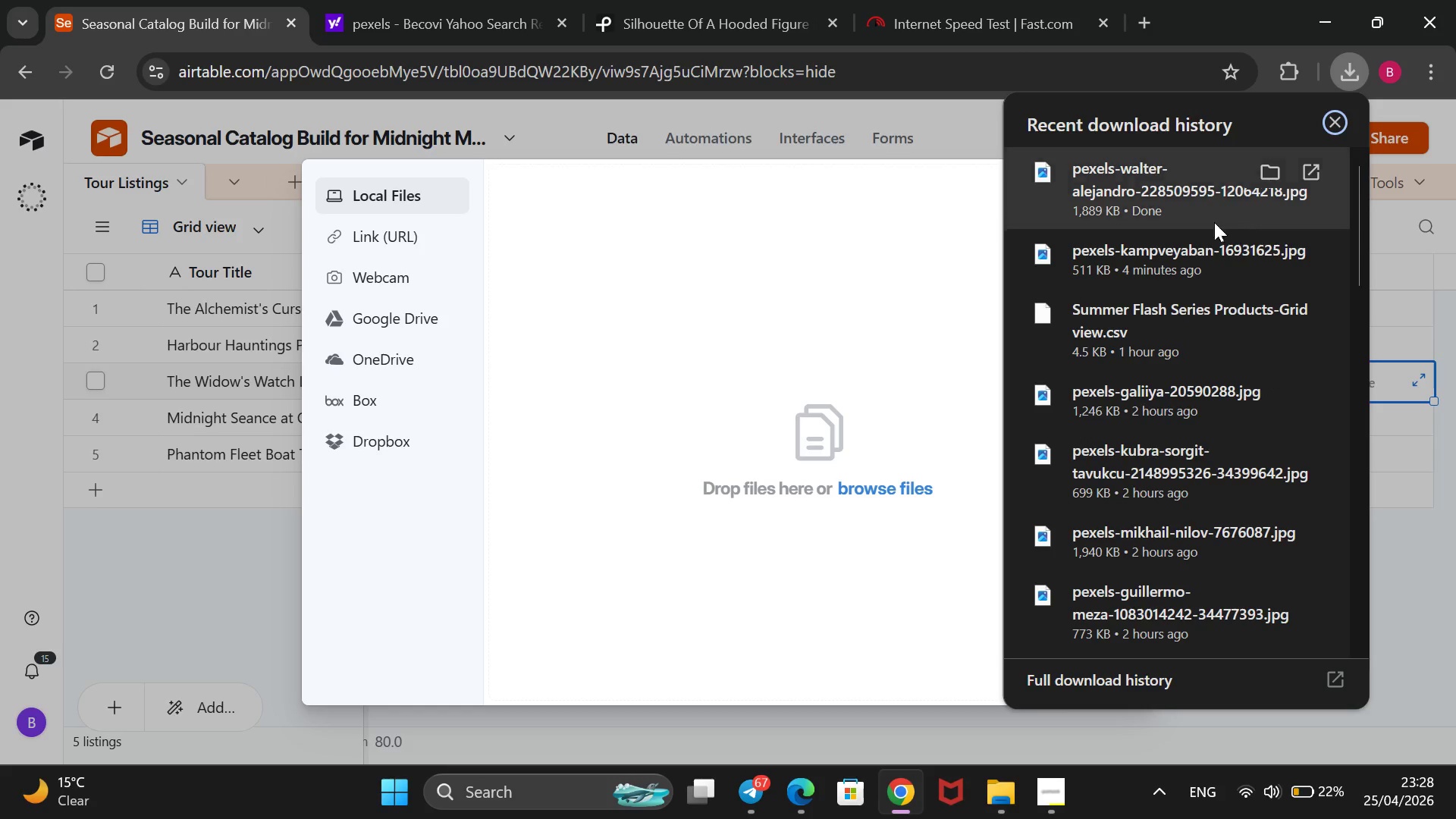 
left_click_drag(start_coordinate=[1164, 255], to_coordinate=[781, 485])
 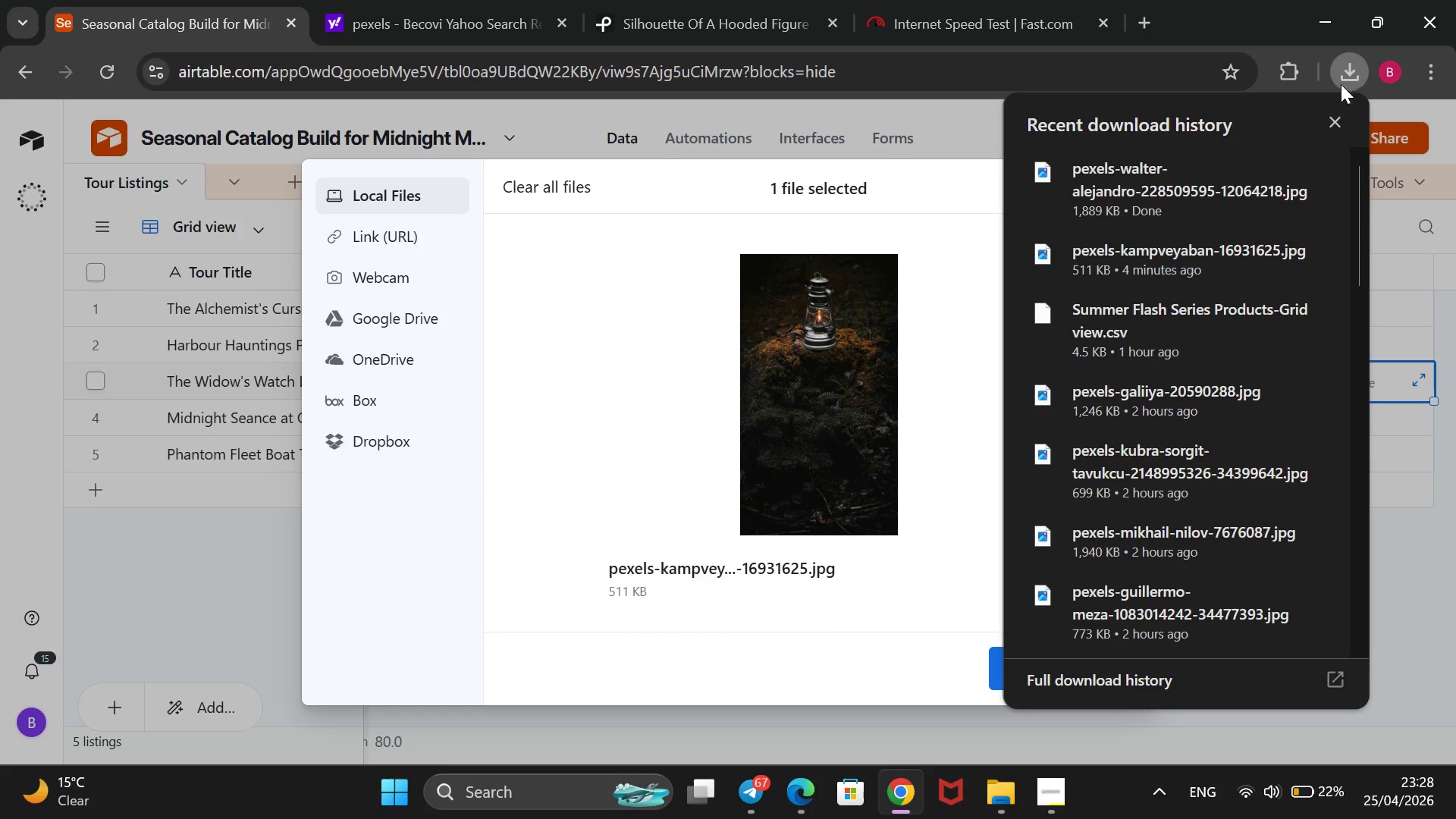 
left_click([1332, 122])
 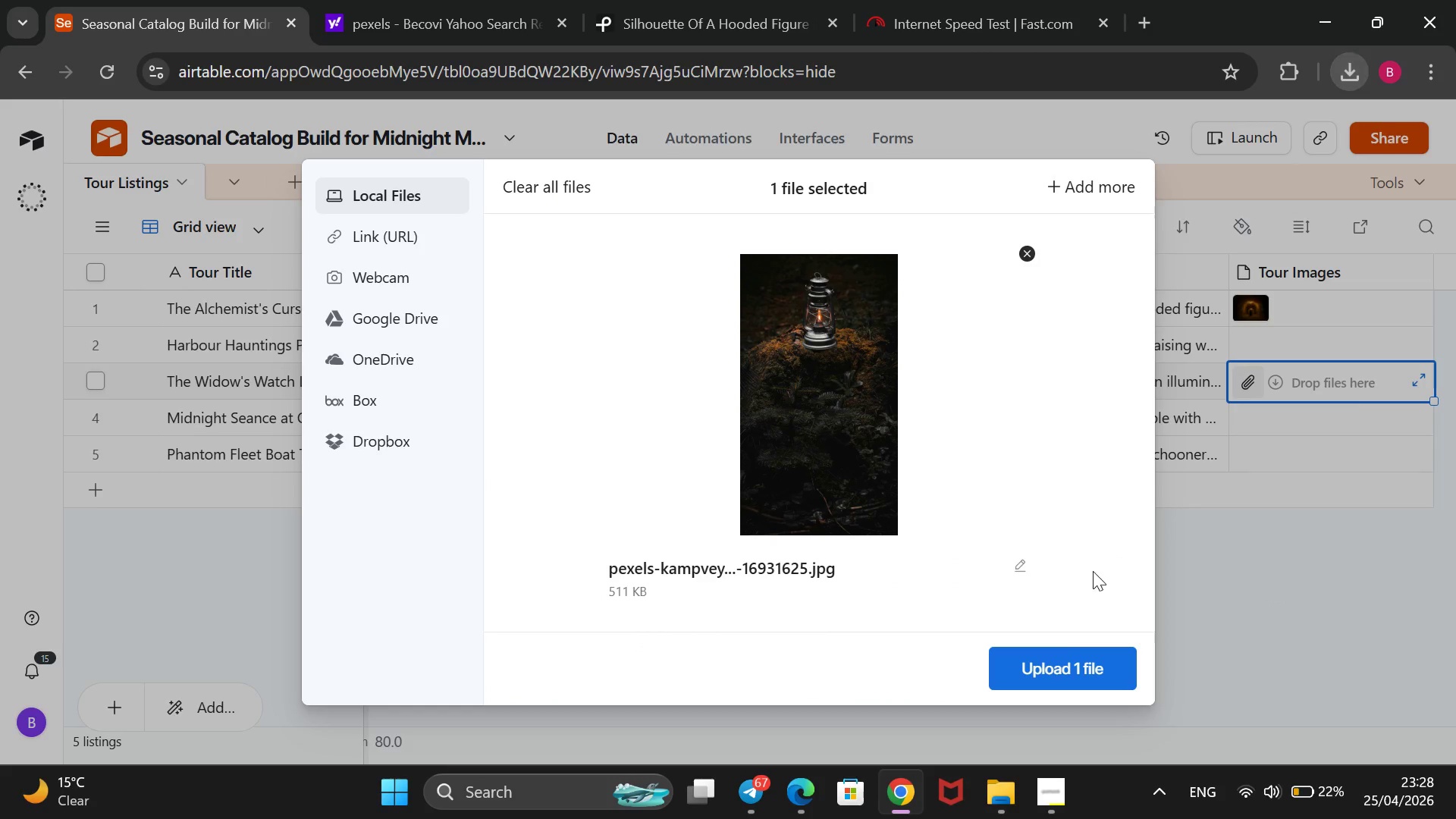 
mouse_move([1021, 633])
 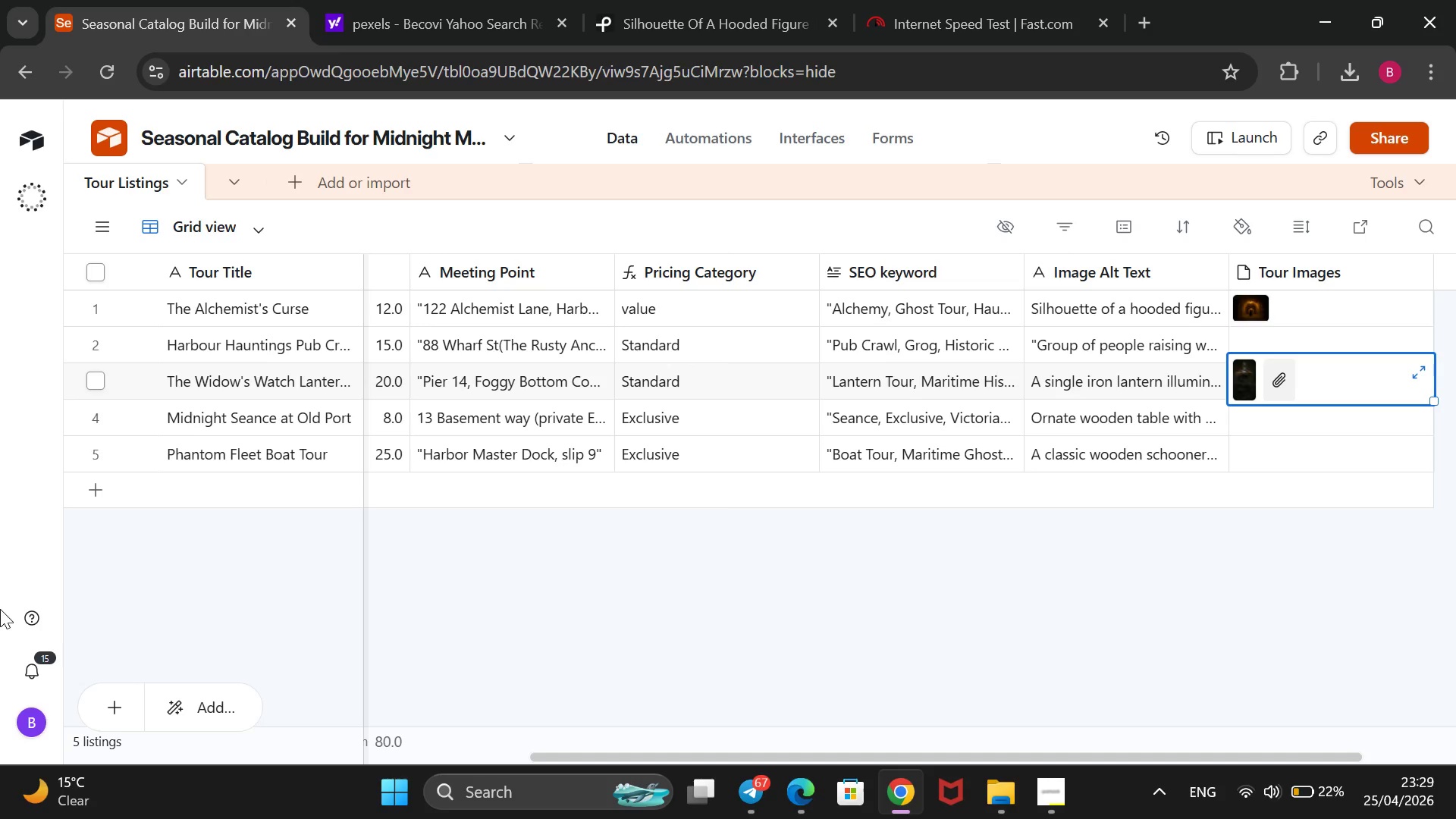 
wait(41.2)
 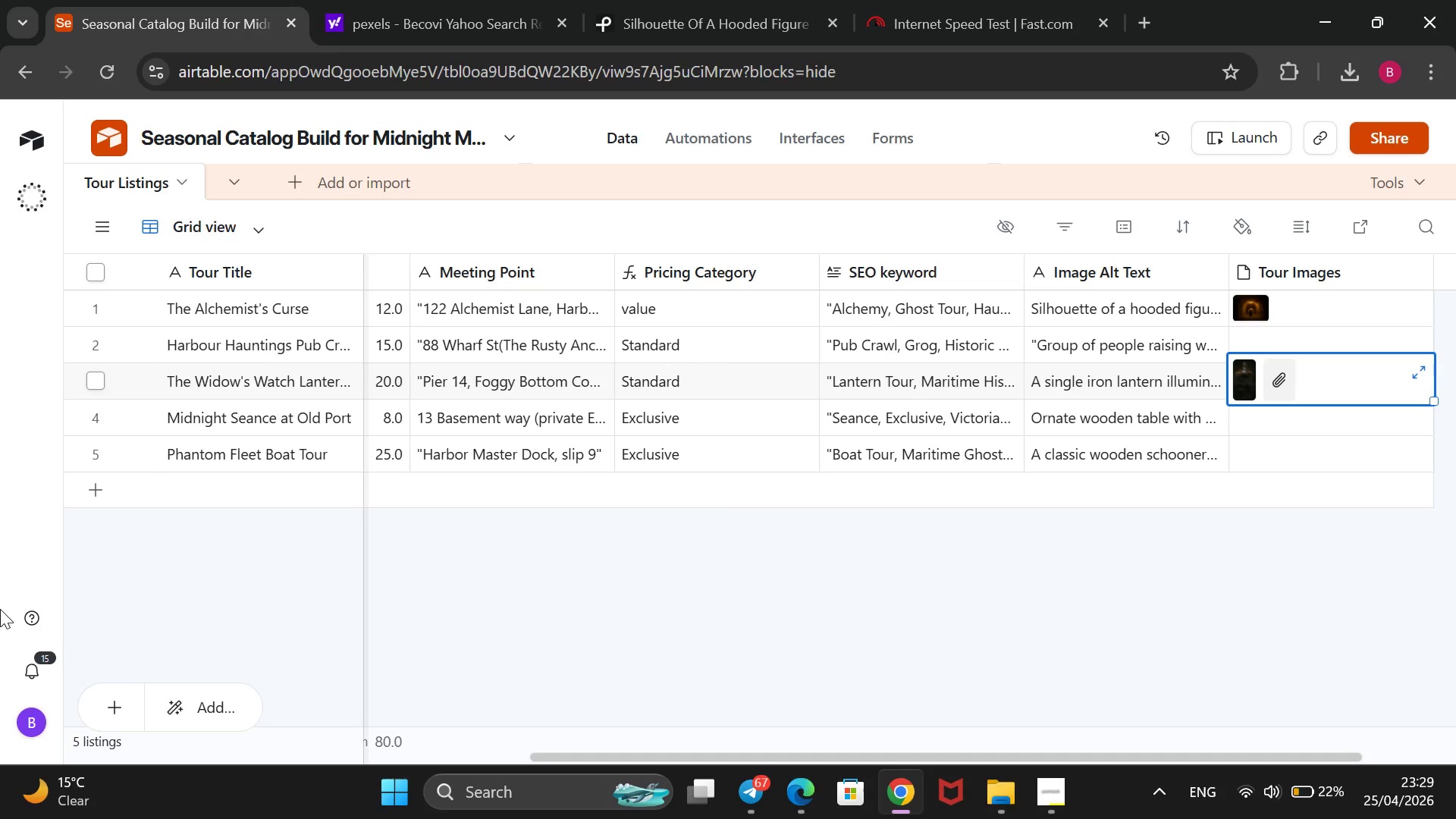 
left_click([728, 2])
 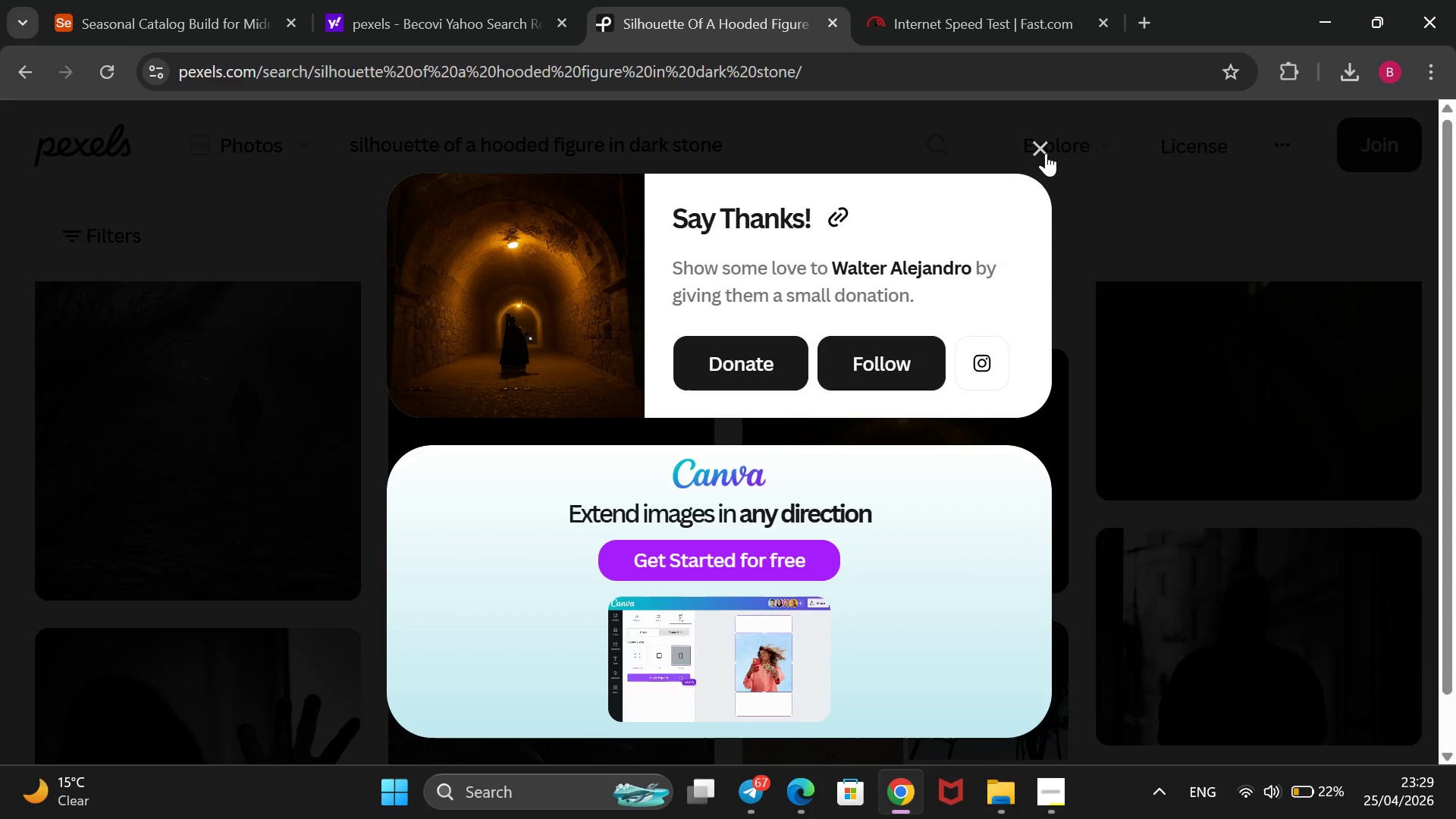 
left_click([1040, 152])
 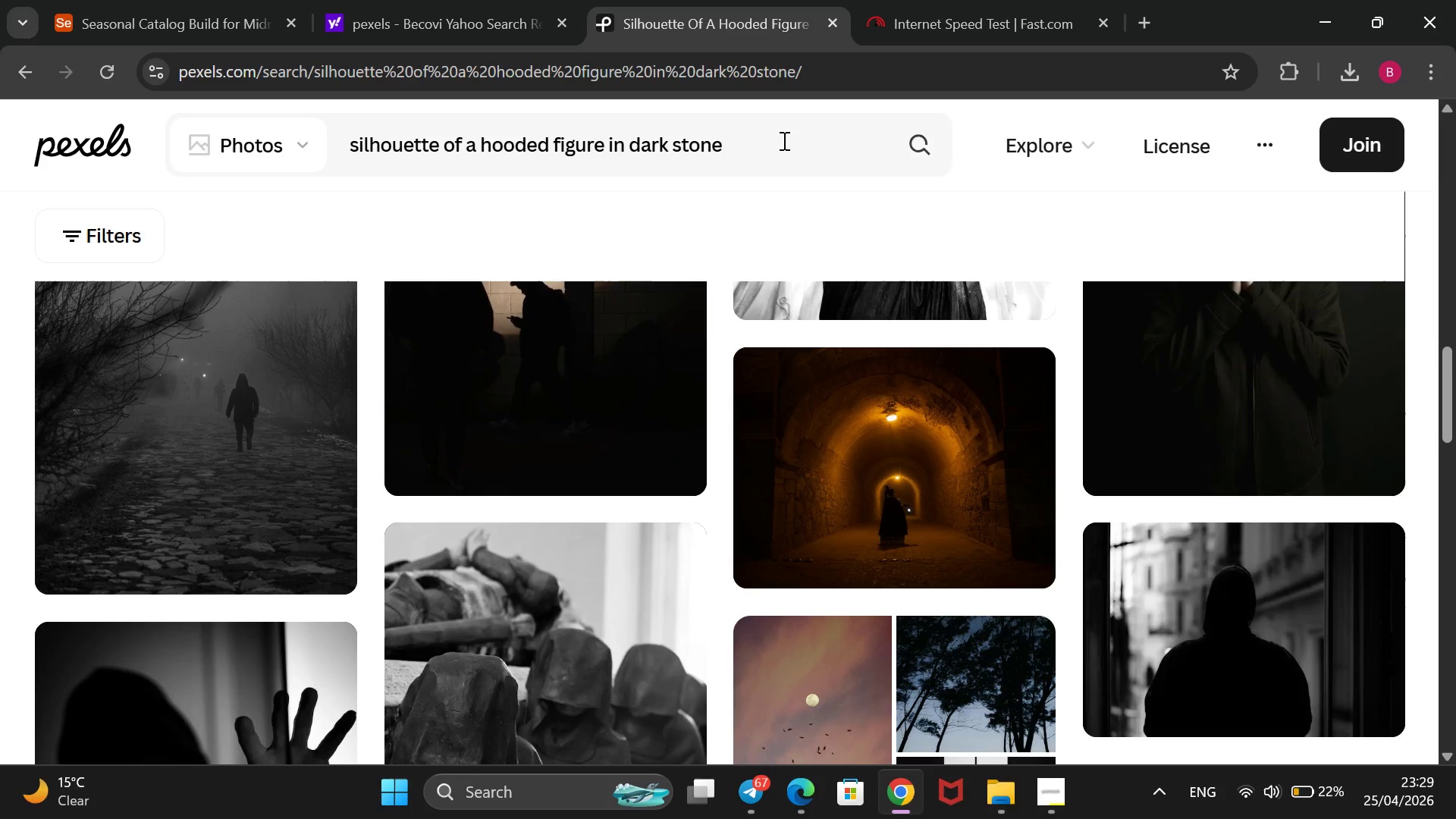 
wait(12.27)
 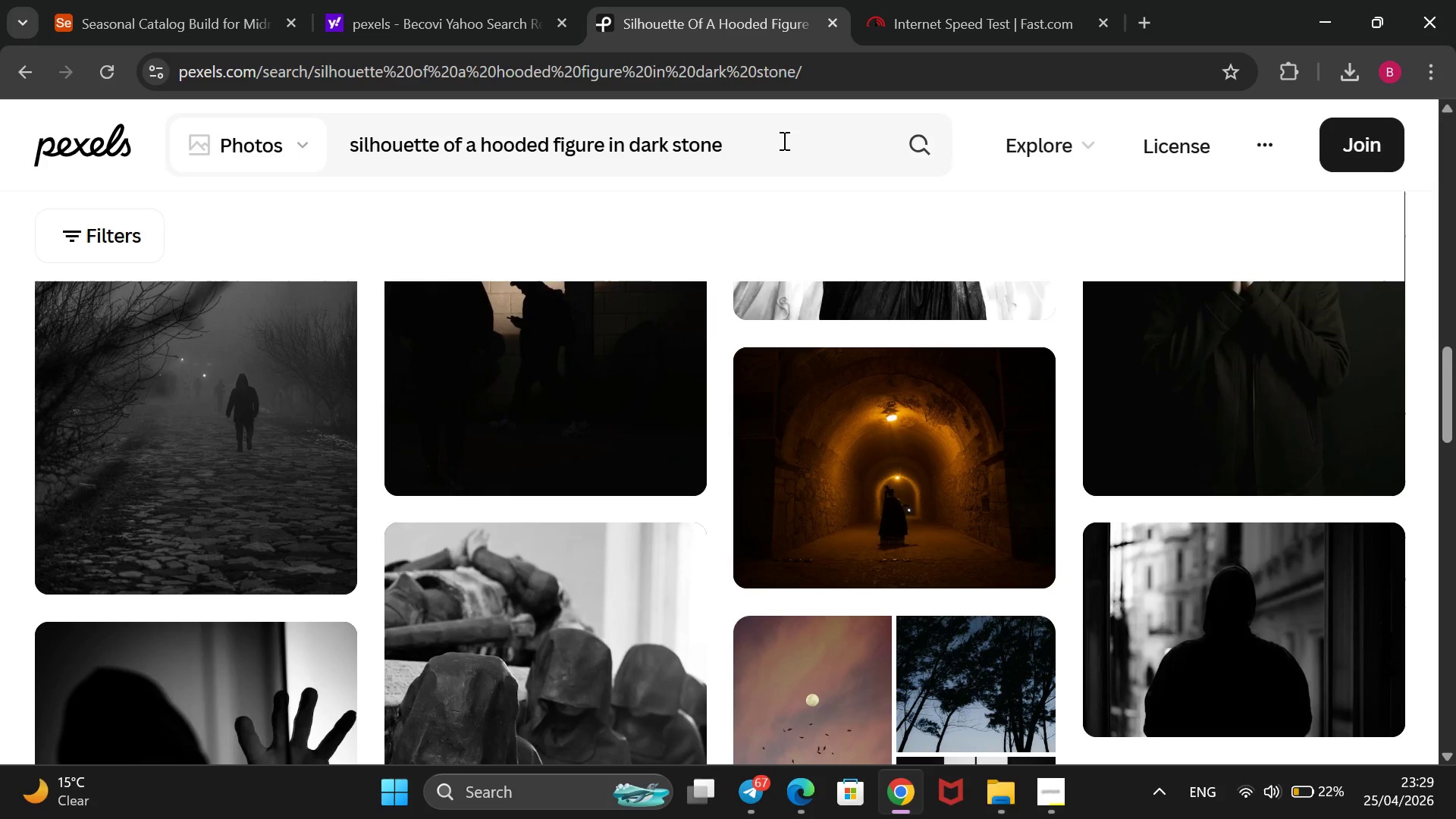 
left_click([135, 33])
 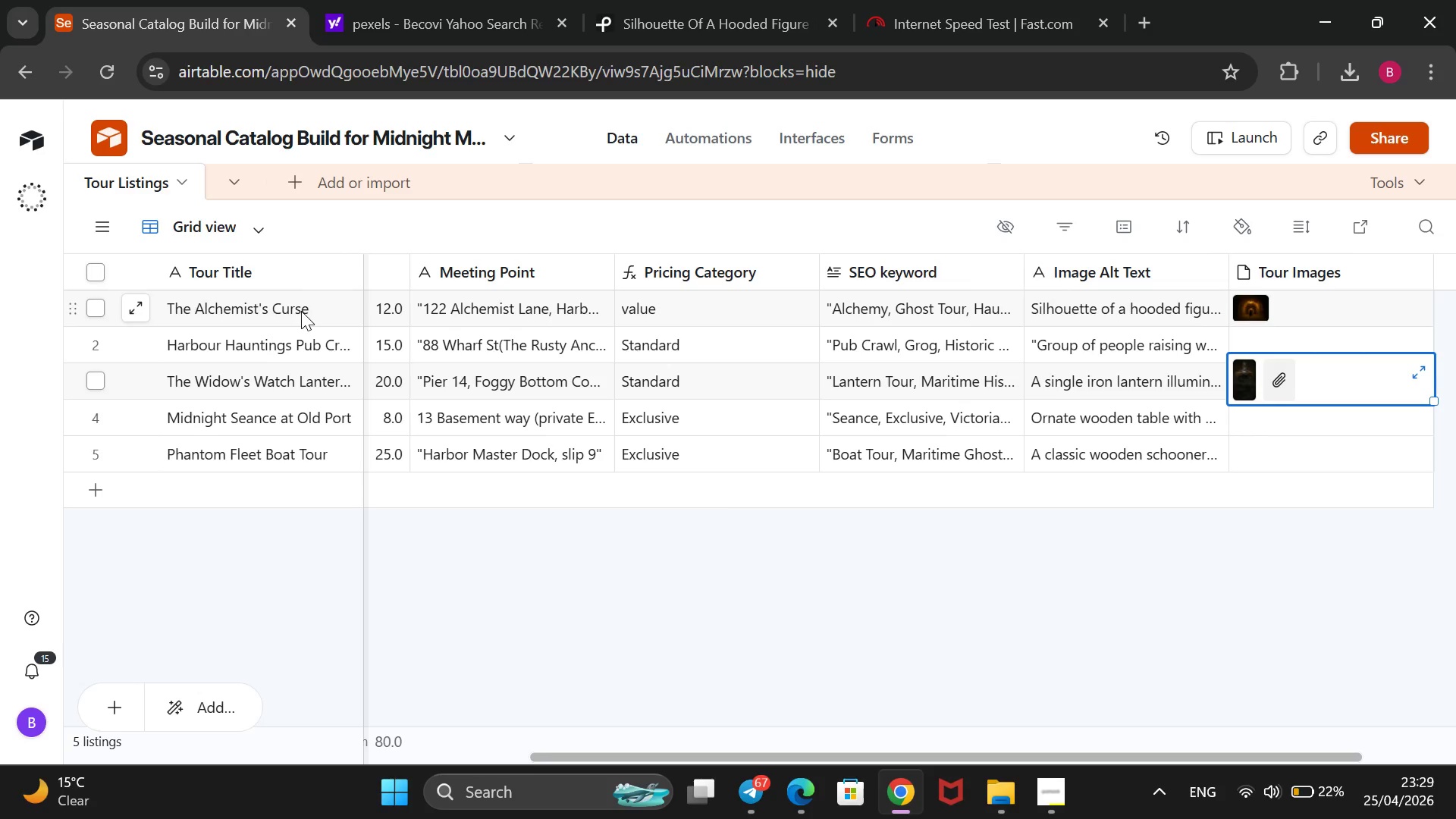 
wait(11.94)
 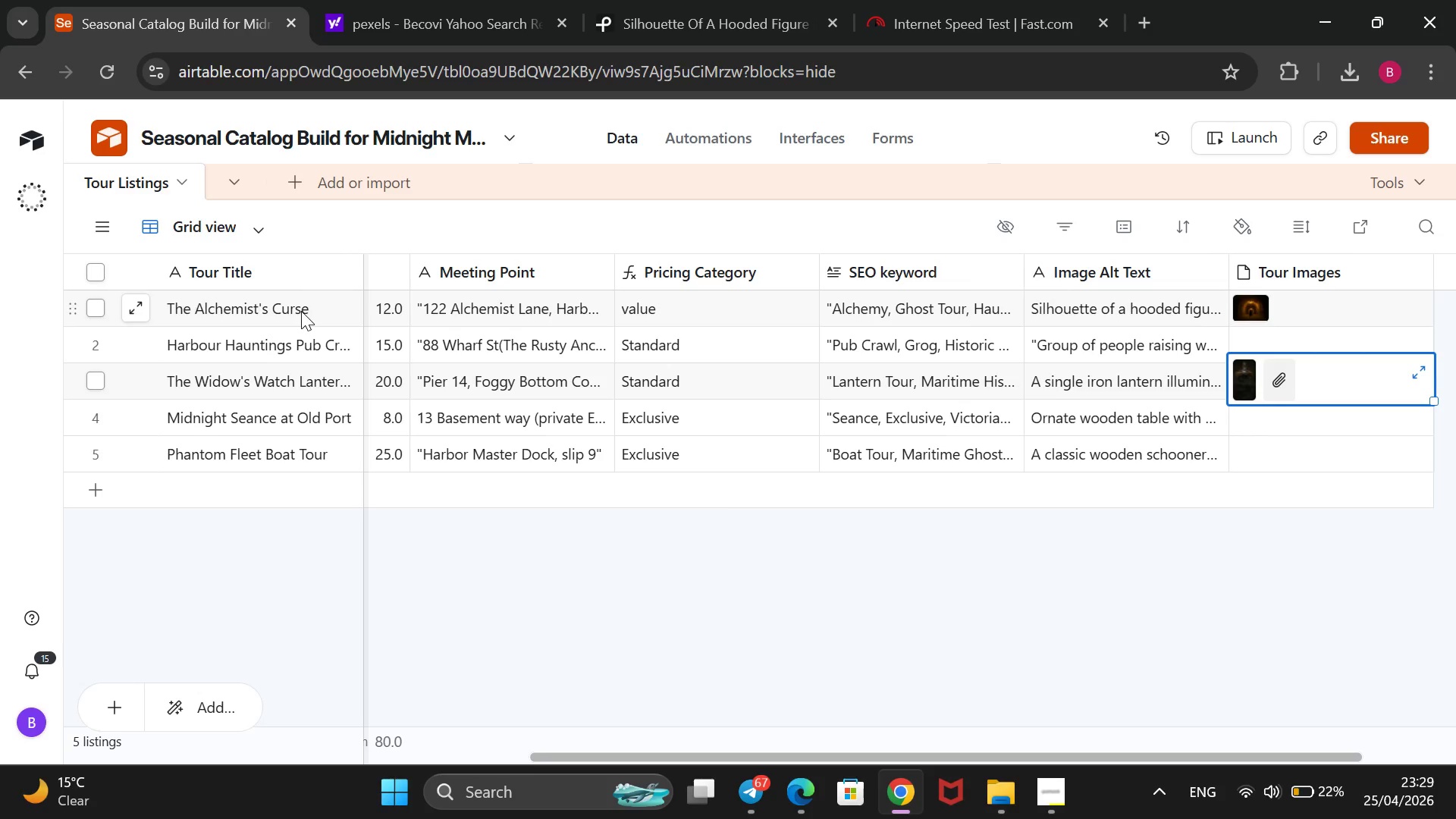 
left_click([741, 17])
 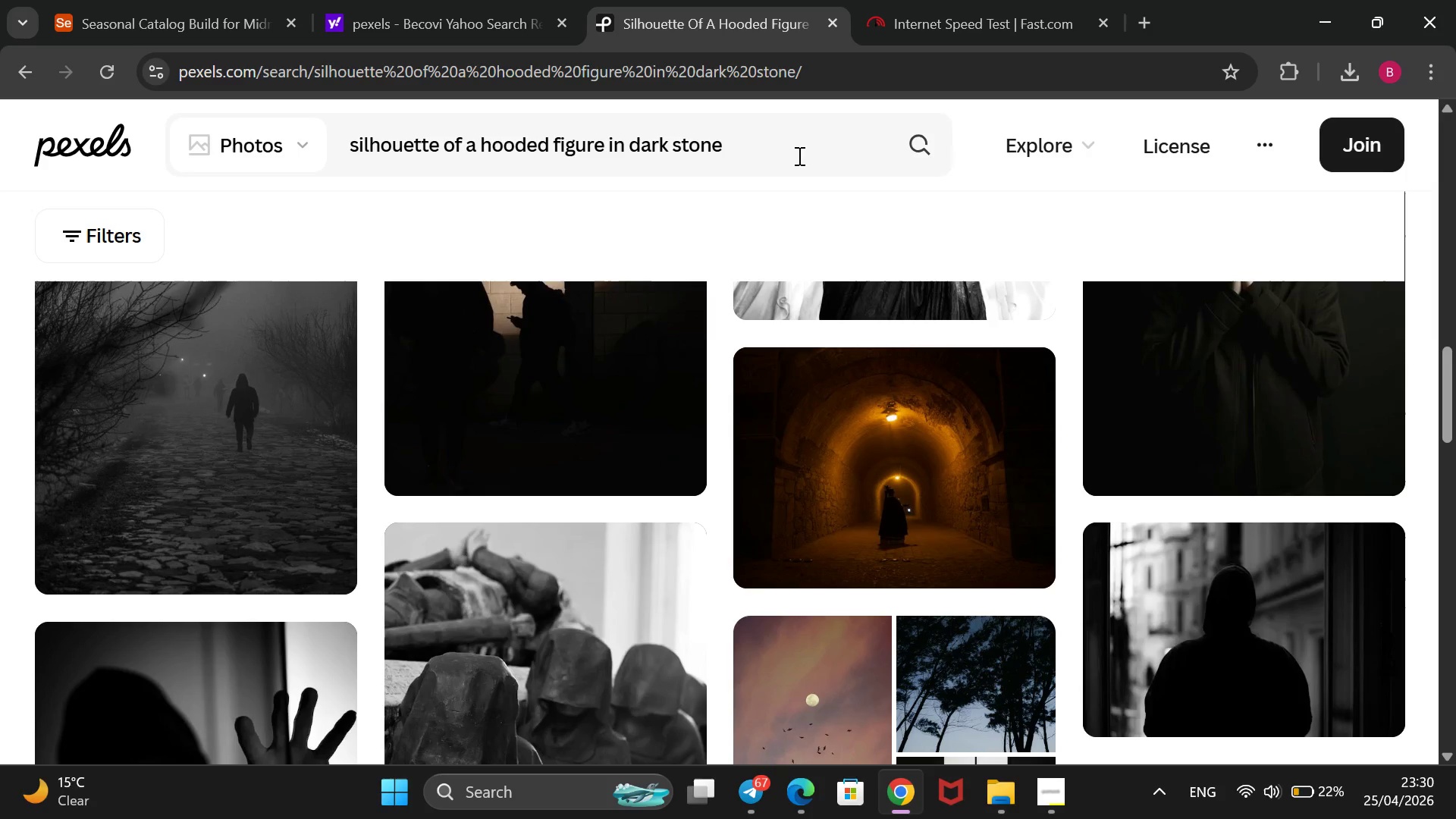 
left_click_drag(start_coordinate=[800, 142], to_coordinate=[422, 142])
 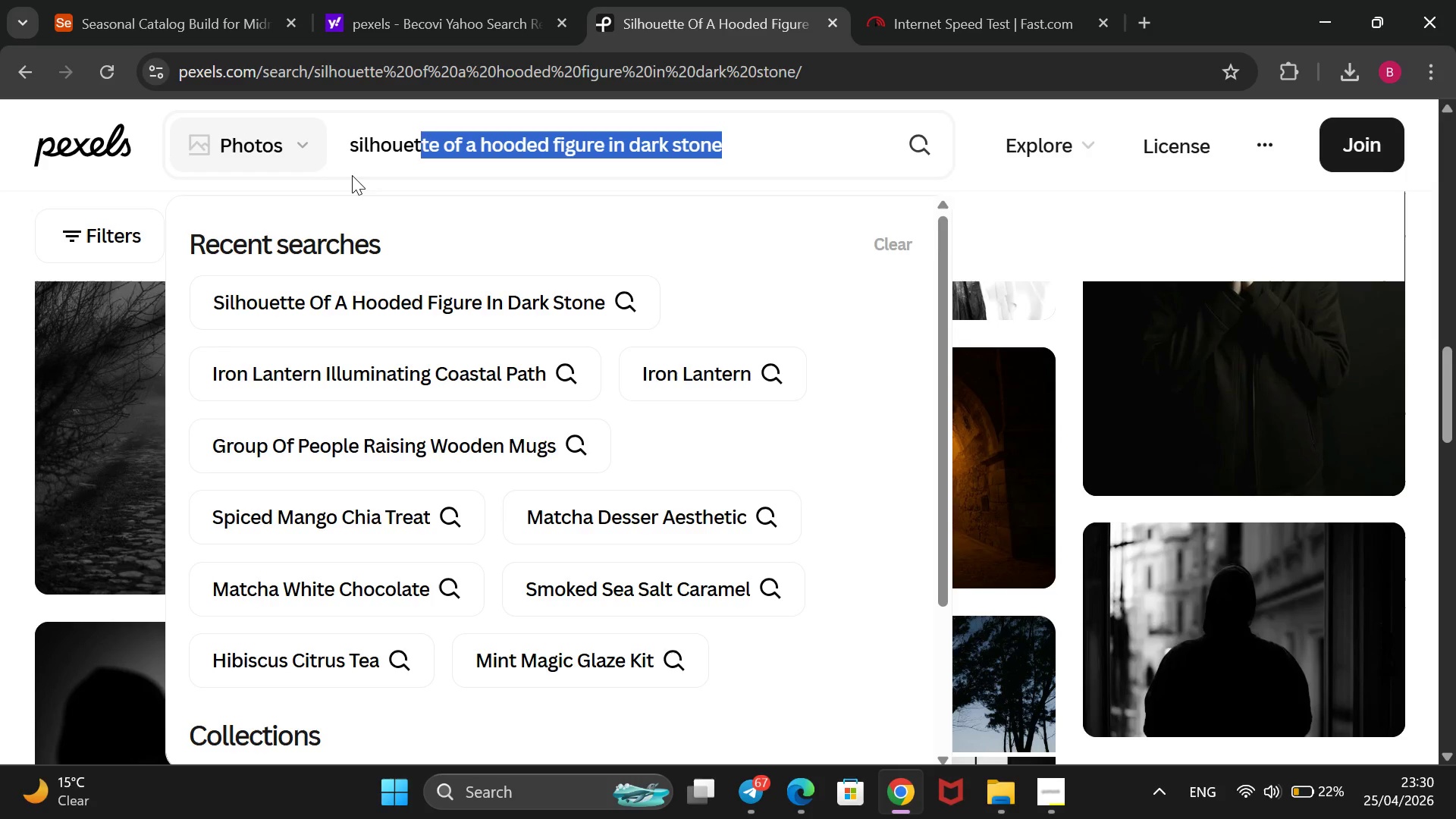 
hold_key(key=Backspace, duration=0.83)
 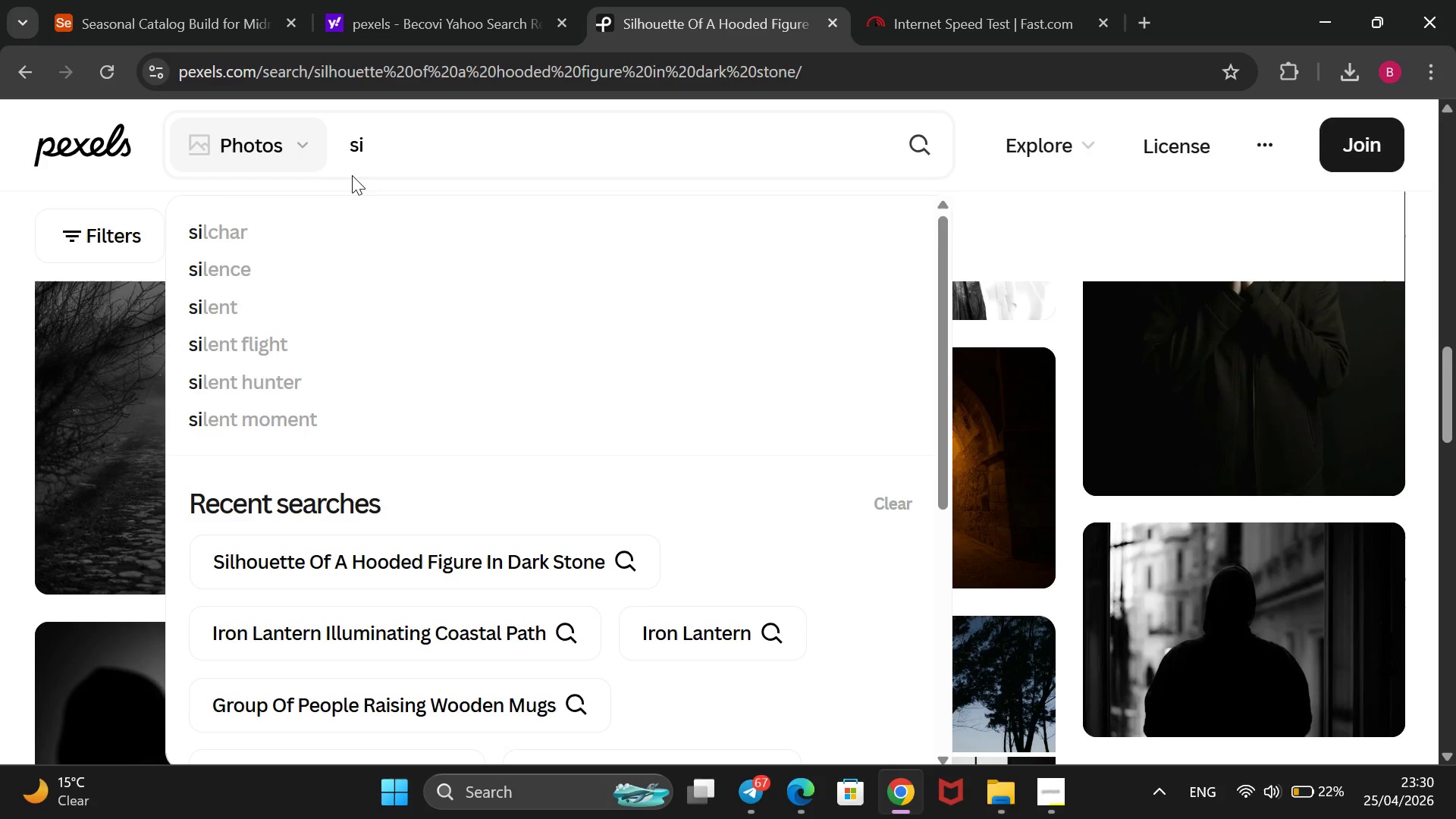 
key(Backspace)
key(Backspace)
type(midnight seance at old port)
 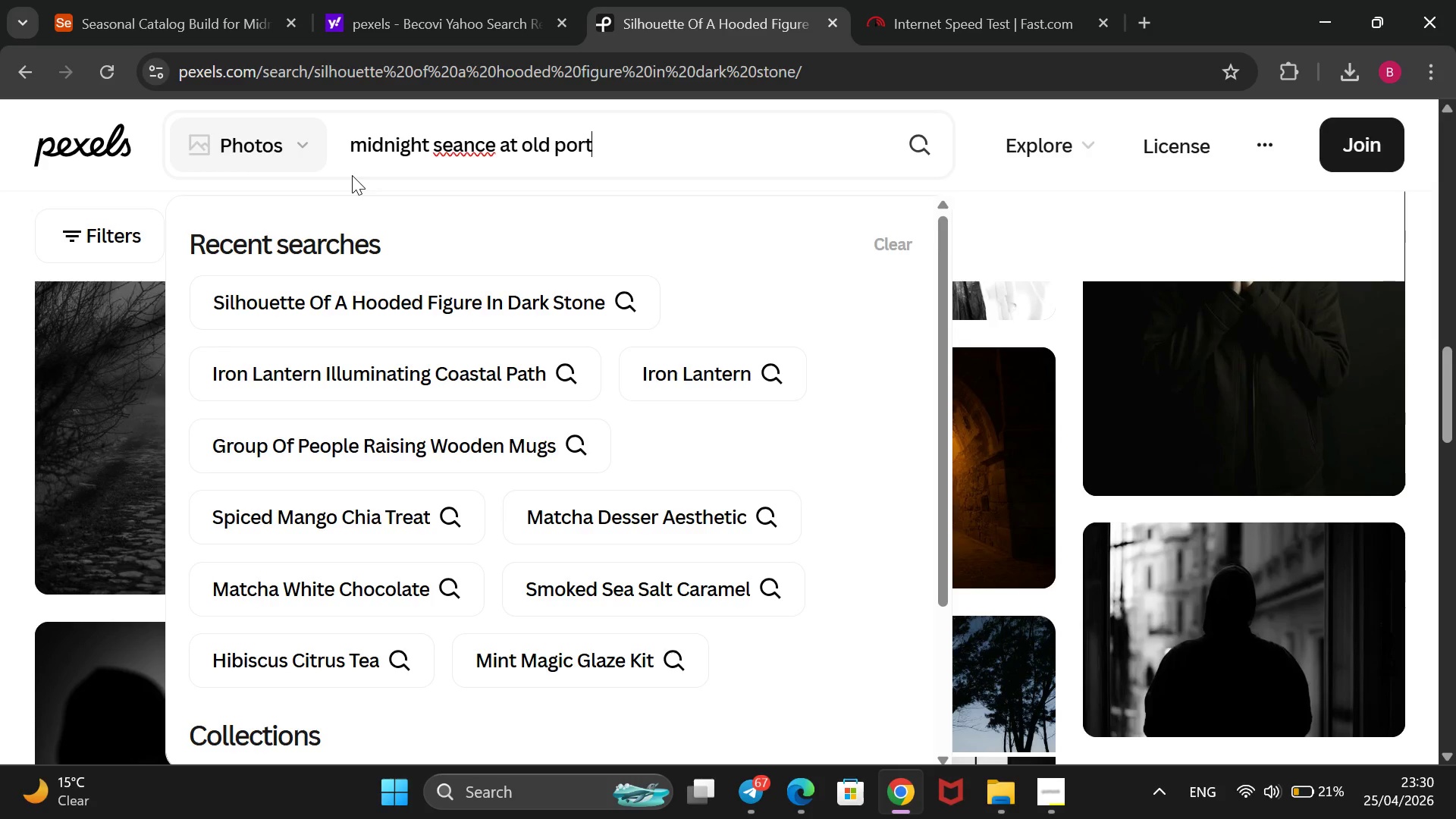 
key(Enter)
 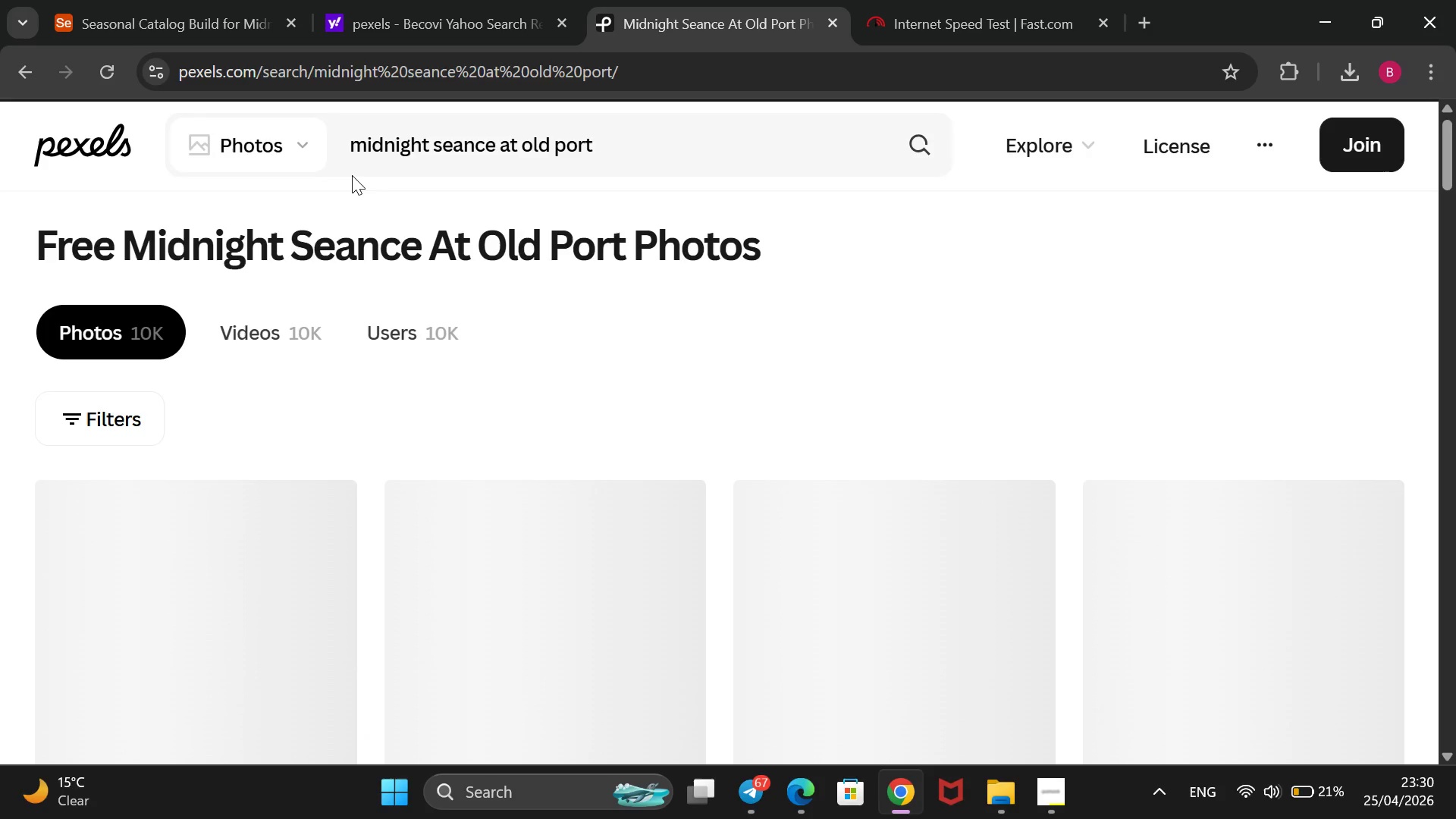 
wait(15.34)
 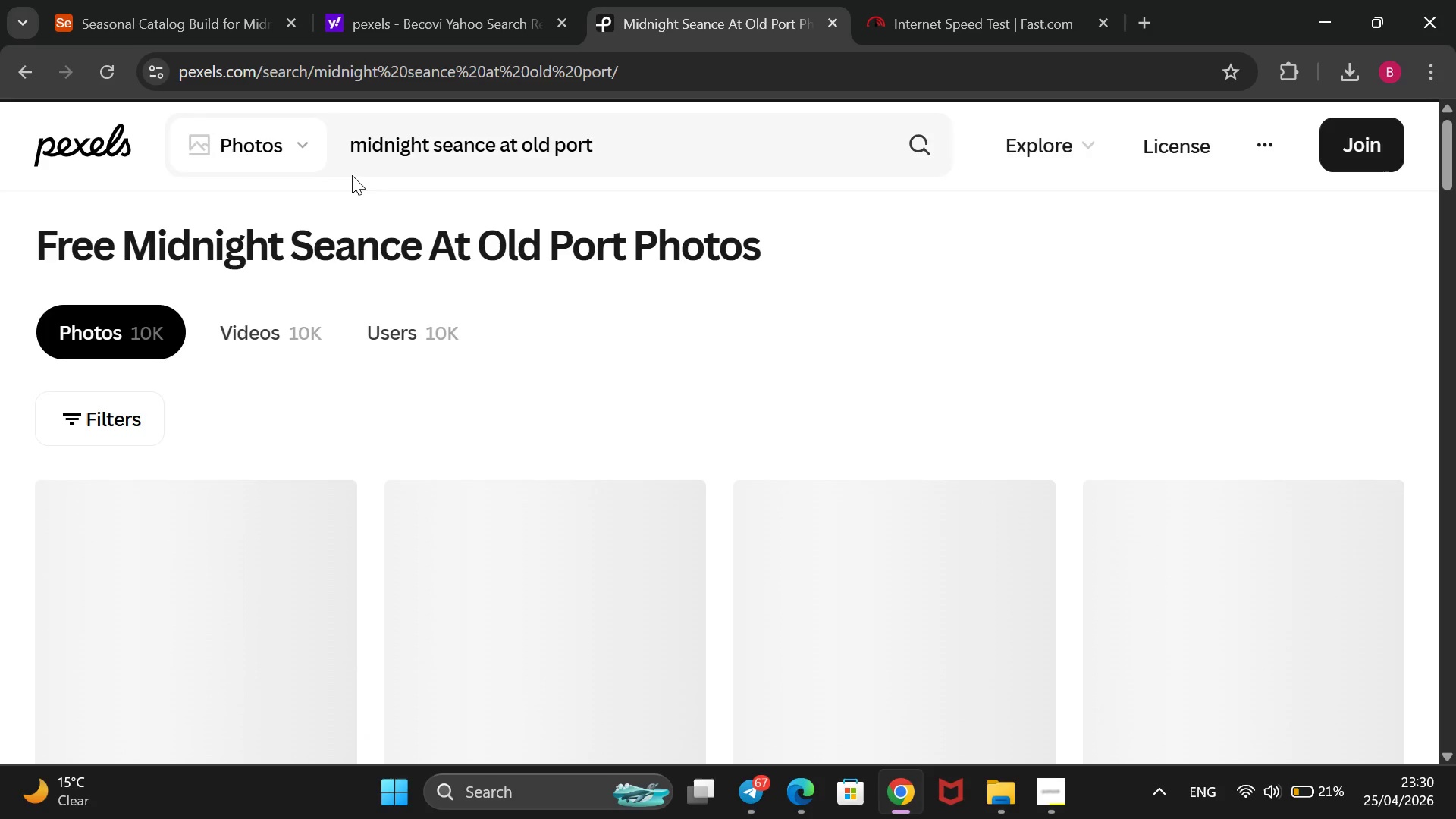 
scroll: coordinate [352, 175], scroll_direction: down, amount: 1.0
 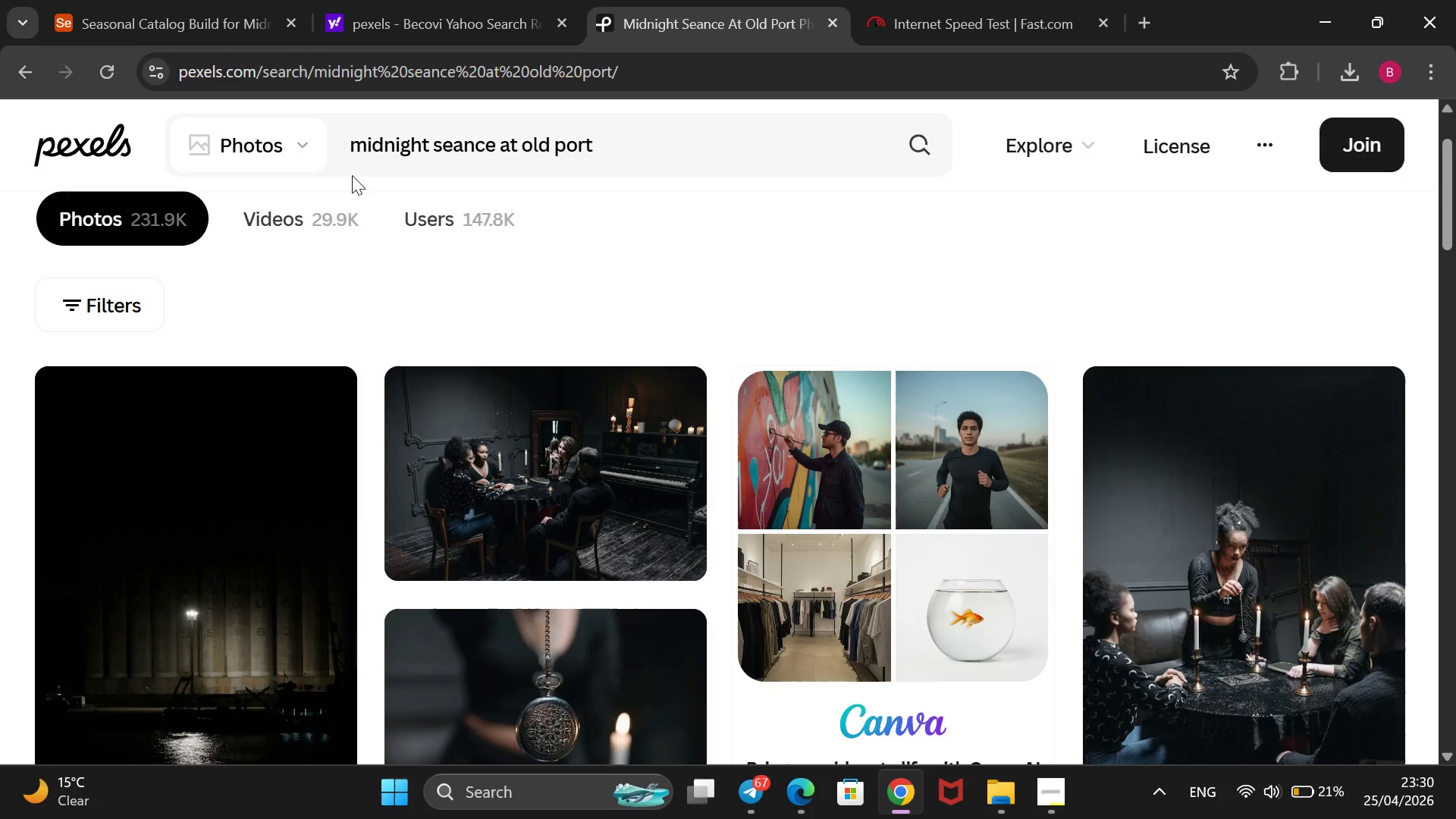 
wait(10.26)
 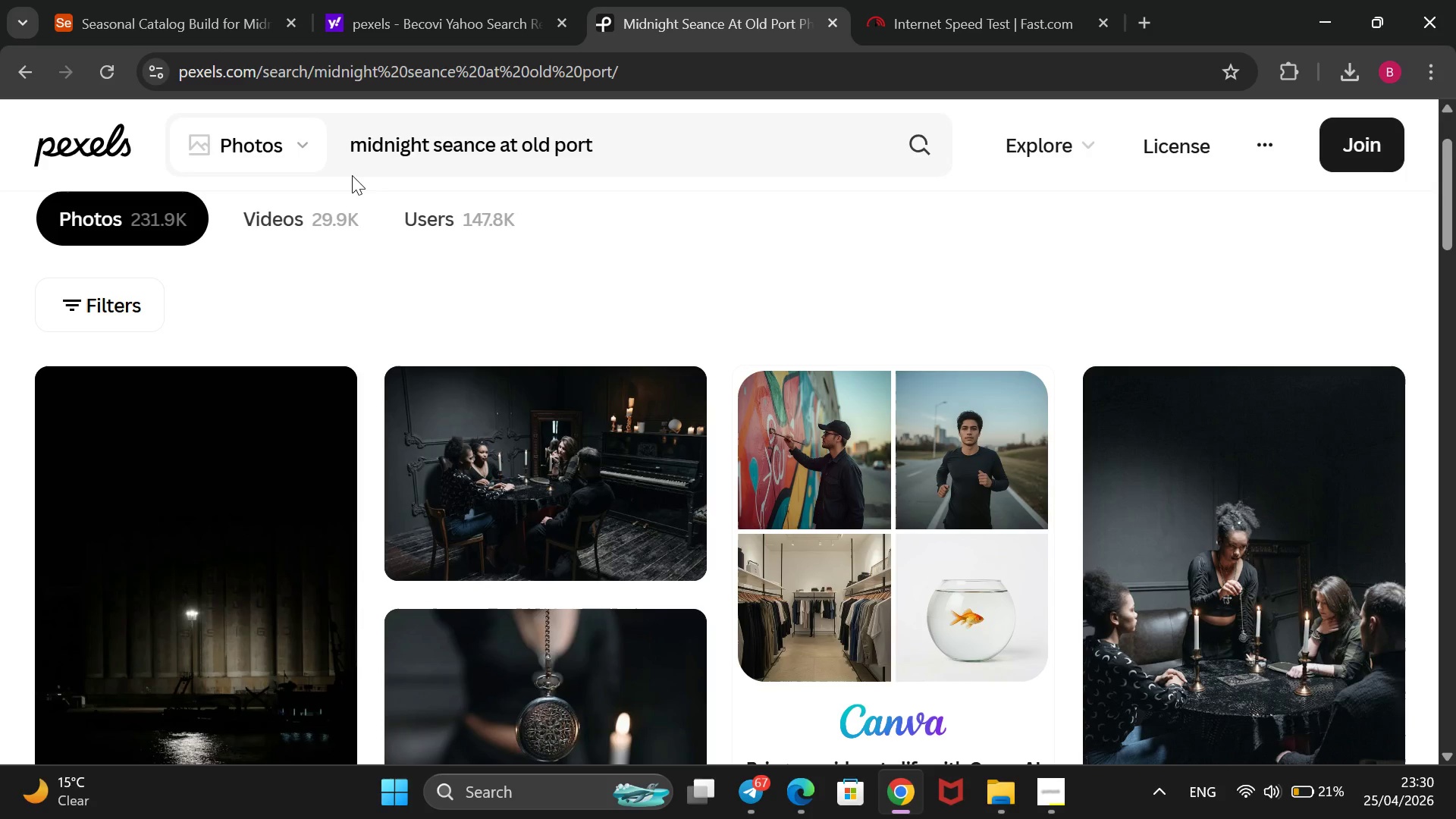 
key(PrintScreen)
 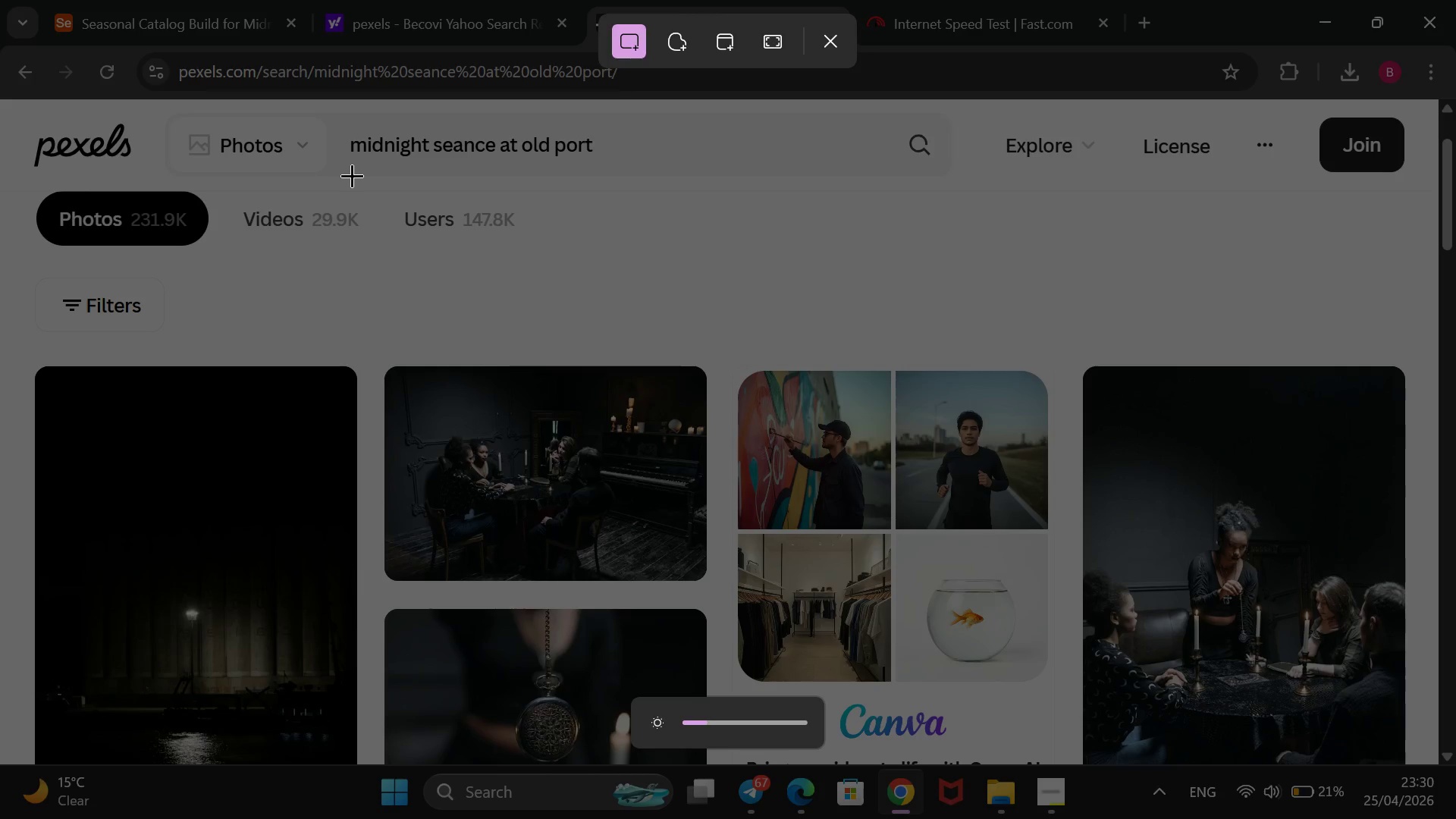 
left_click([535, 255])
 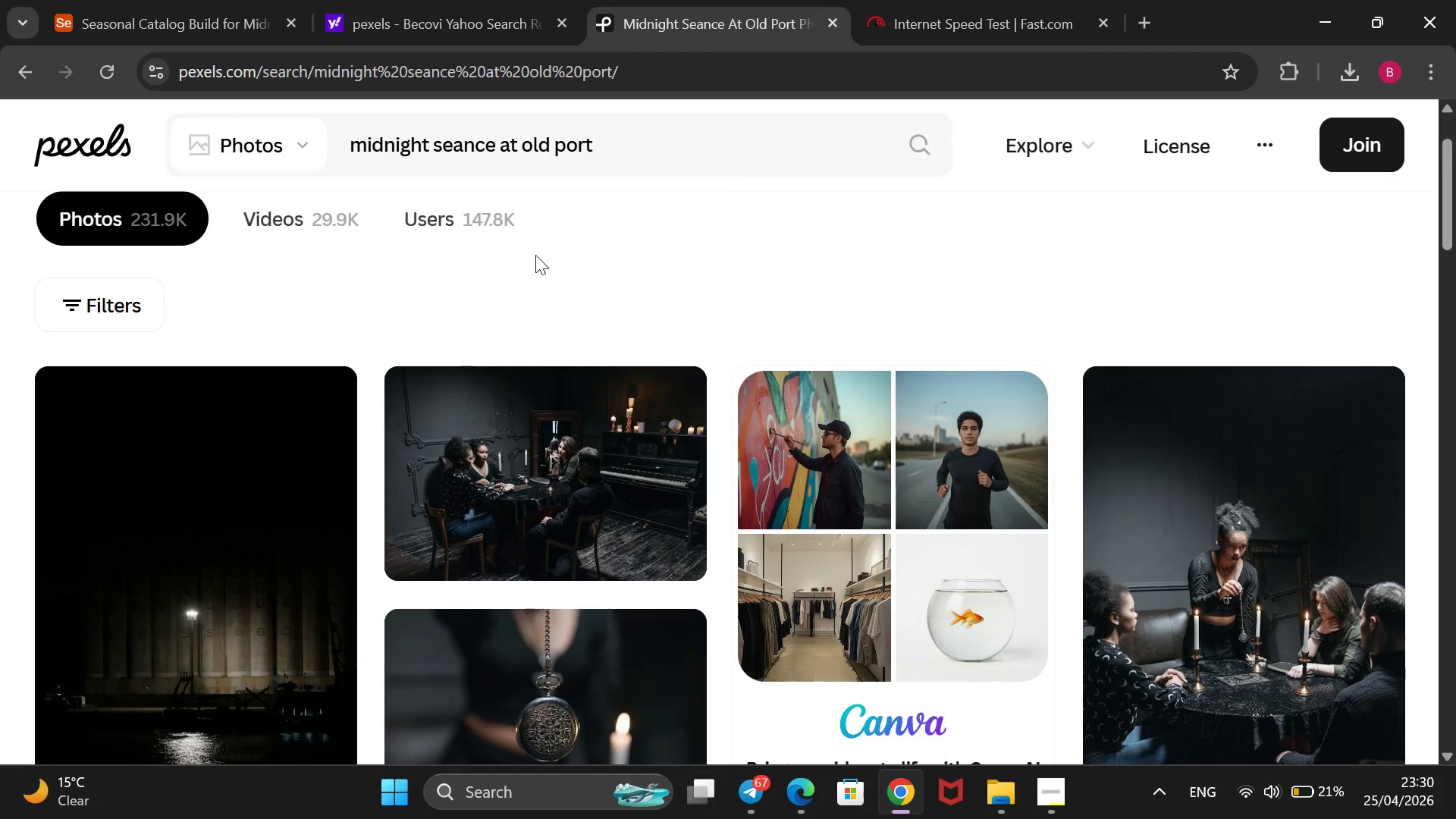 
scroll: coordinate [535, 255], scroll_direction: down, amount: 6.0
 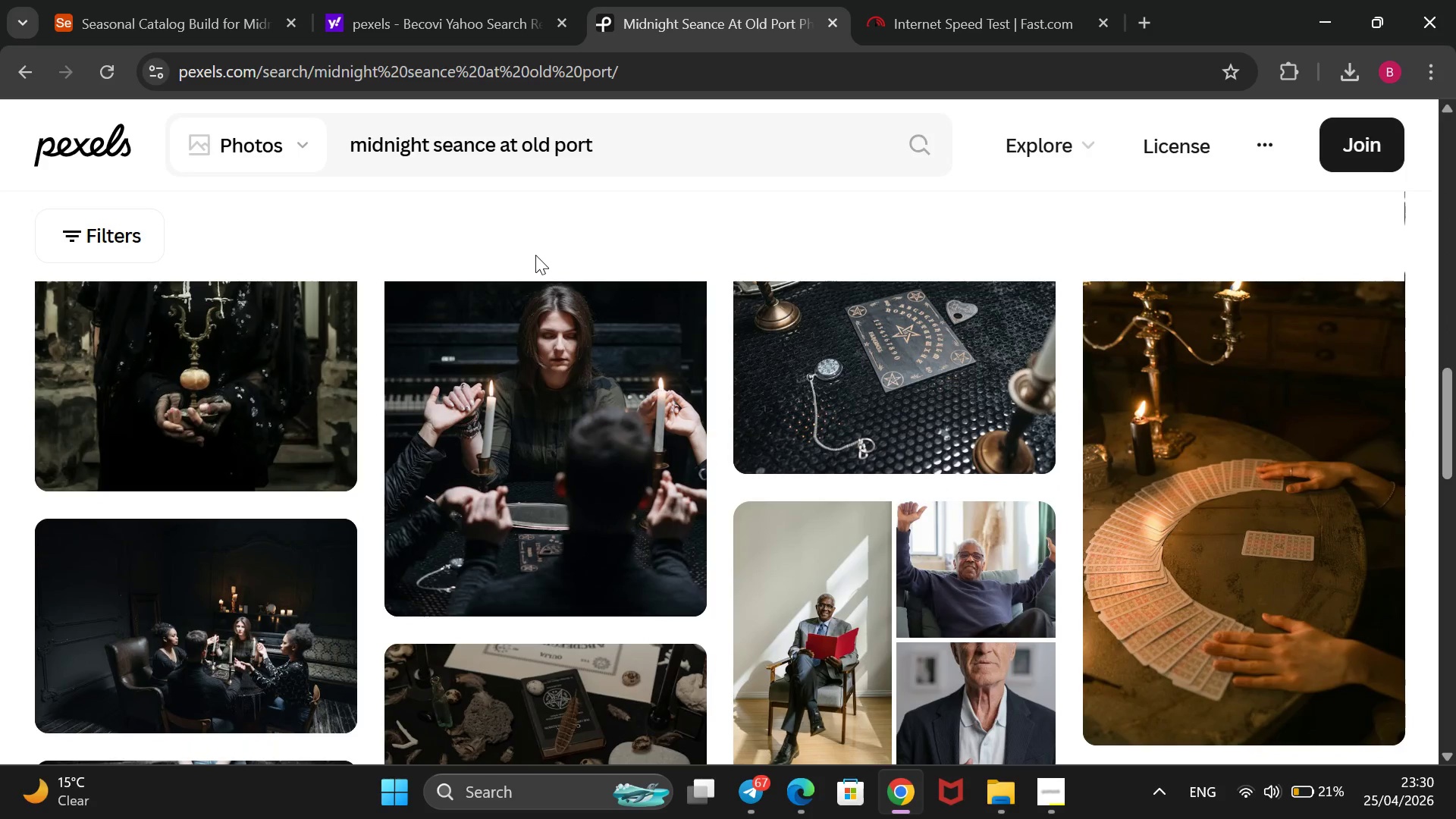 
scroll: coordinate [535, 255], scroll_direction: up, amount: 8.0
 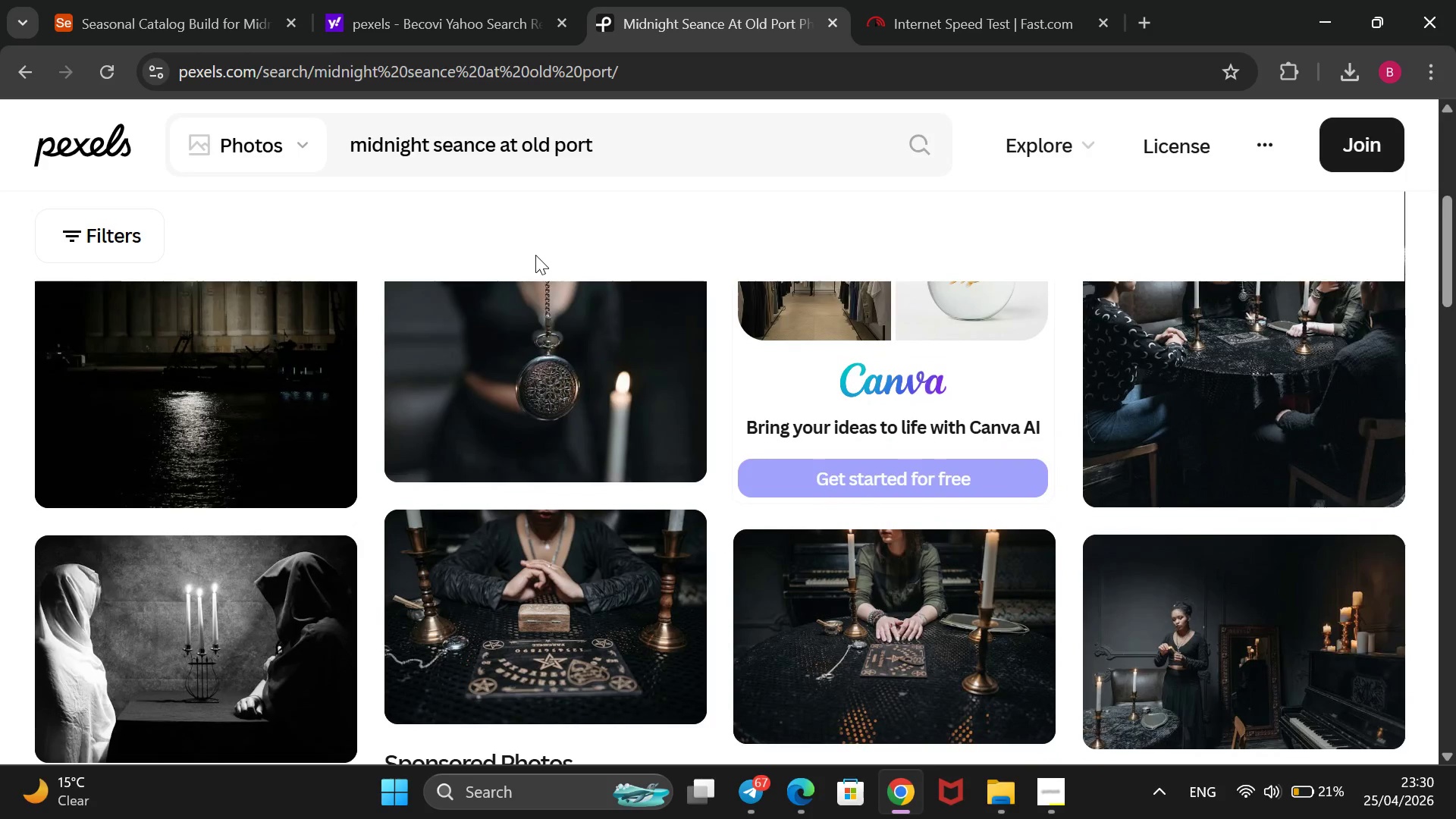 
scroll: coordinate [535, 255], scroll_direction: down, amount: 6.0
 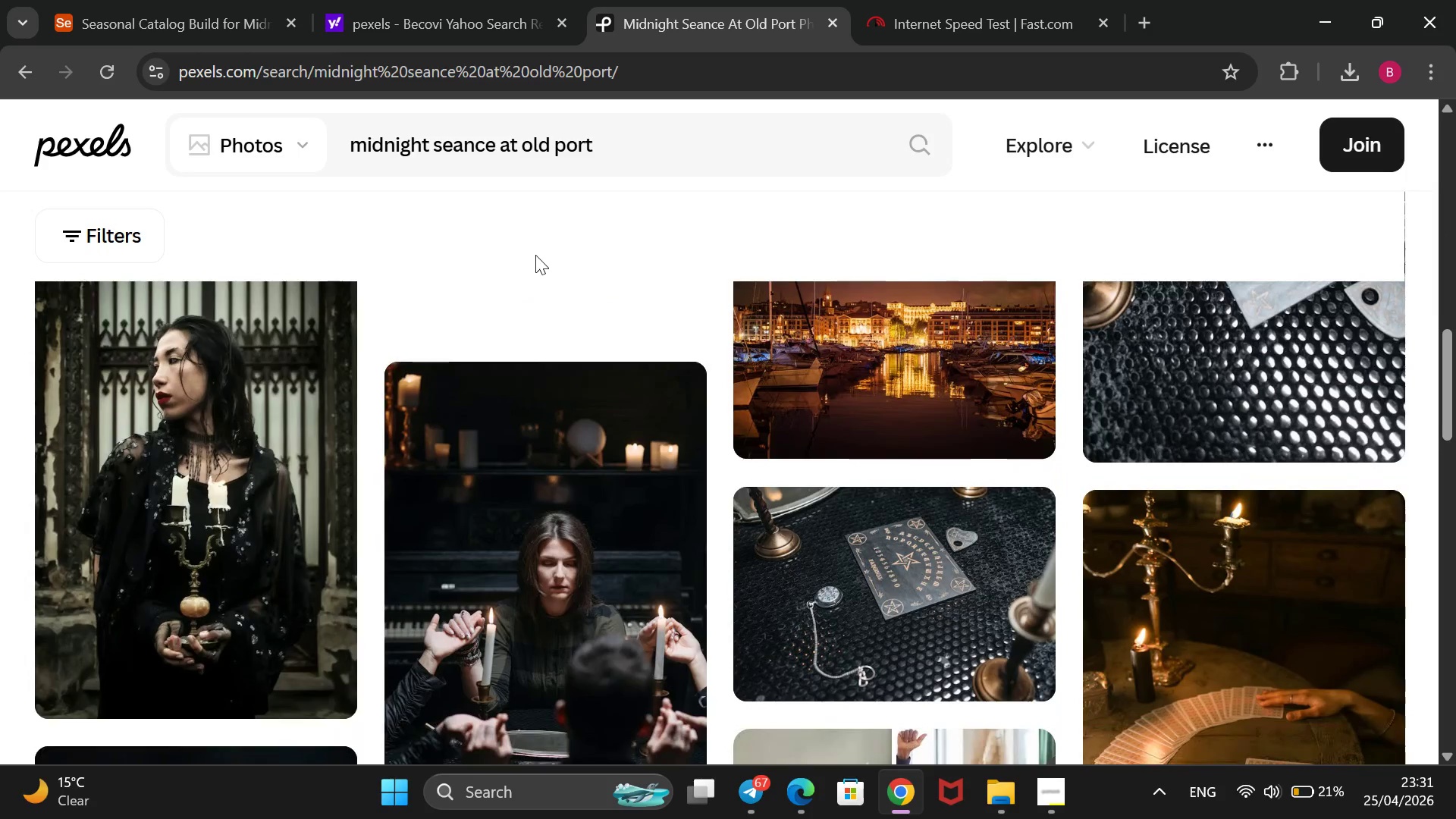 
scroll: coordinate [535, 255], scroll_direction: up, amount: 2.0
 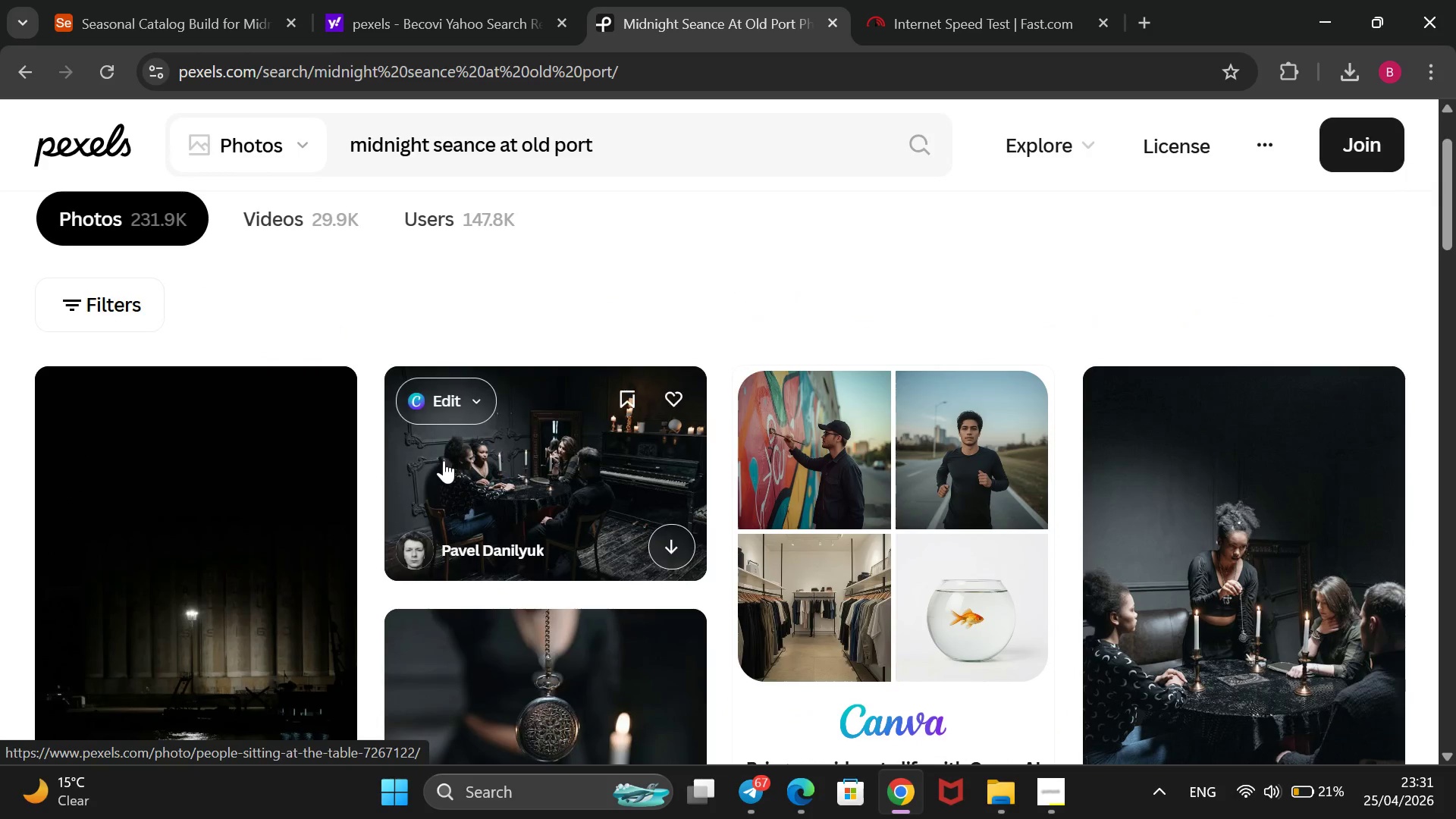 
left_click([689, 543])
 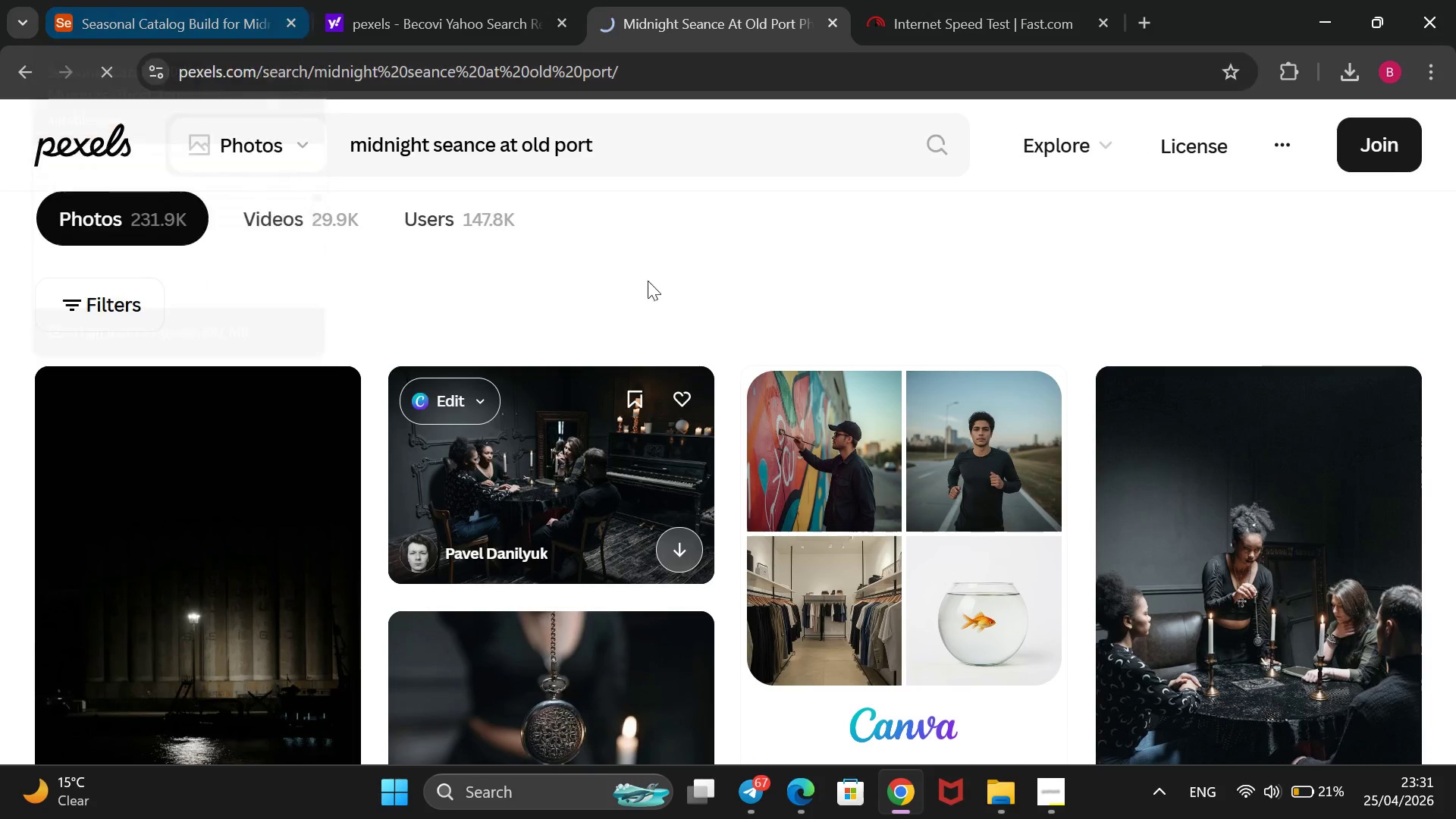 
wait(6.59)
 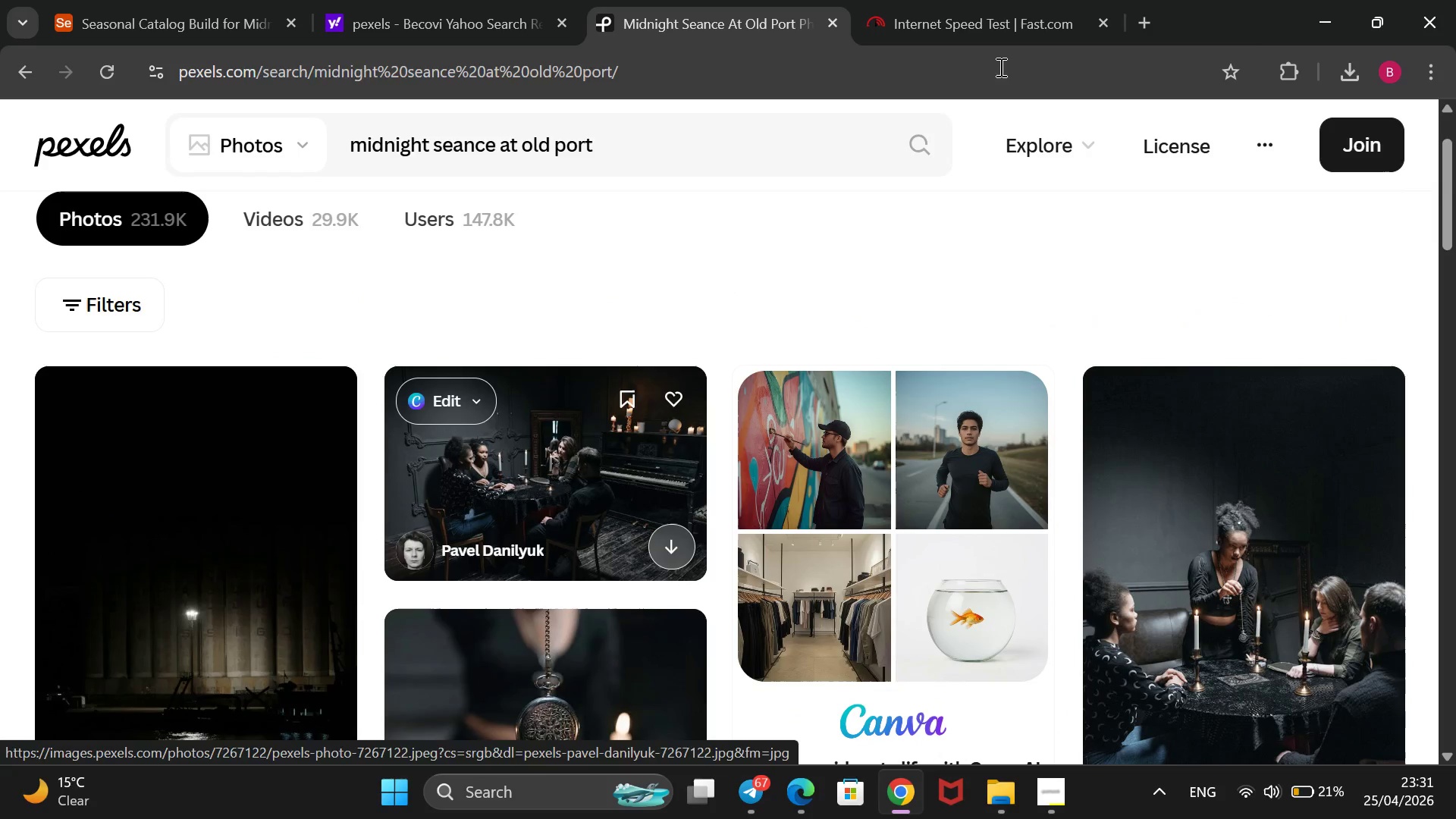 
left_click([183, 16])
 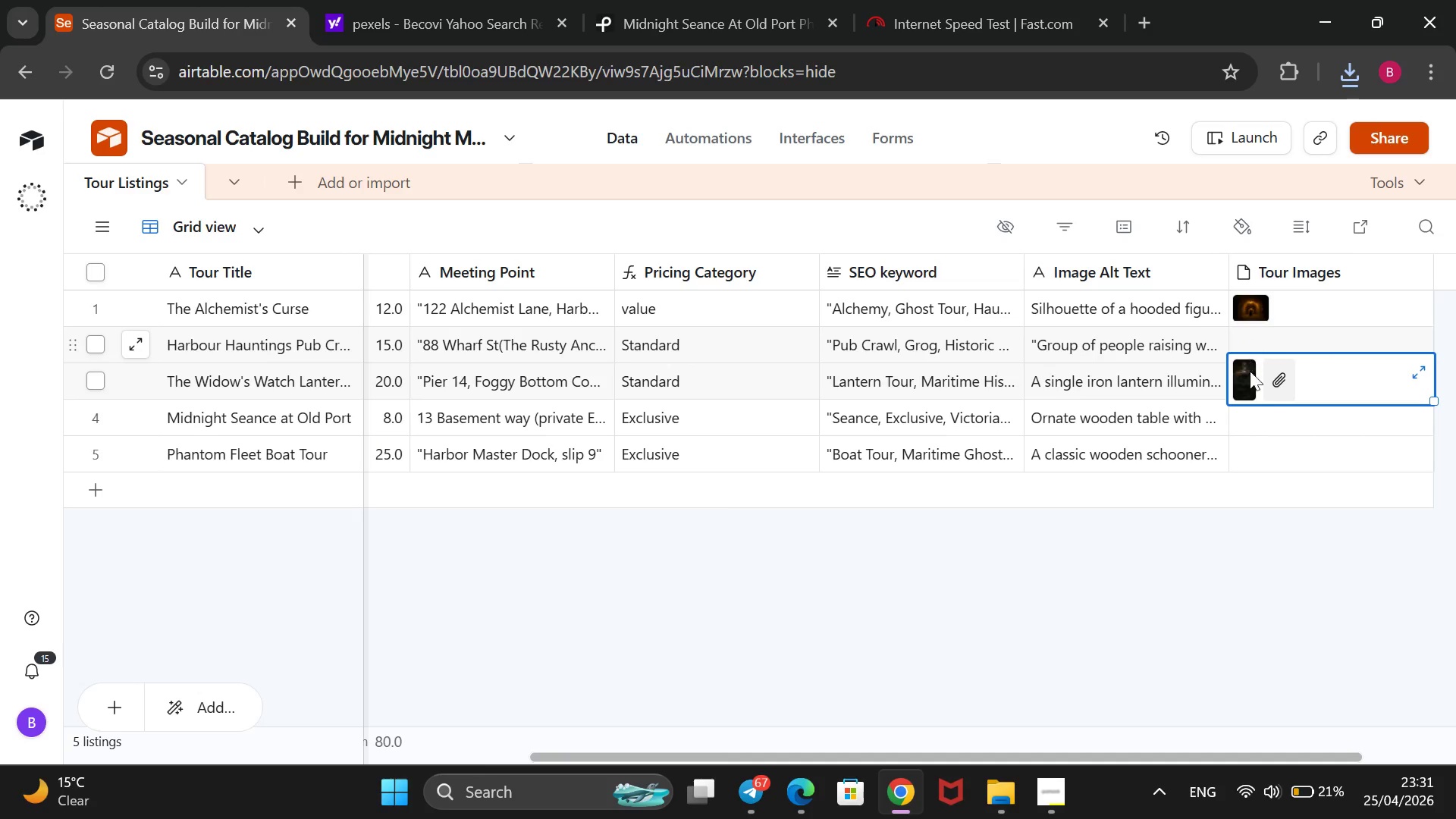 
left_click([1252, 425])
 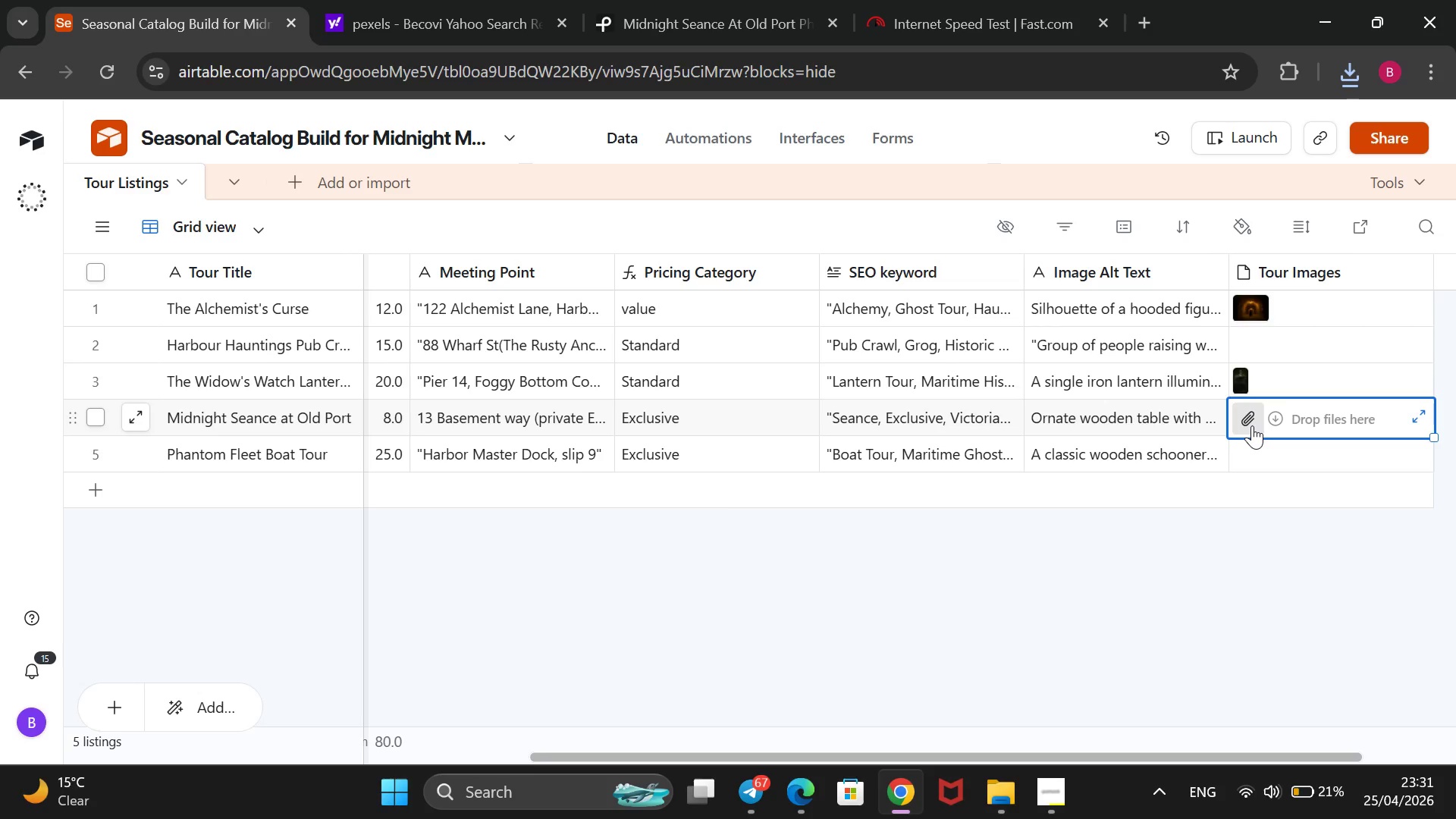 
left_click([1252, 425])
 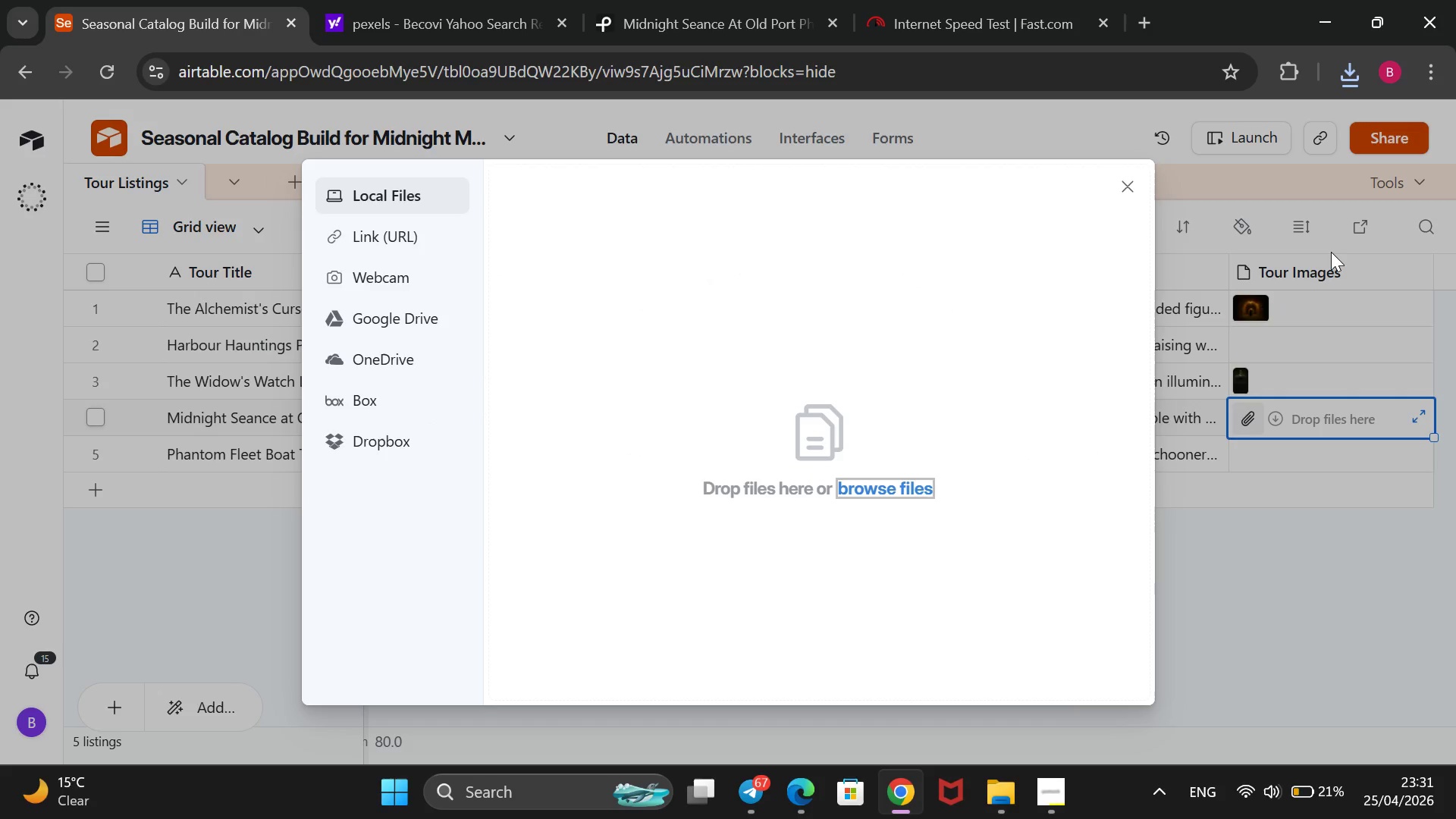 
wait(6.14)
 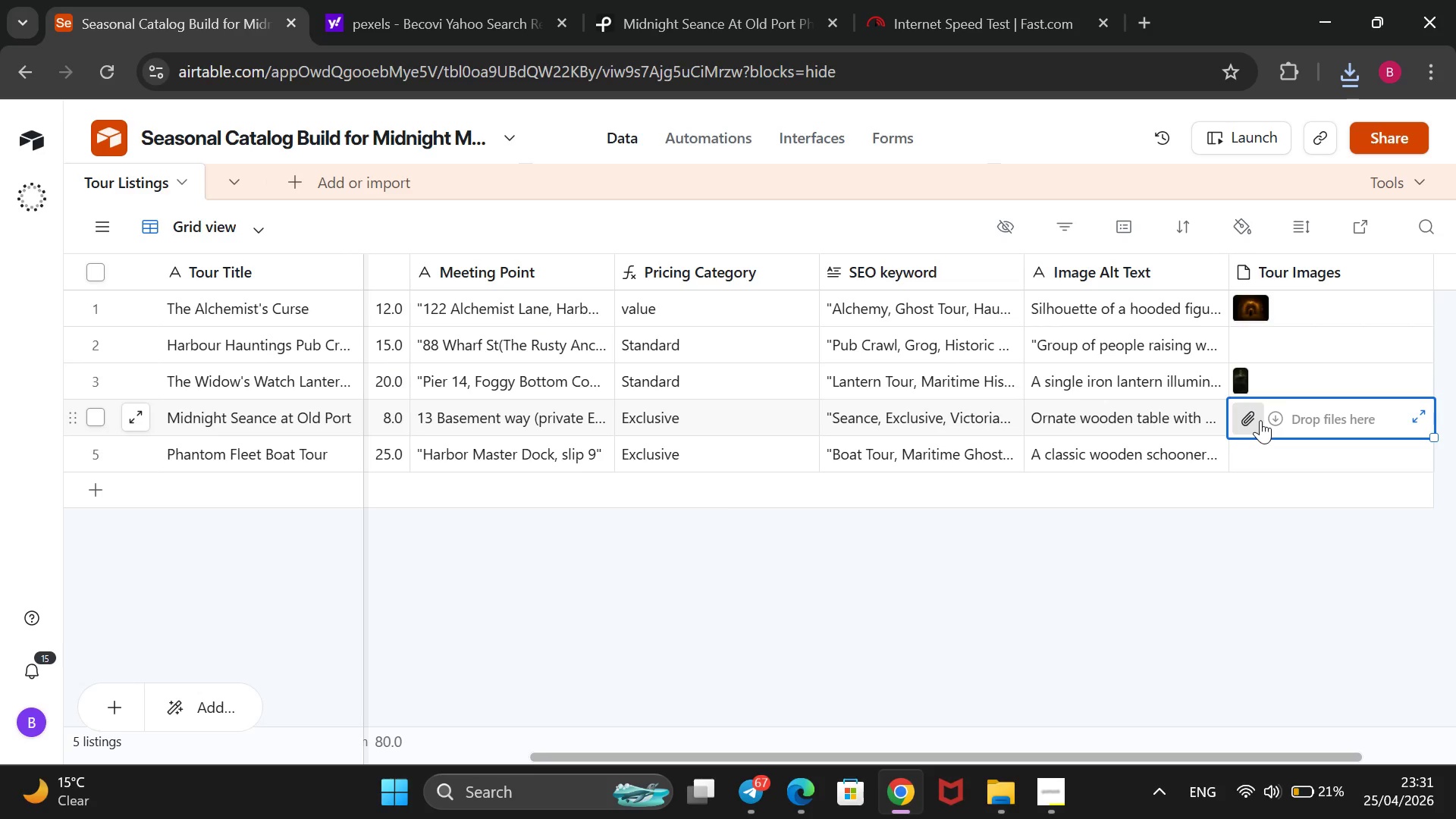 
left_click([1354, 89])
 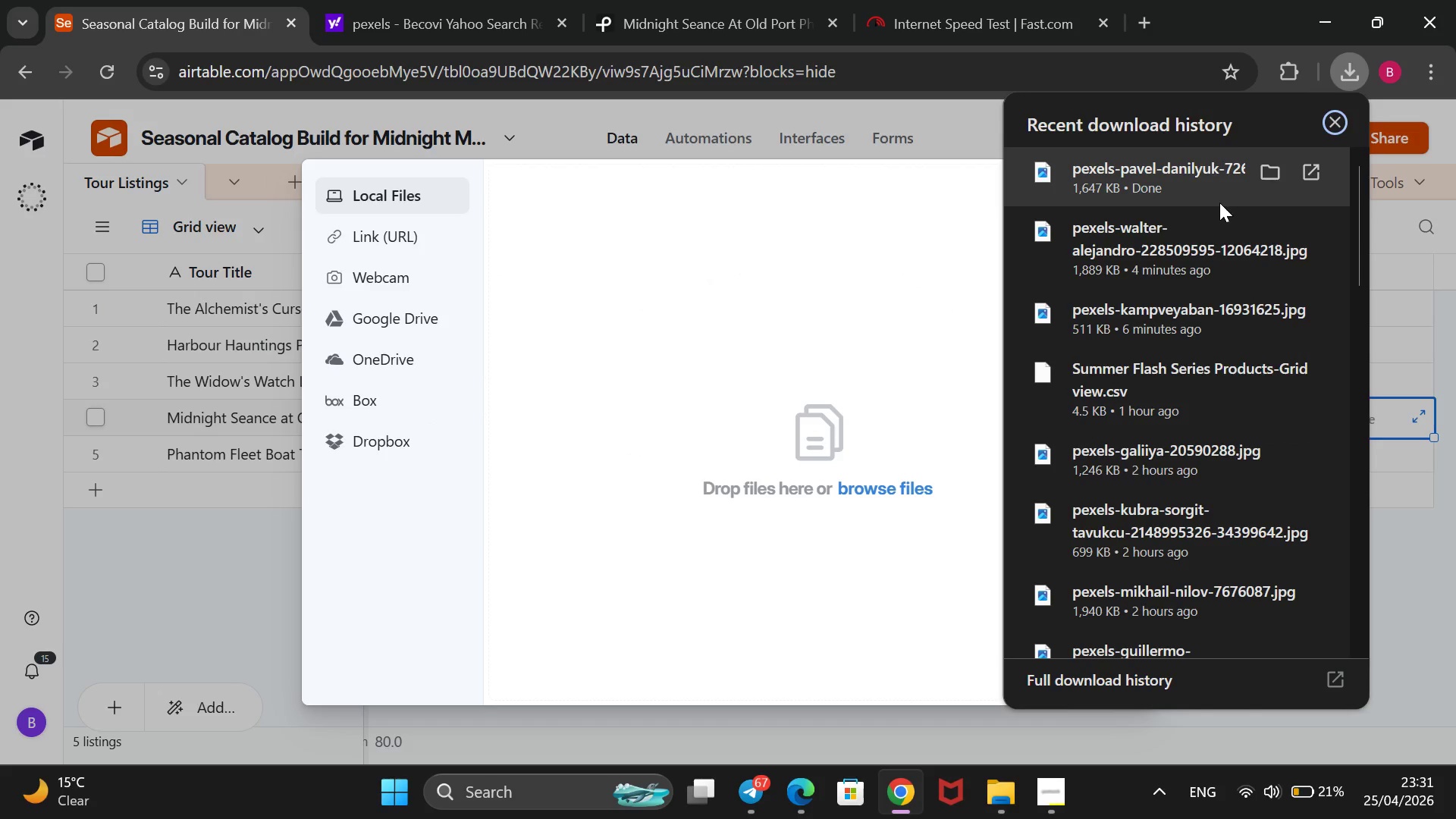 
left_click_drag(start_coordinate=[1210, 182], to_coordinate=[784, 487])
 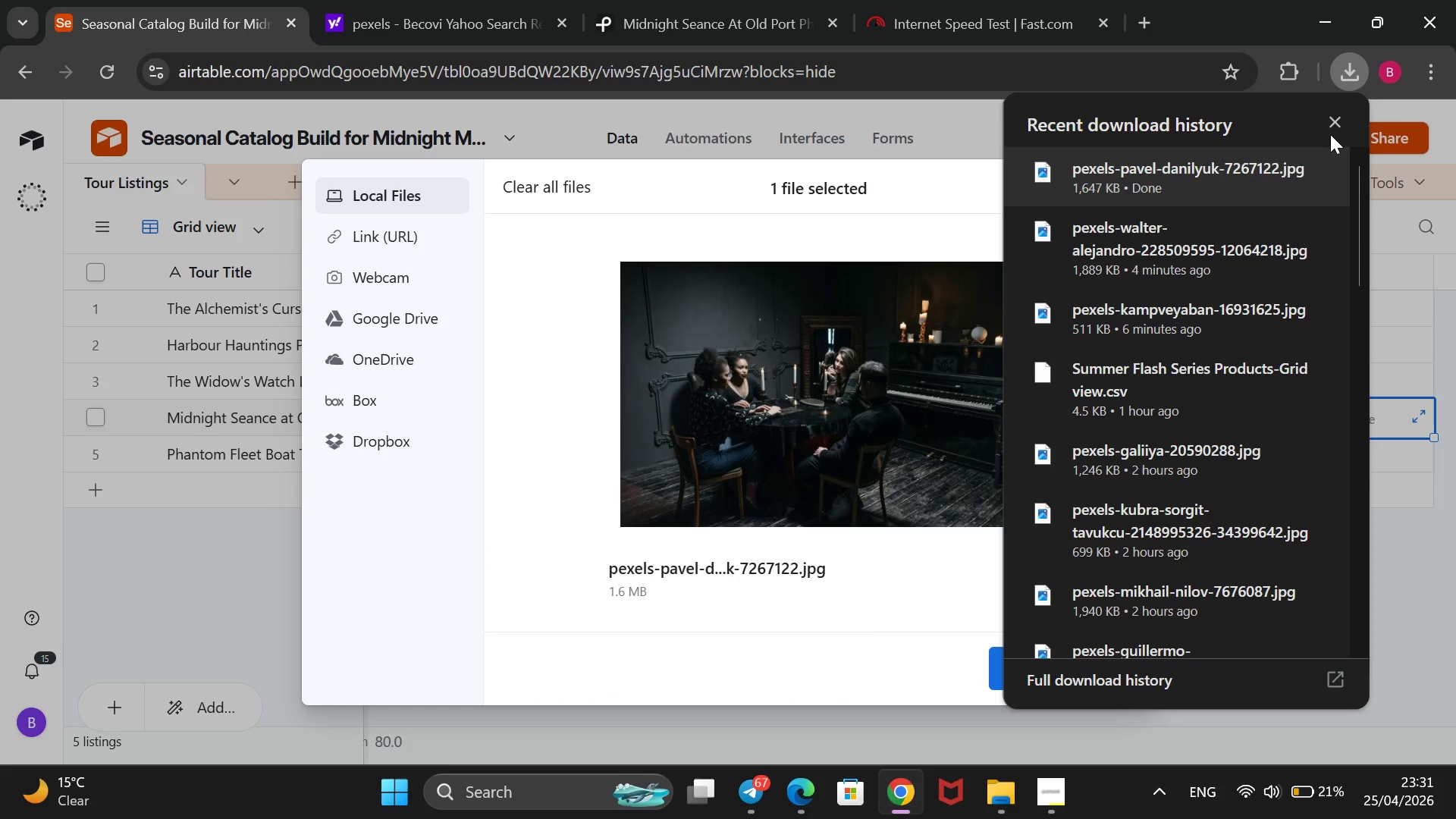 
left_click([1346, 126])
 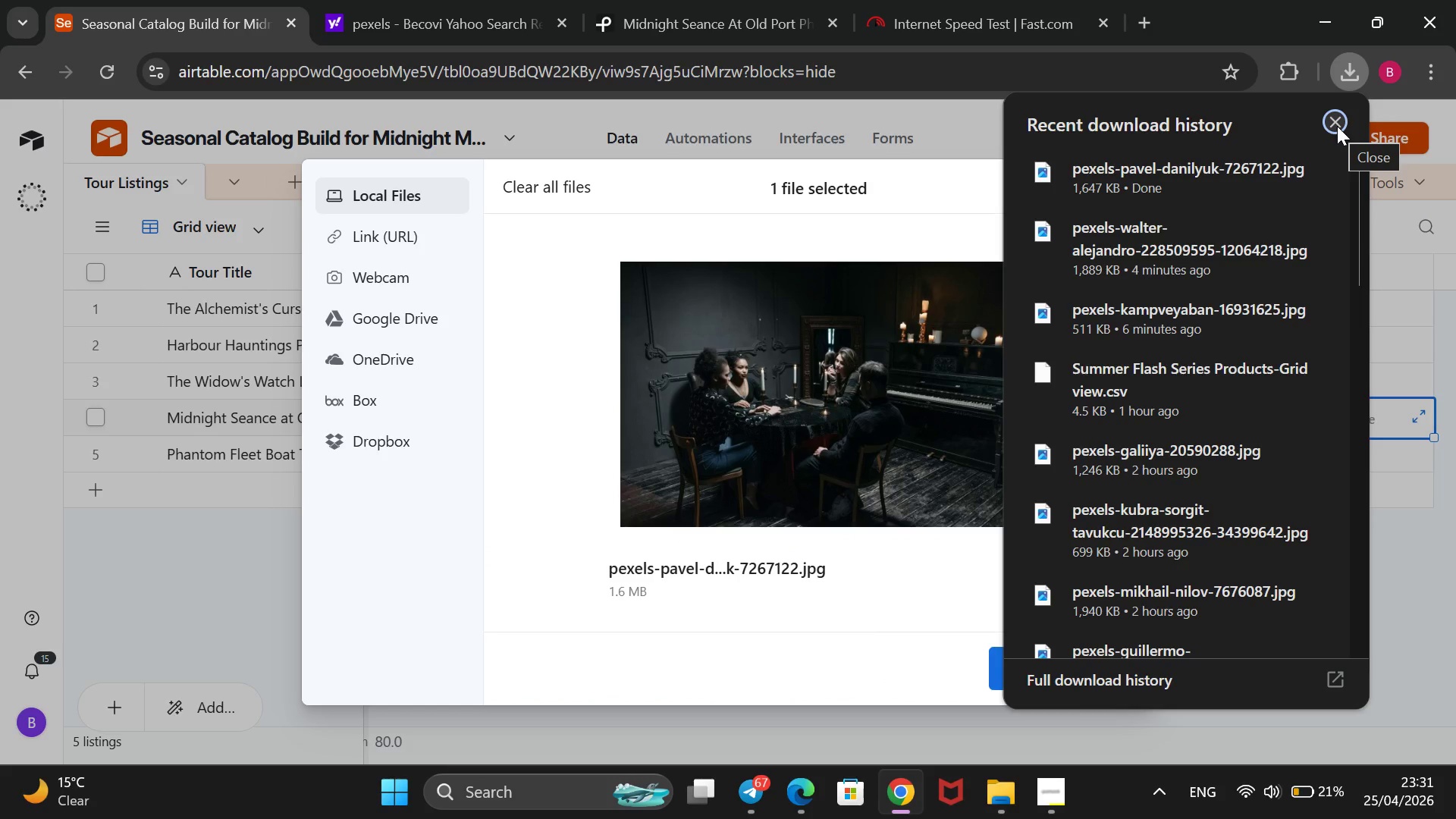 
left_click([1337, 126])
 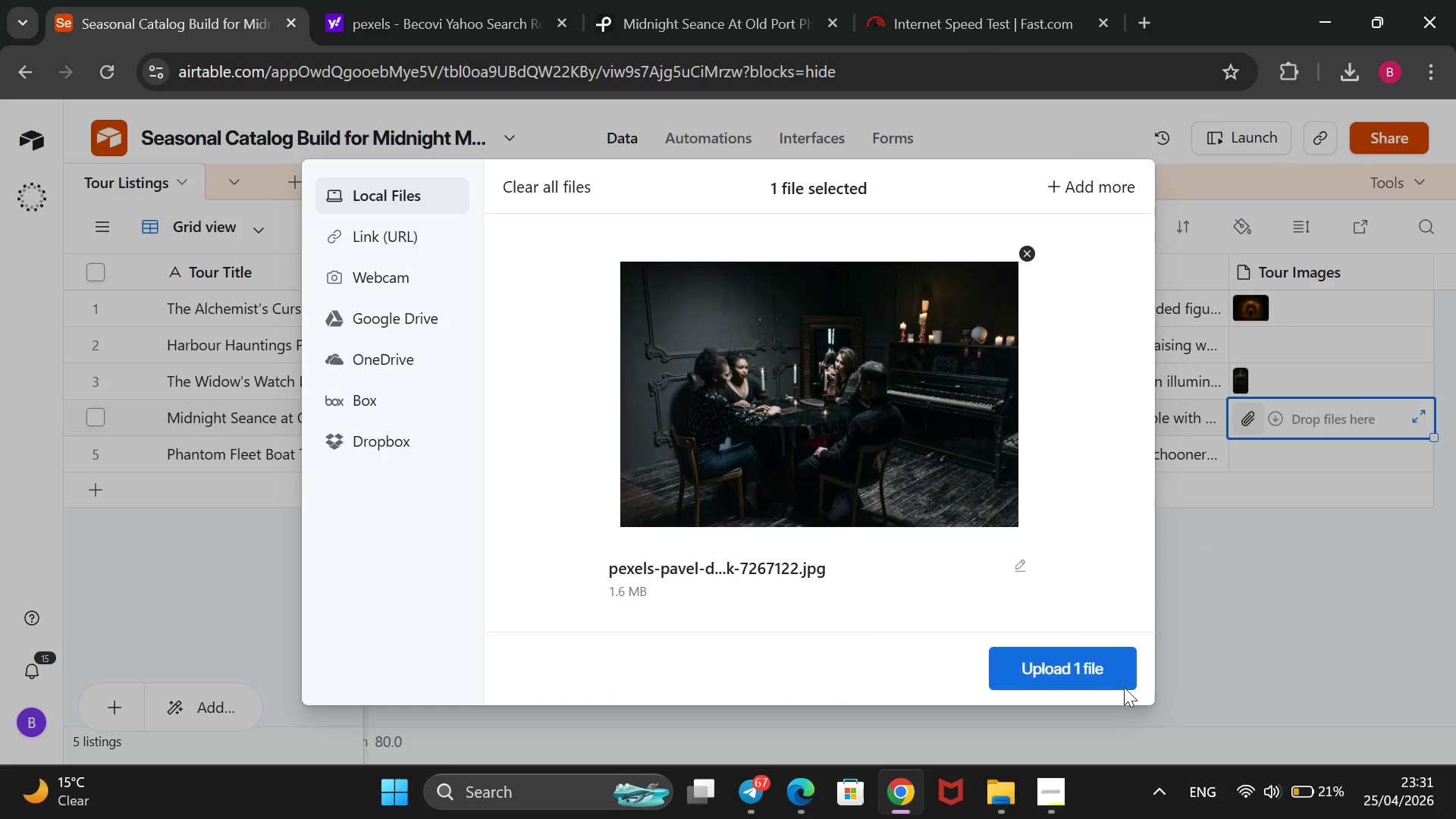 
left_click([1106, 670])
 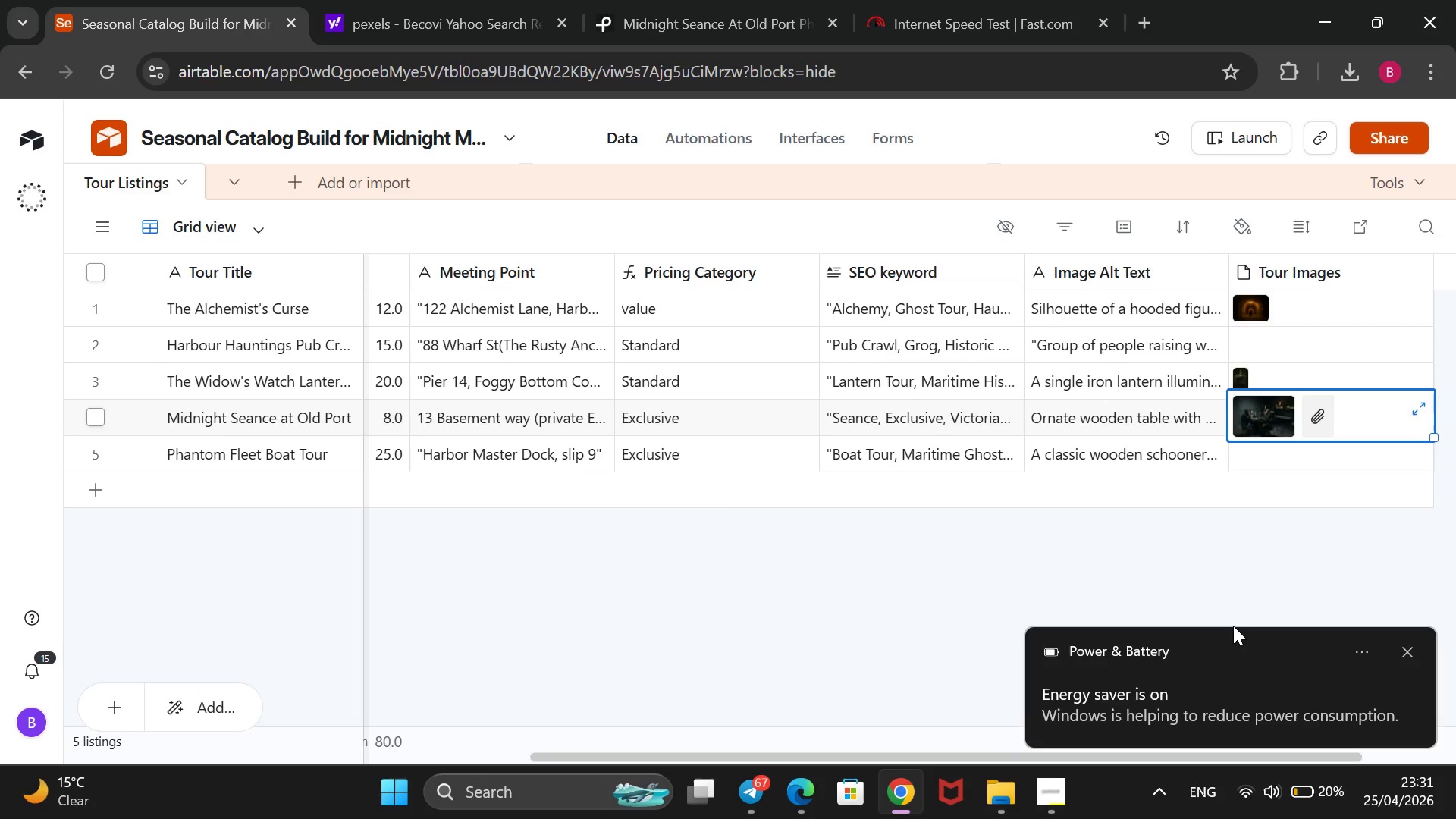 
wait(24.88)
 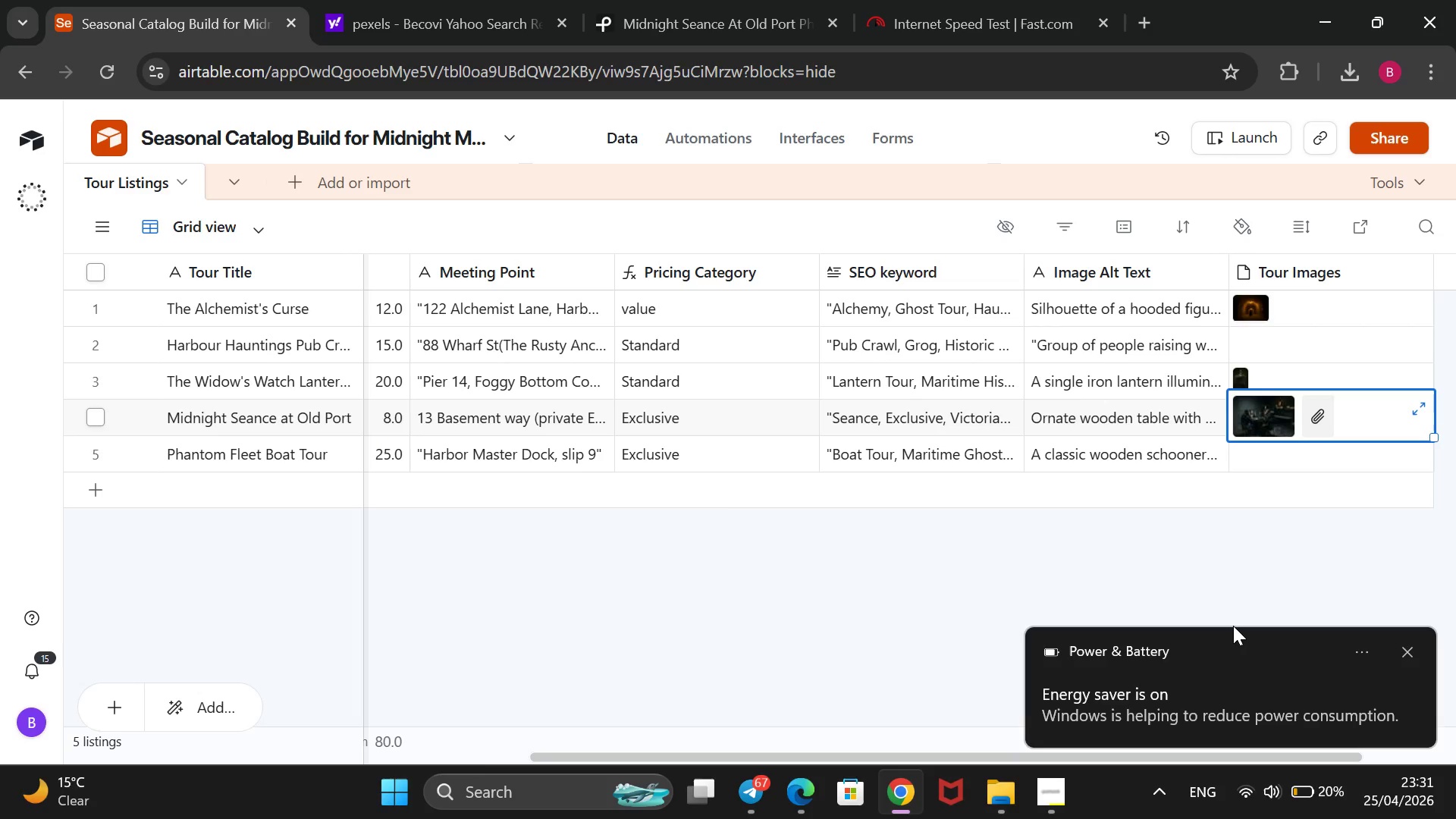 
left_click([721, 0])
 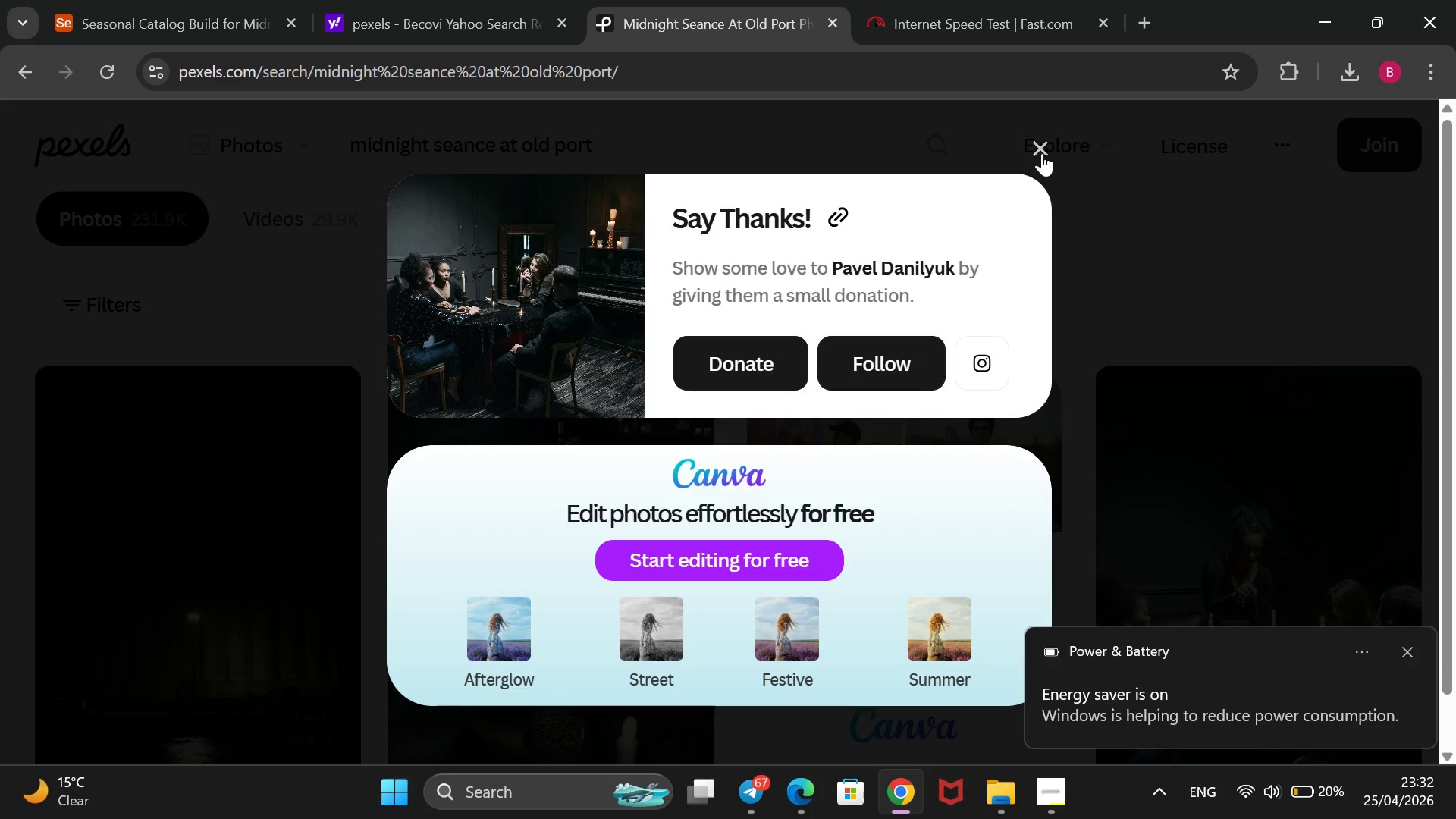 
left_click([1042, 153])
 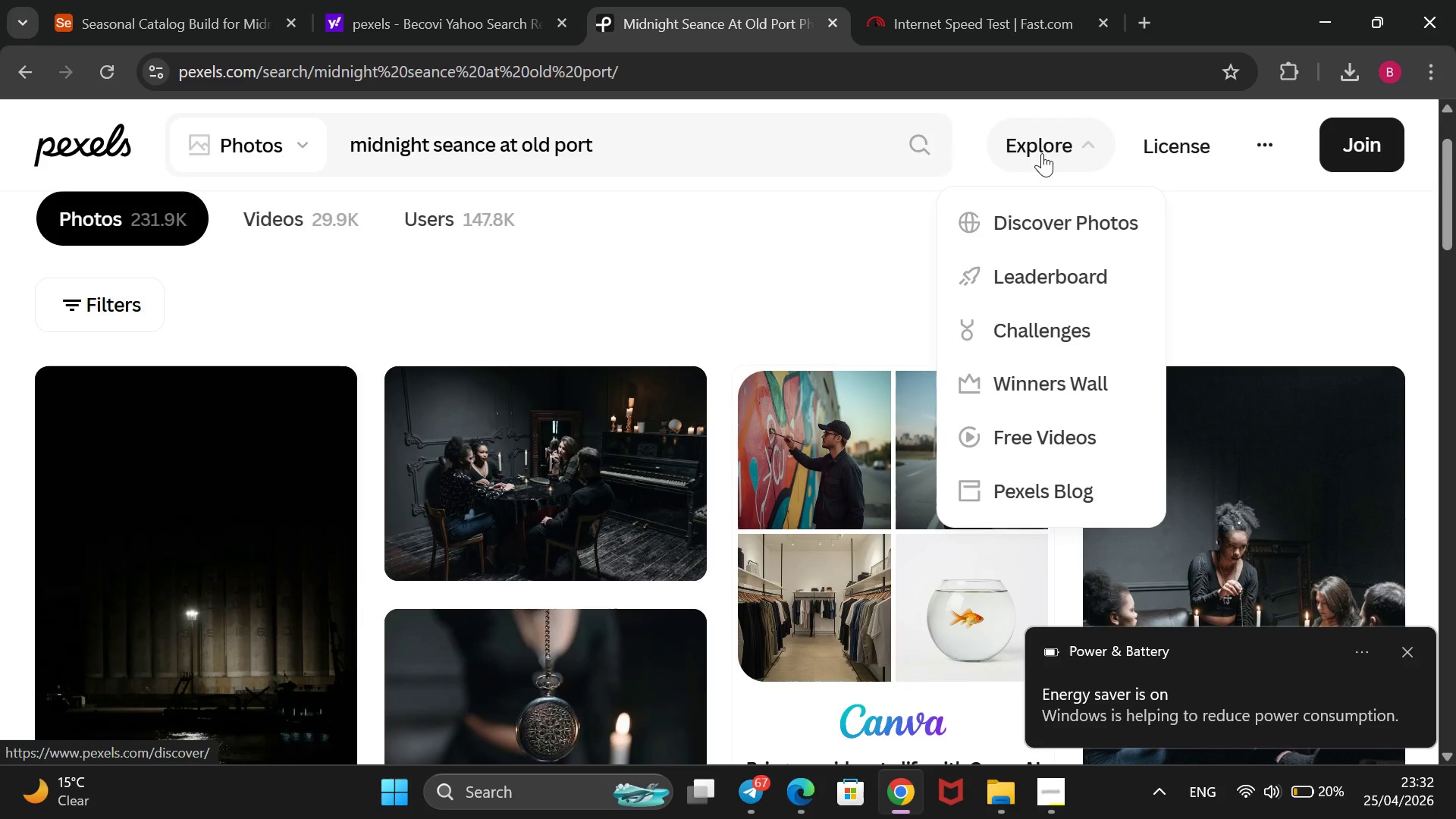 
wait(7.12)
 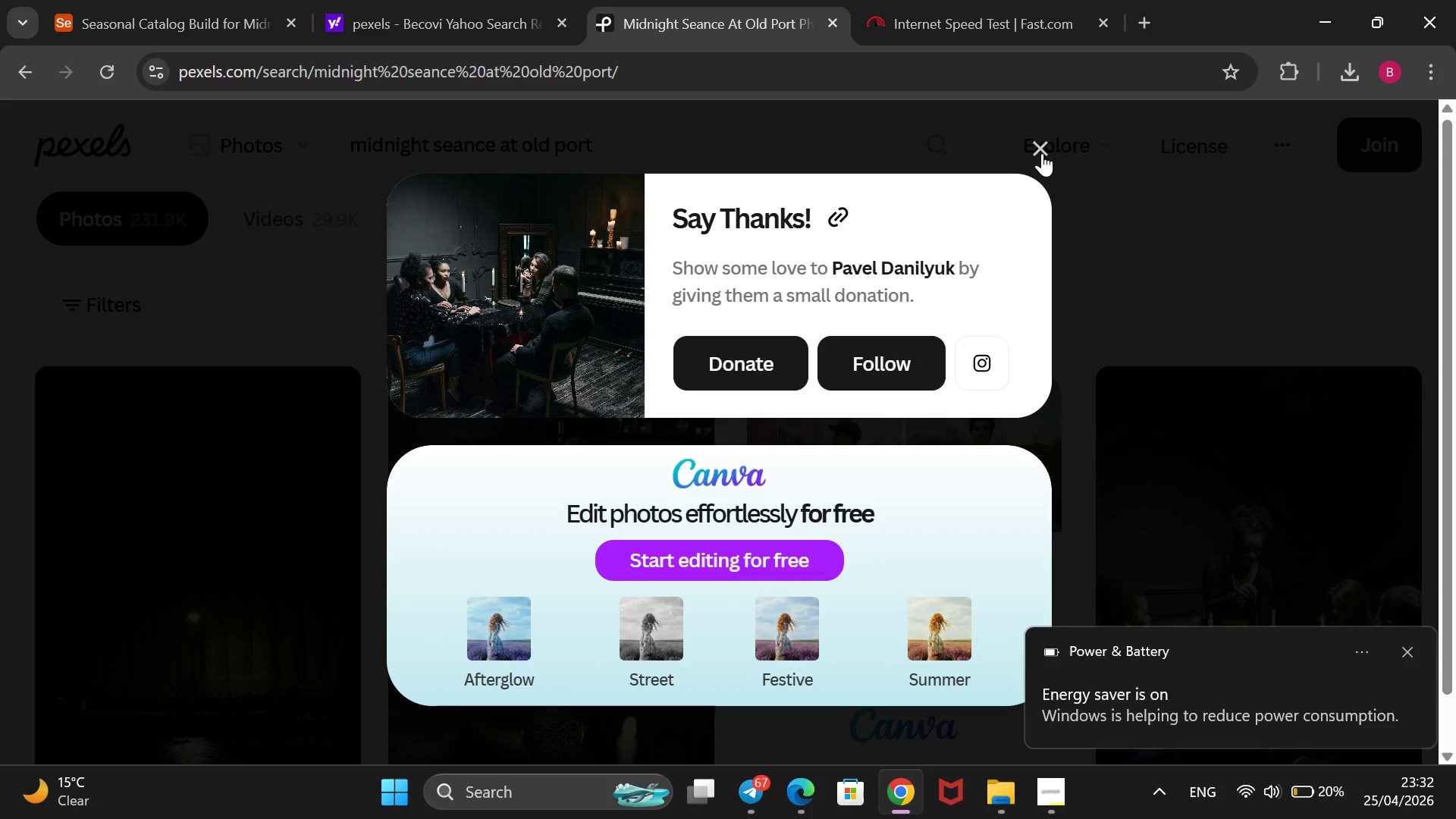 
left_click_drag(start_coordinate=[748, 159], to_coordinate=[341, 202])
 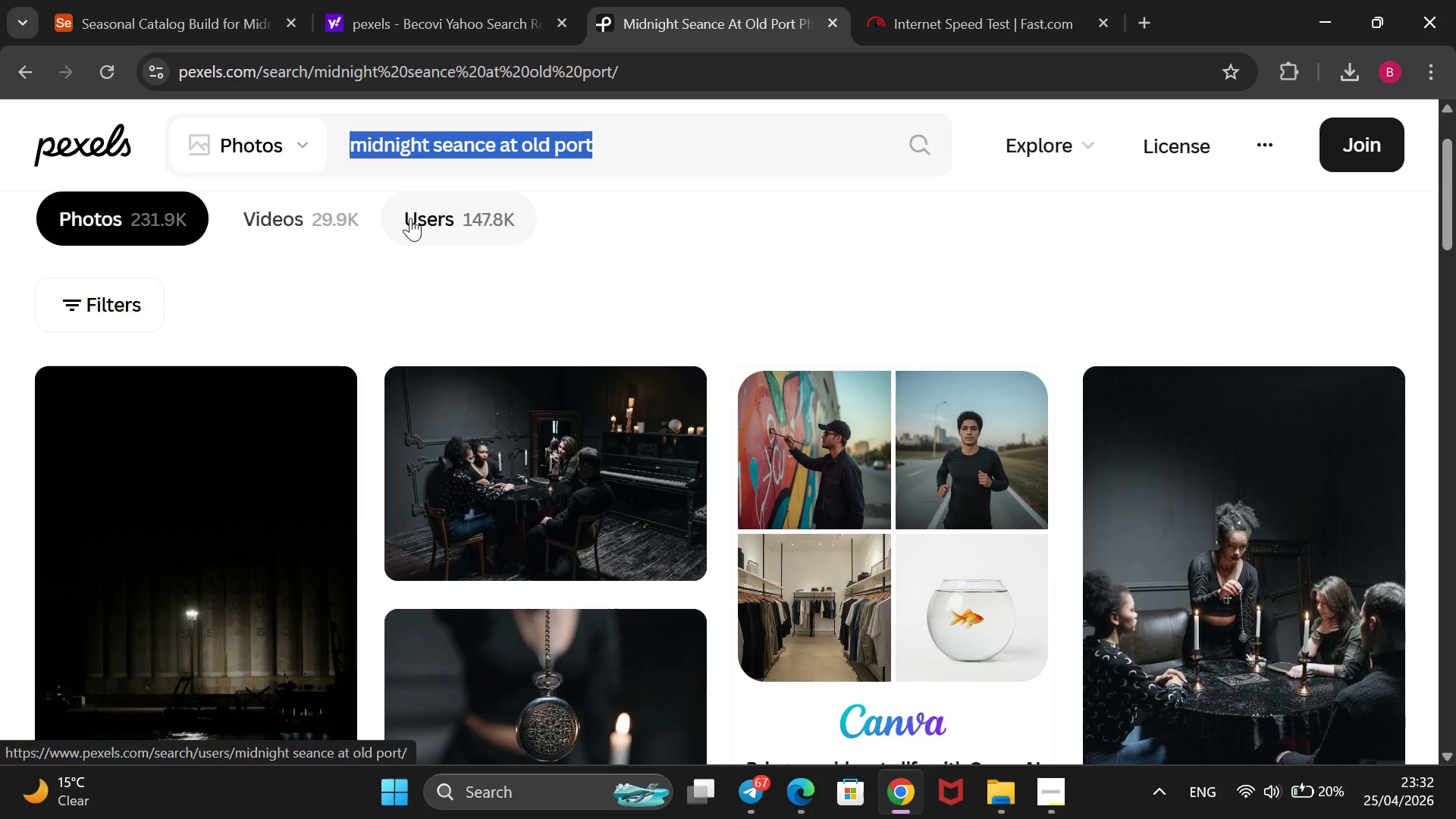 
key(Backspace)
type(phantom)
 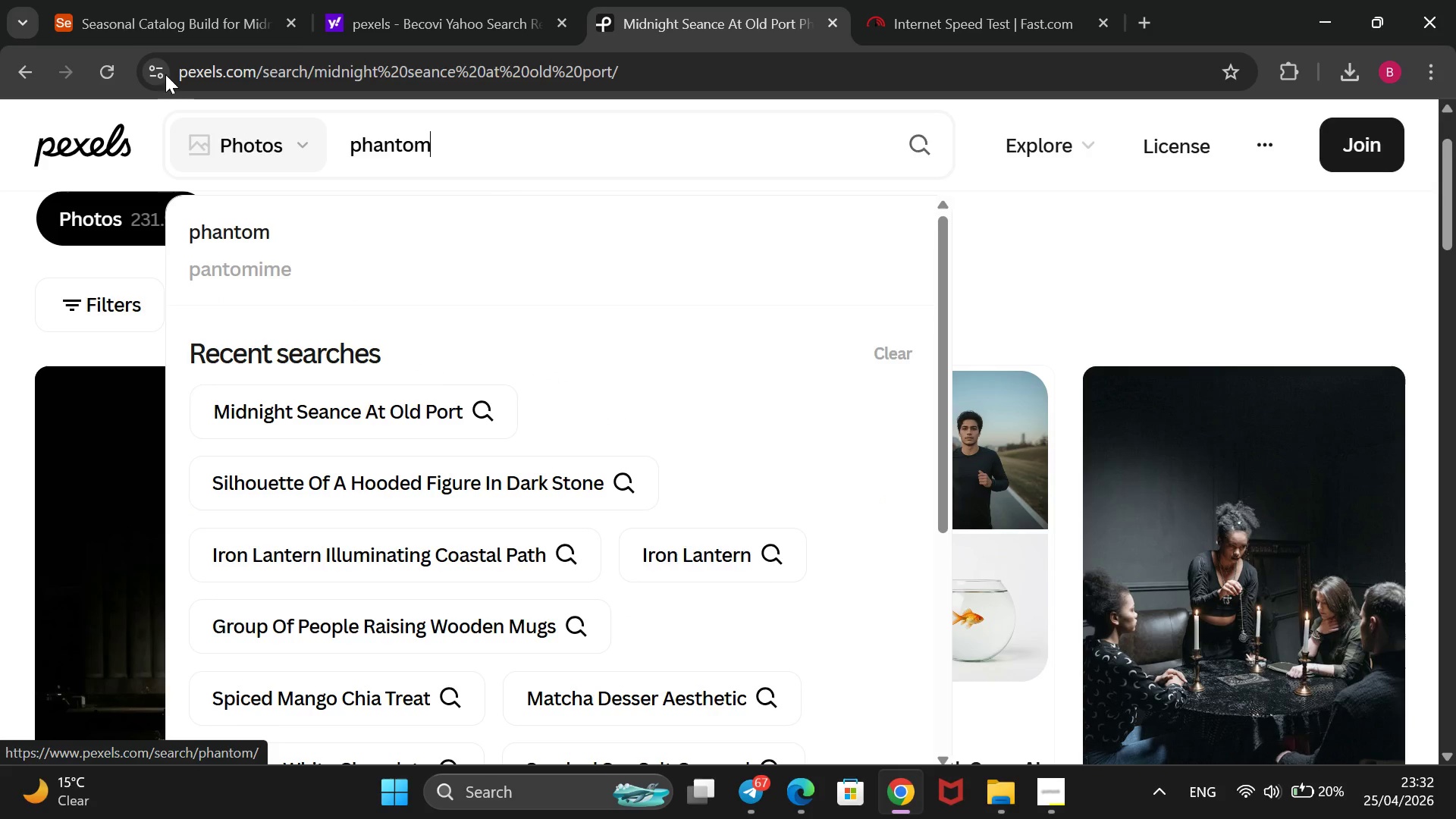 
left_click([130, 0])
 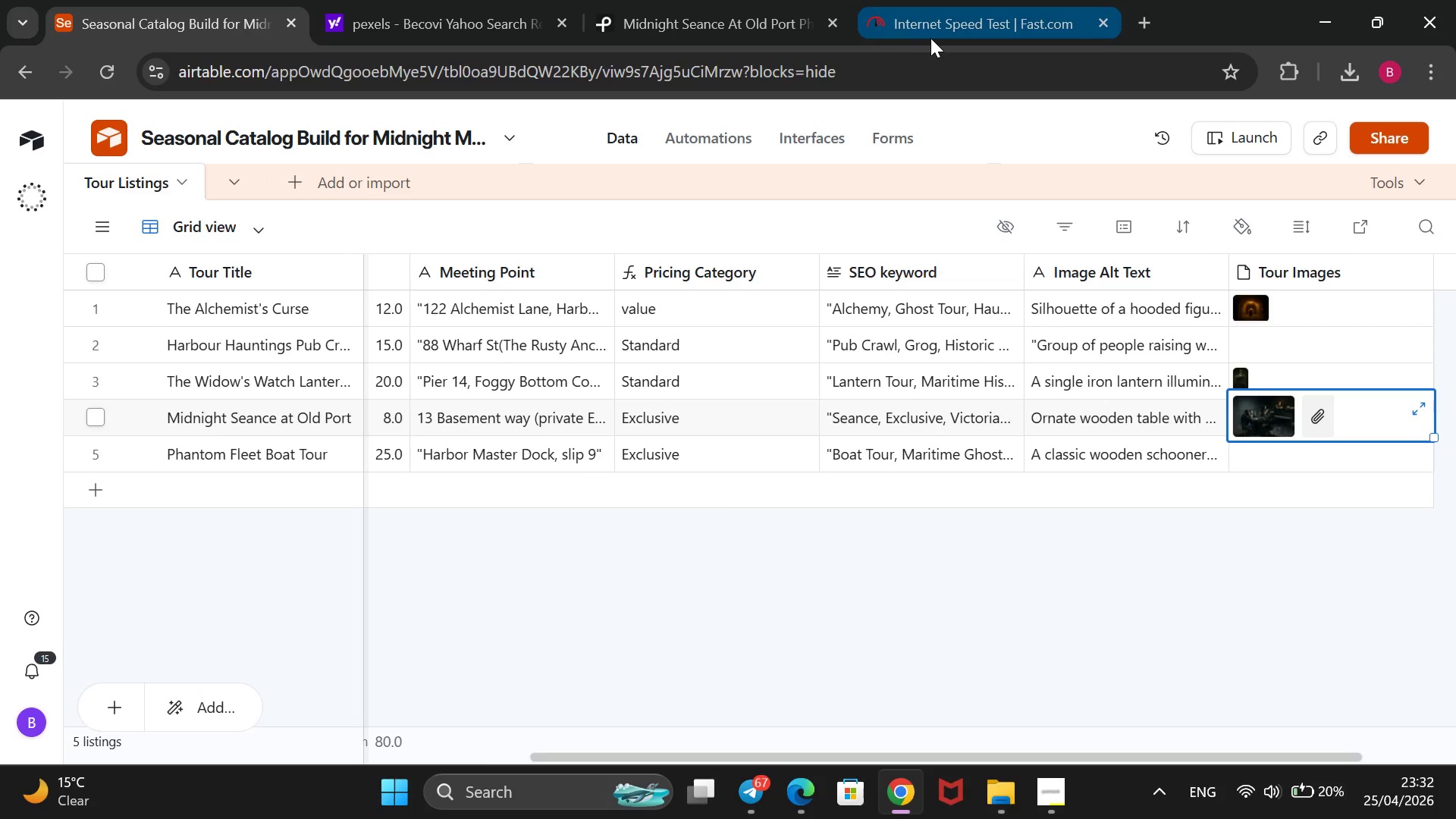 
left_click([723, 26])
 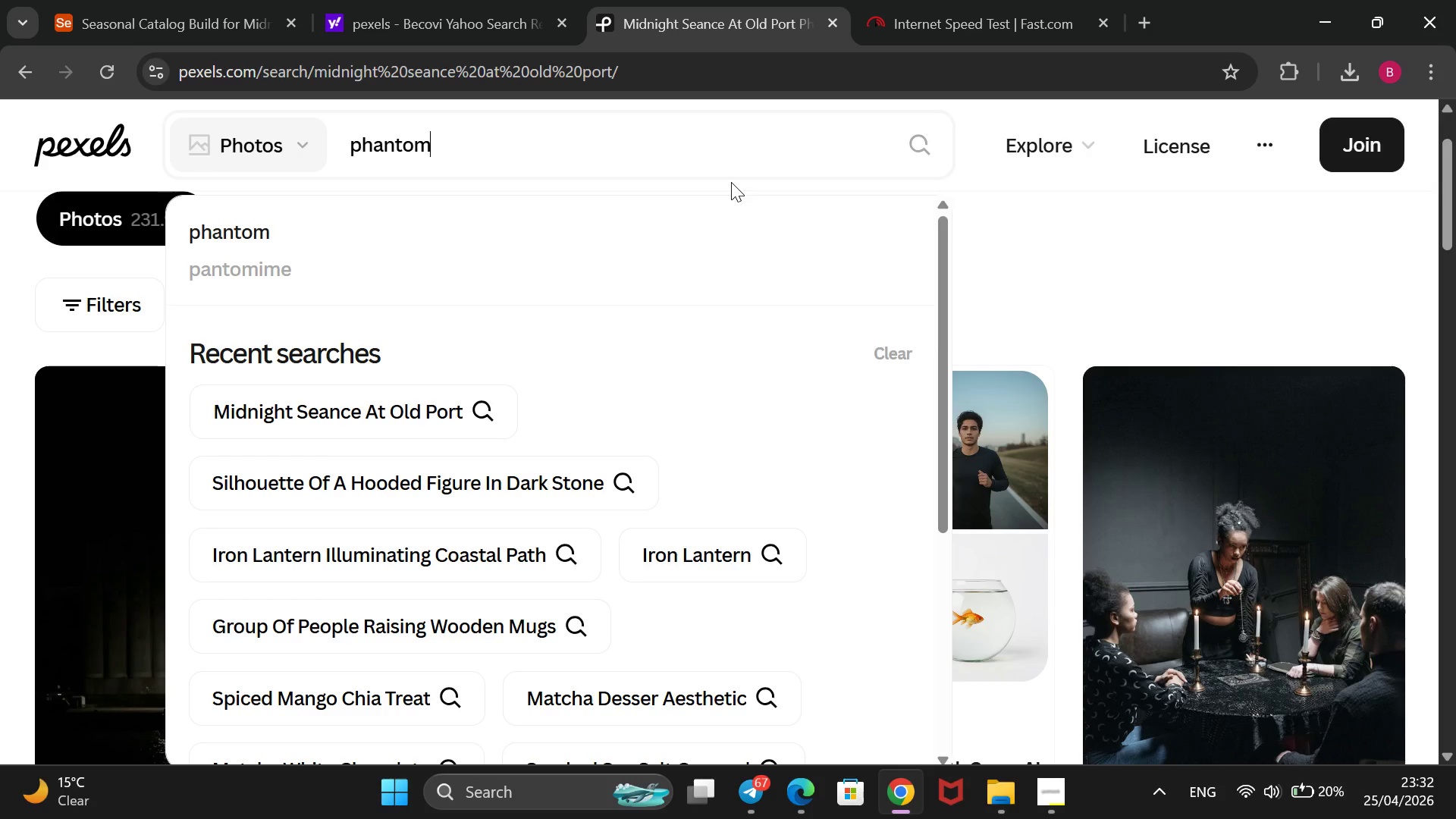 
type( fleet )
 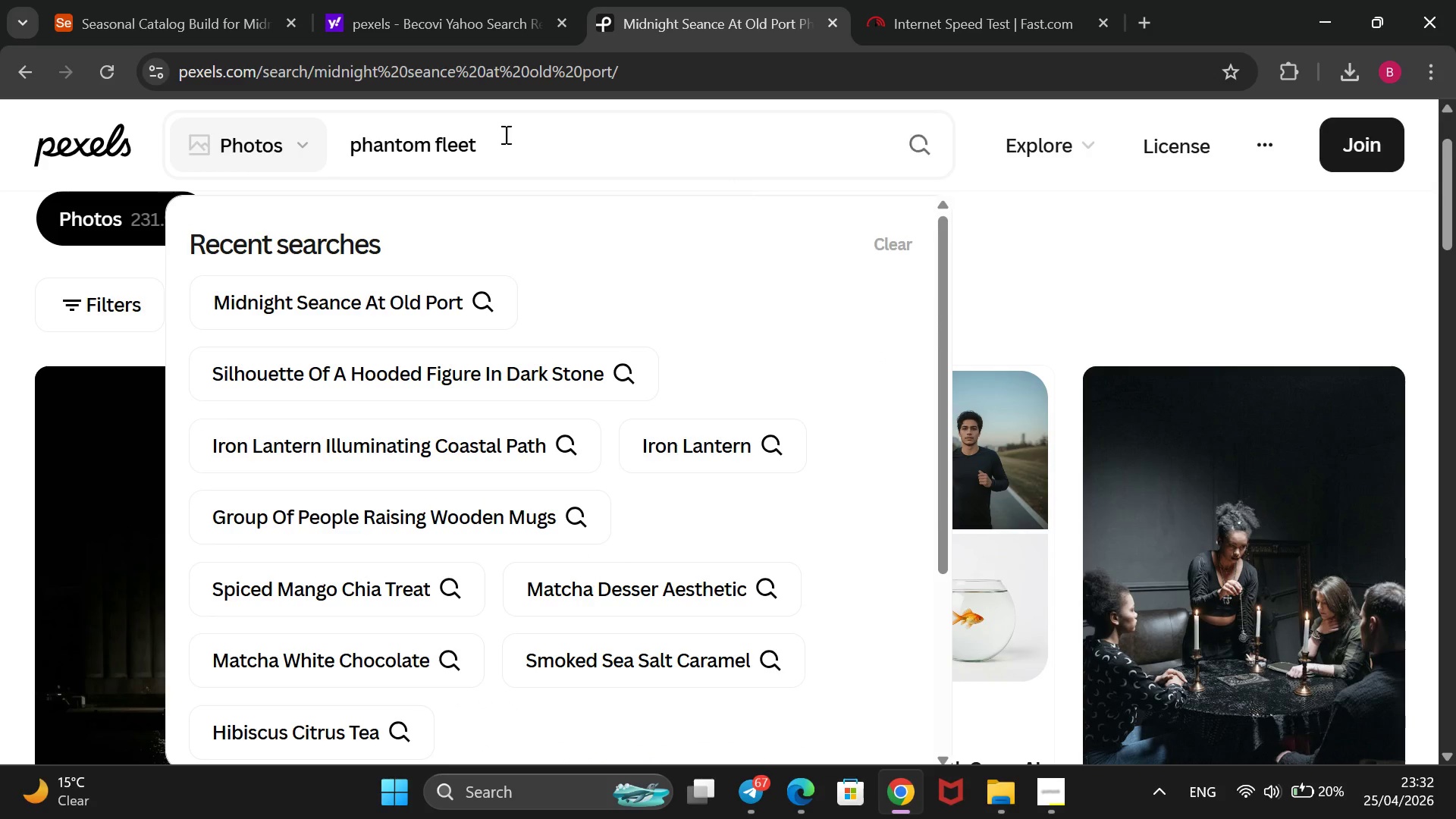 
left_click([118, 1])
 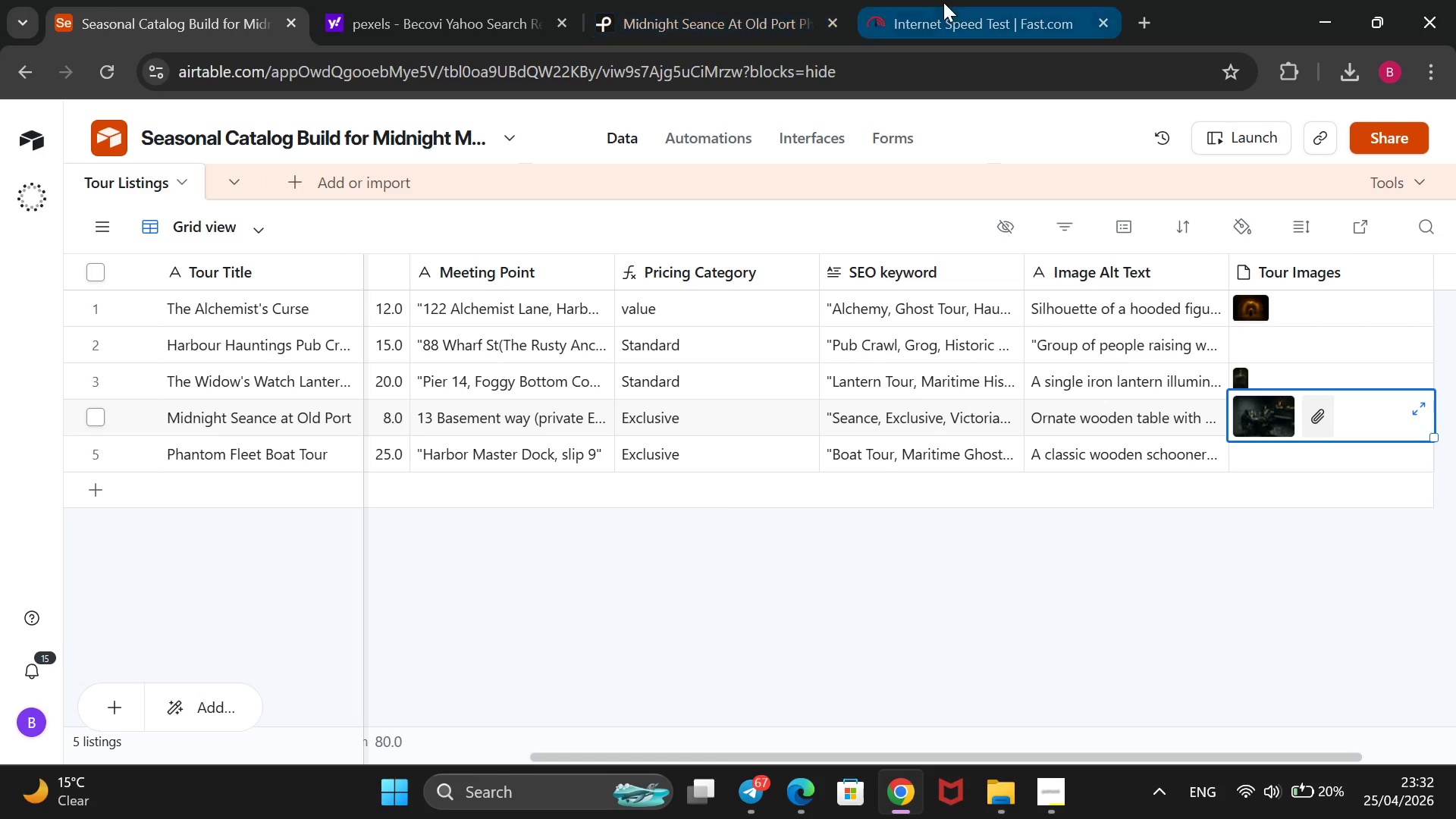 
left_click([696, 14])
 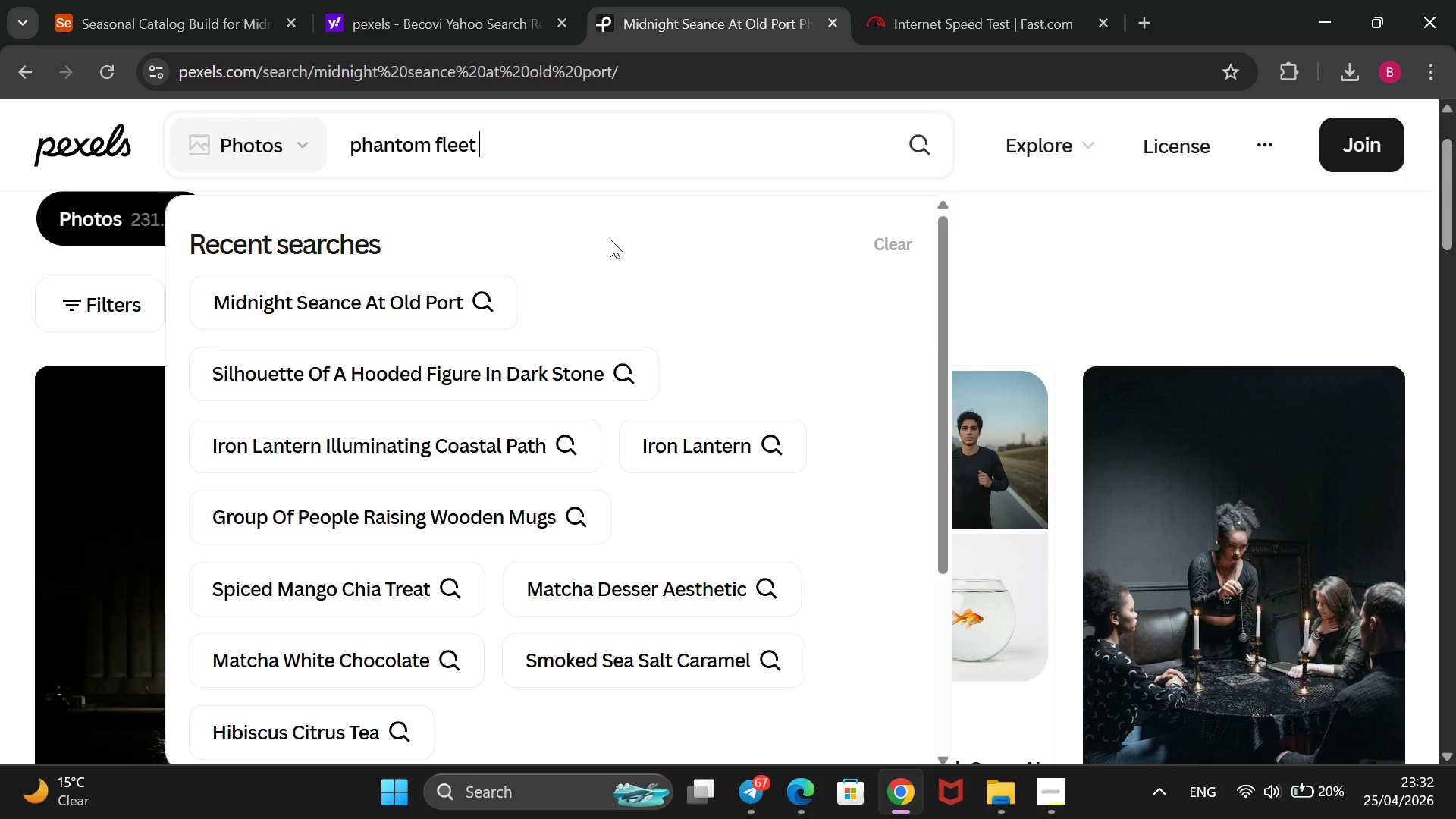 
type(bout tour)
 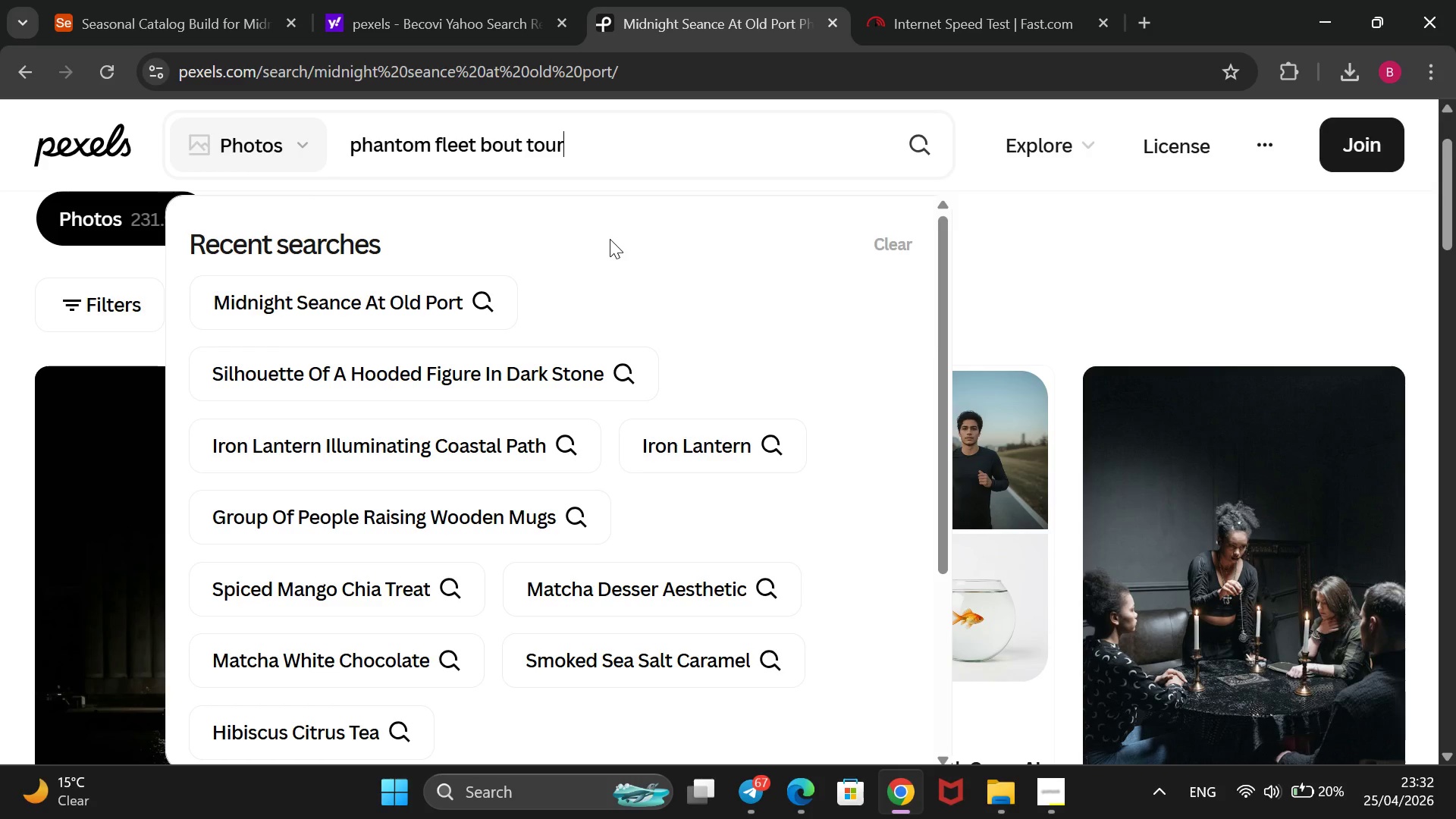 
key(Enter)
 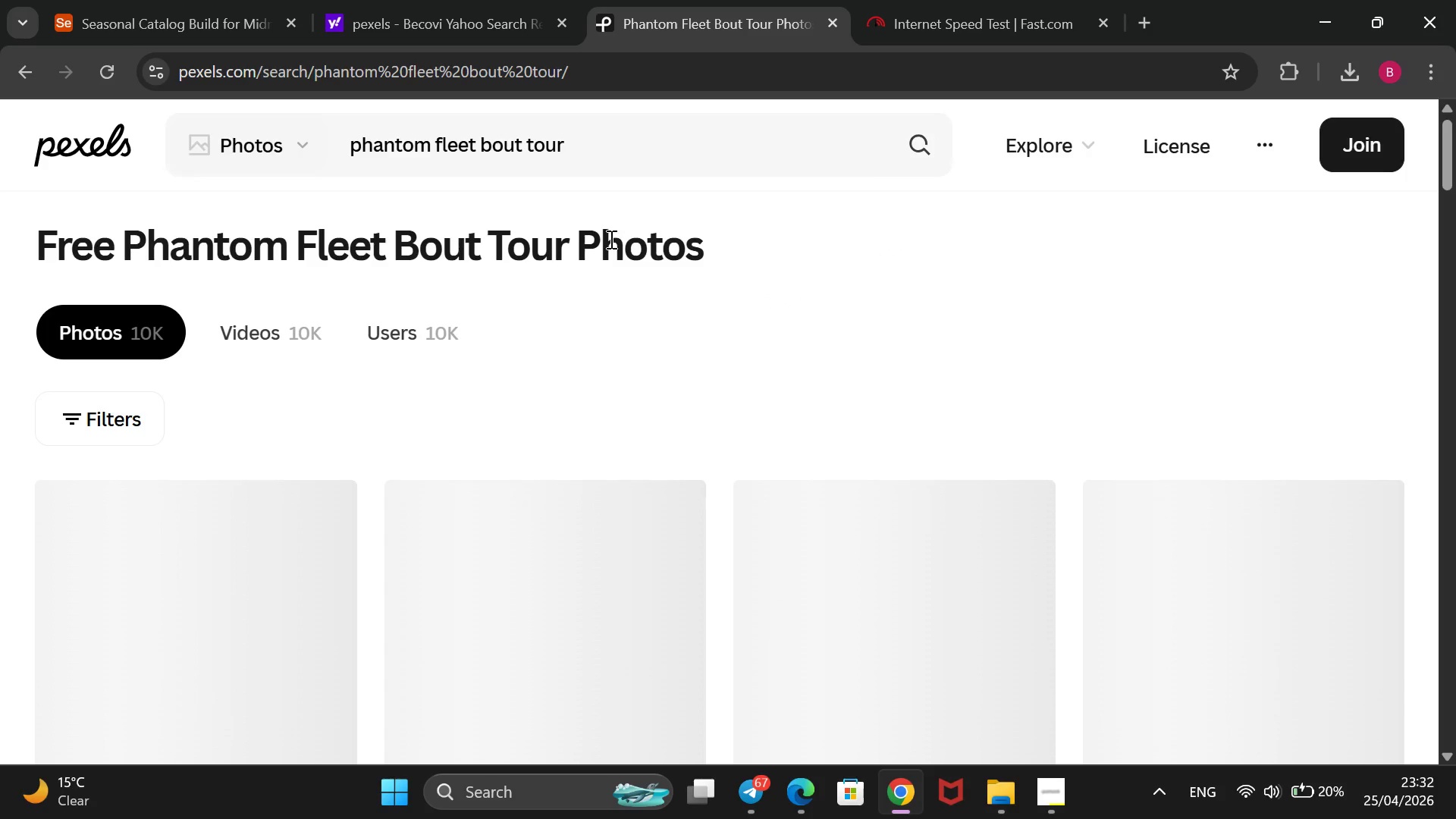 
wait(7.7)
 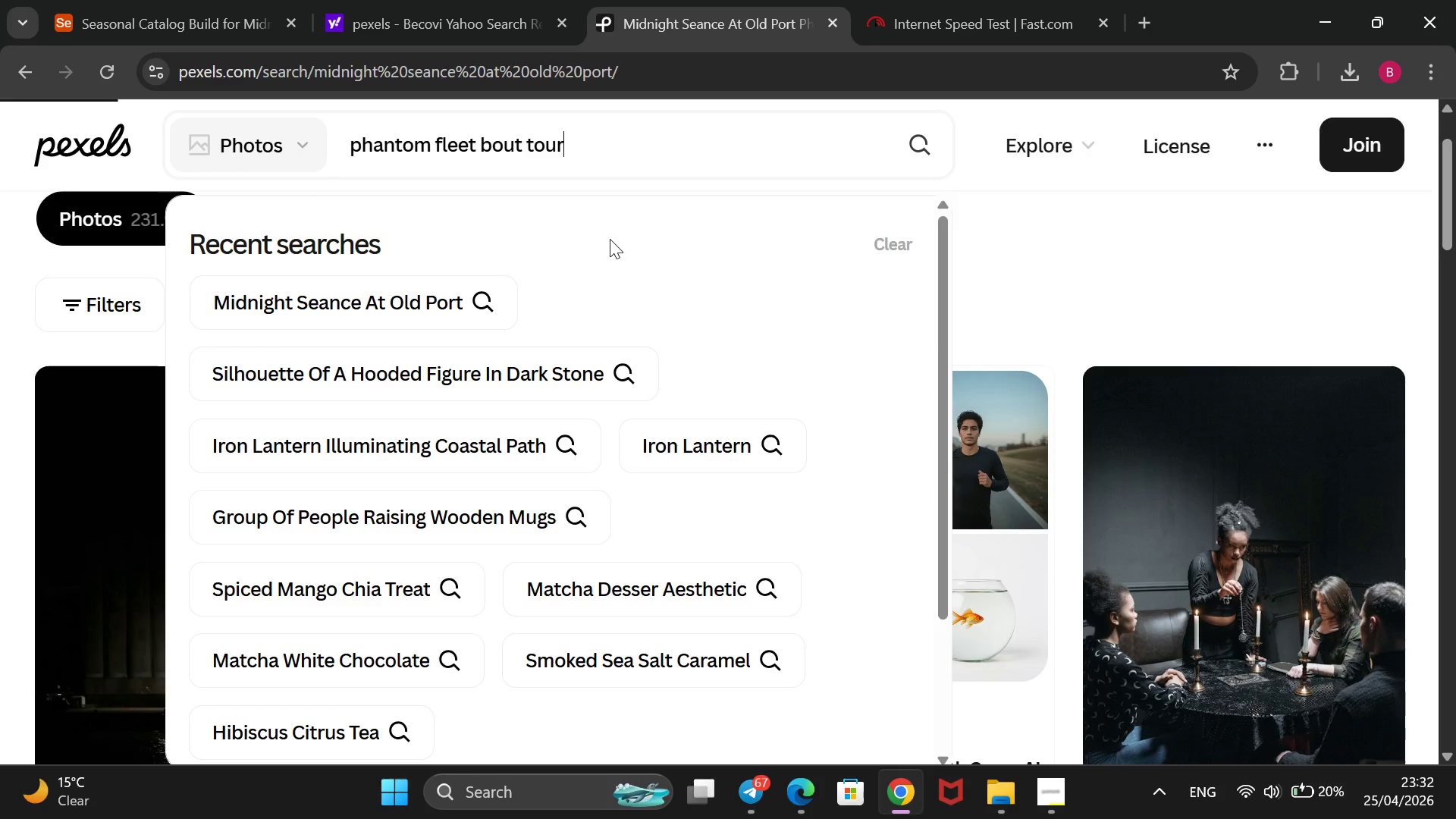 
scroll: coordinate [610, 239], scroll_direction: none, amount: 0.0
 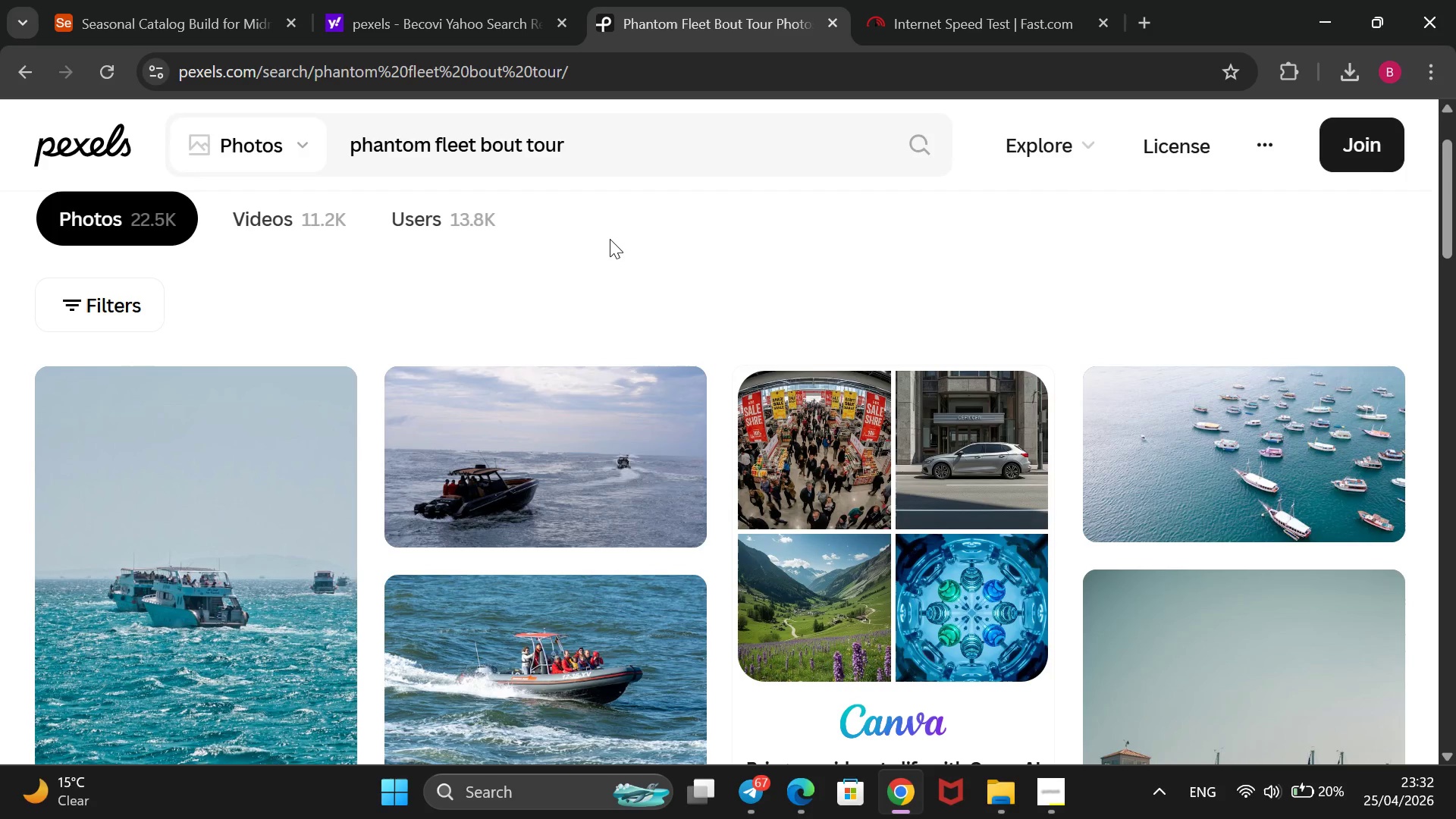 
scroll: coordinate [602, 243], scroll_direction: down, amount: 11.0
 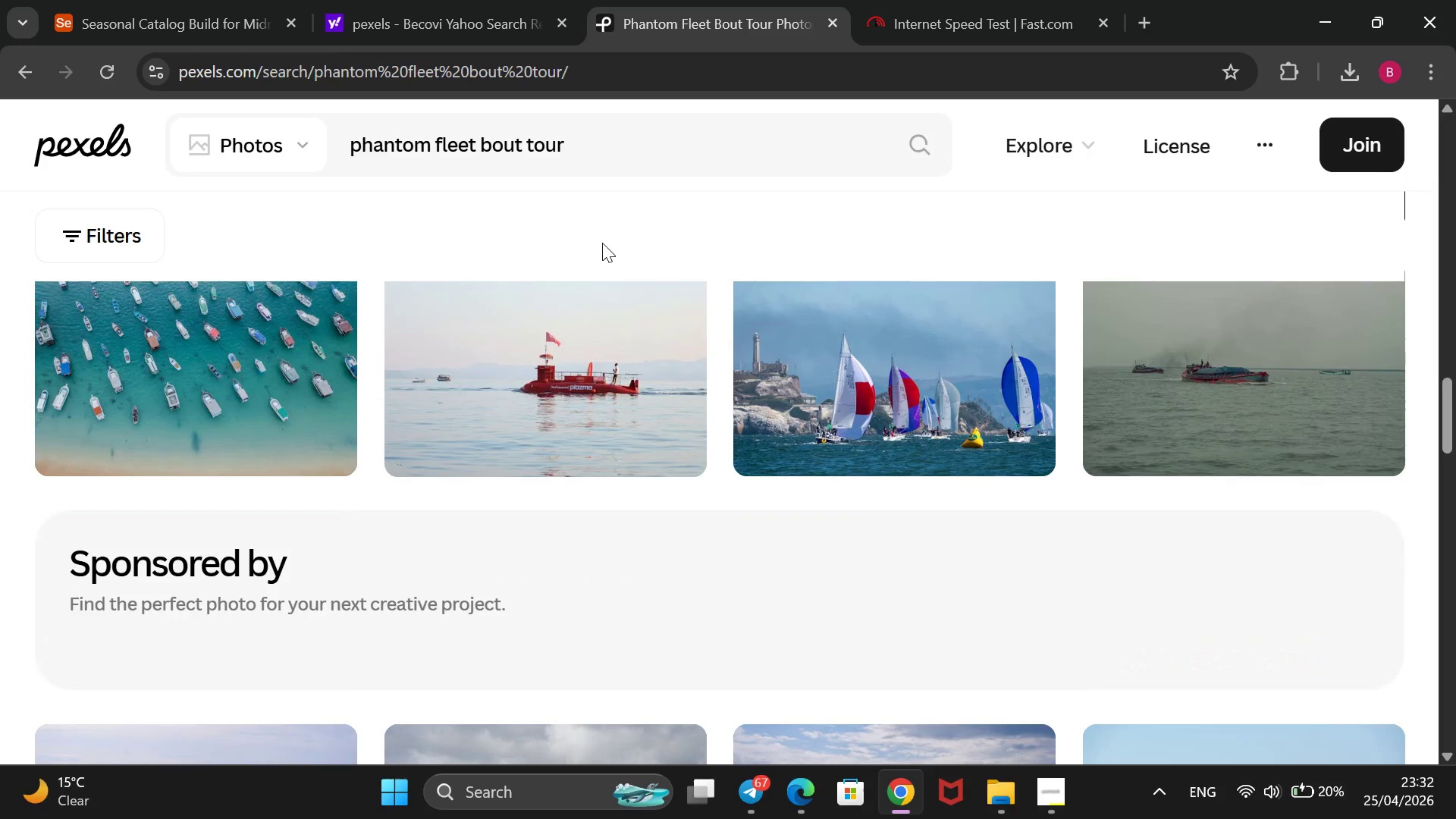 
scroll: coordinate [602, 243], scroll_direction: up, amount: 4.0
 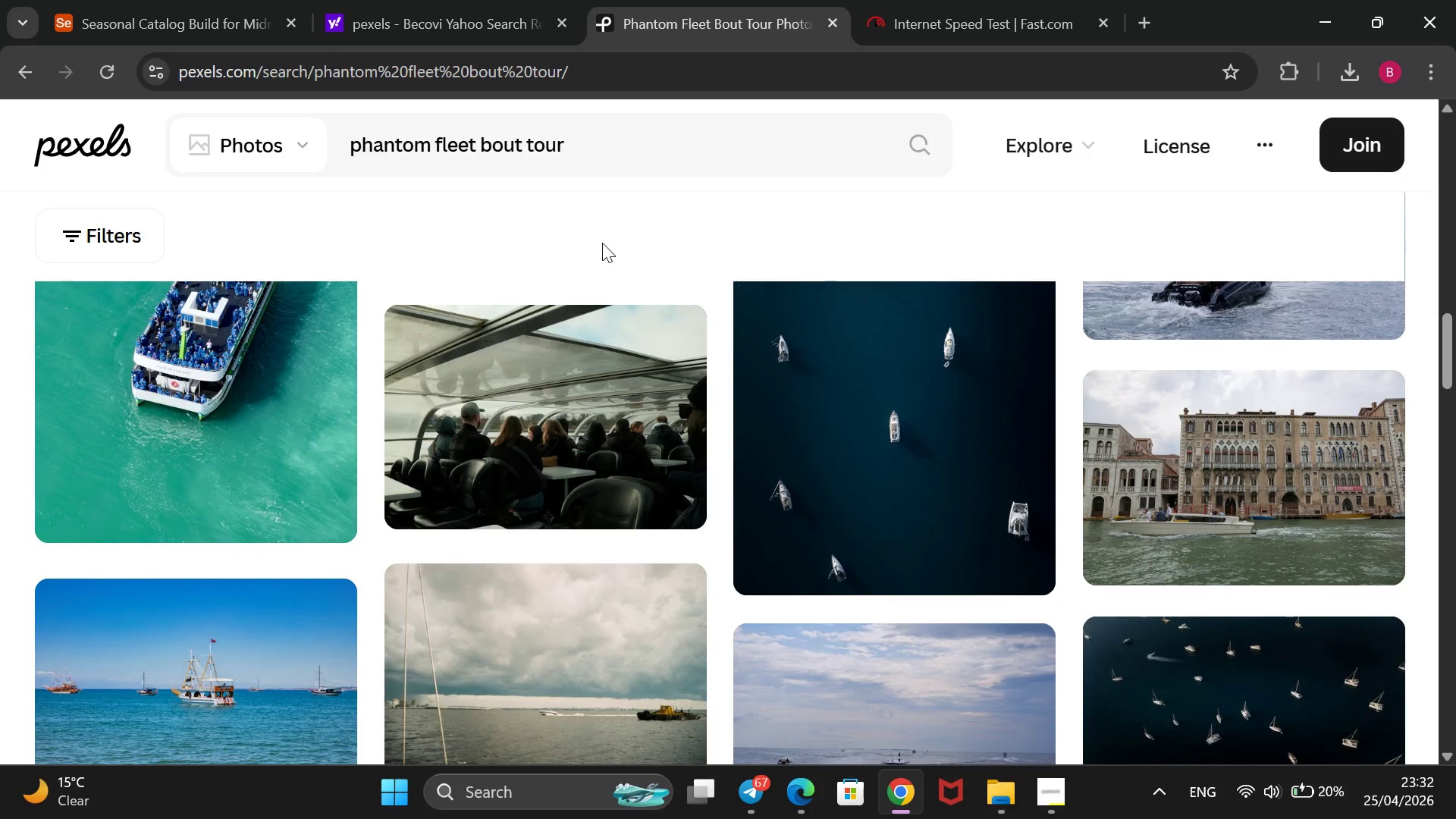 
scroll: coordinate [602, 243], scroll_direction: none, amount: 0.0
 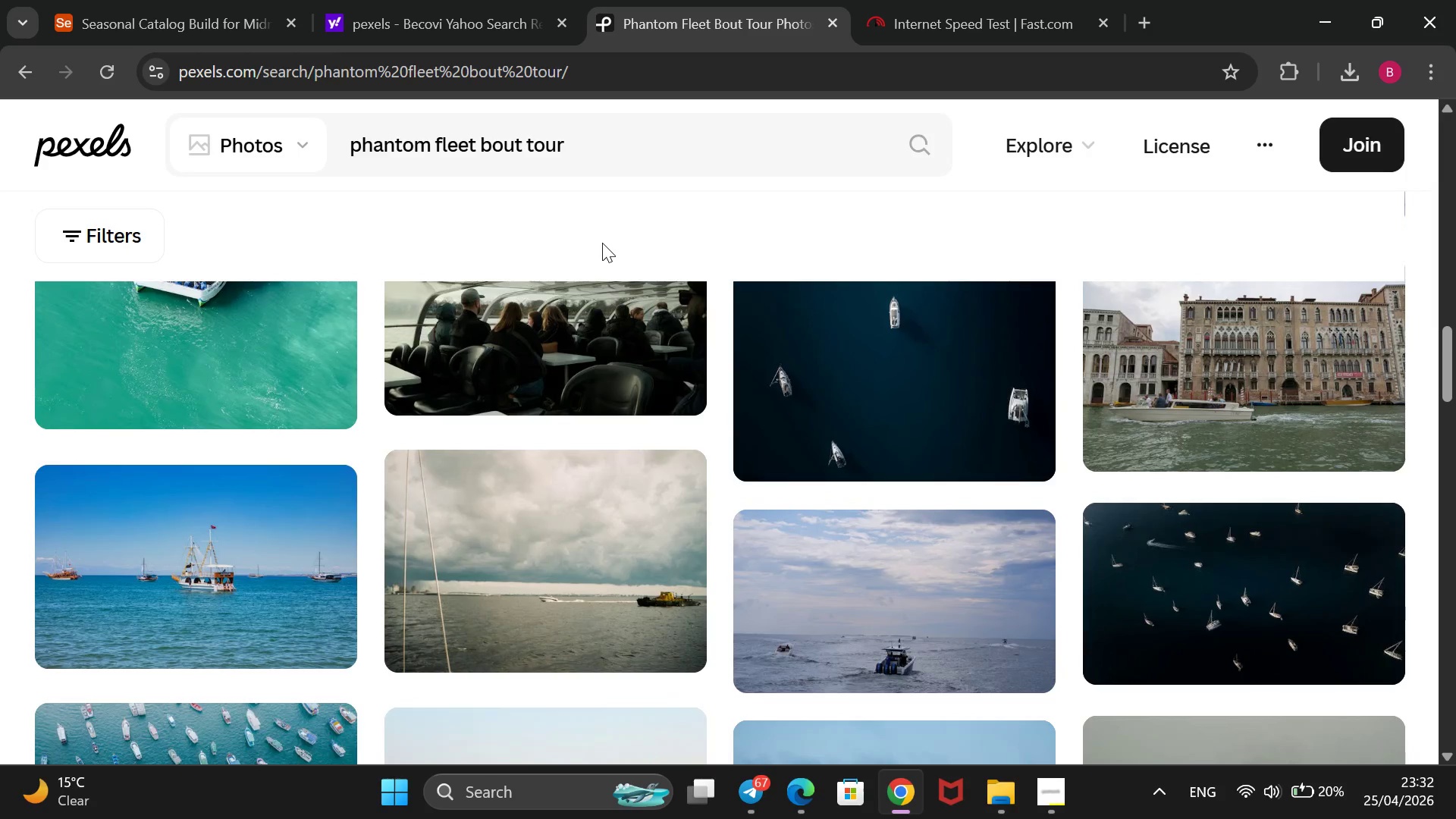 
scroll: coordinate [602, 243], scroll_direction: down, amount: 5.0
 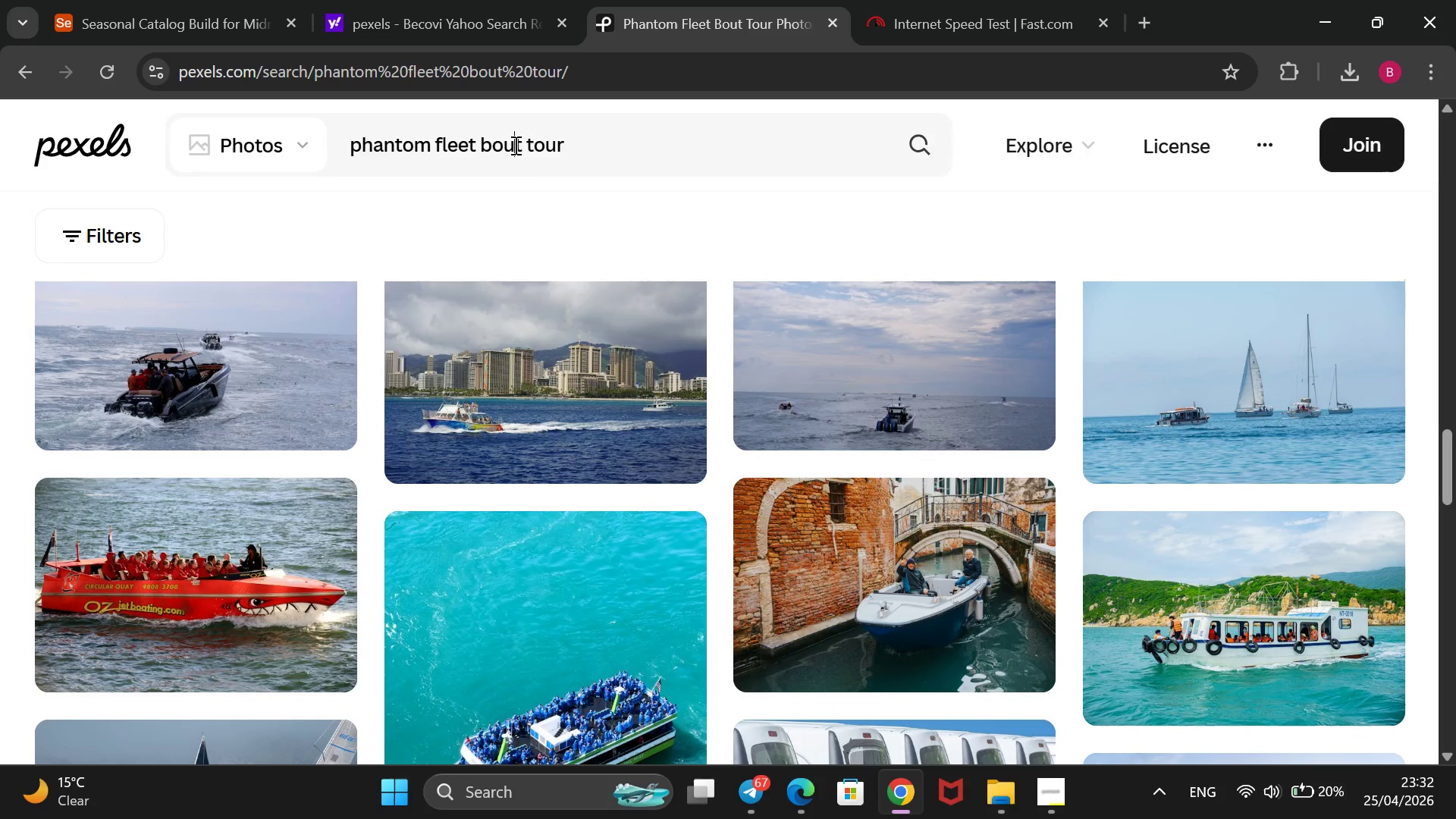 
key(Backspace)
 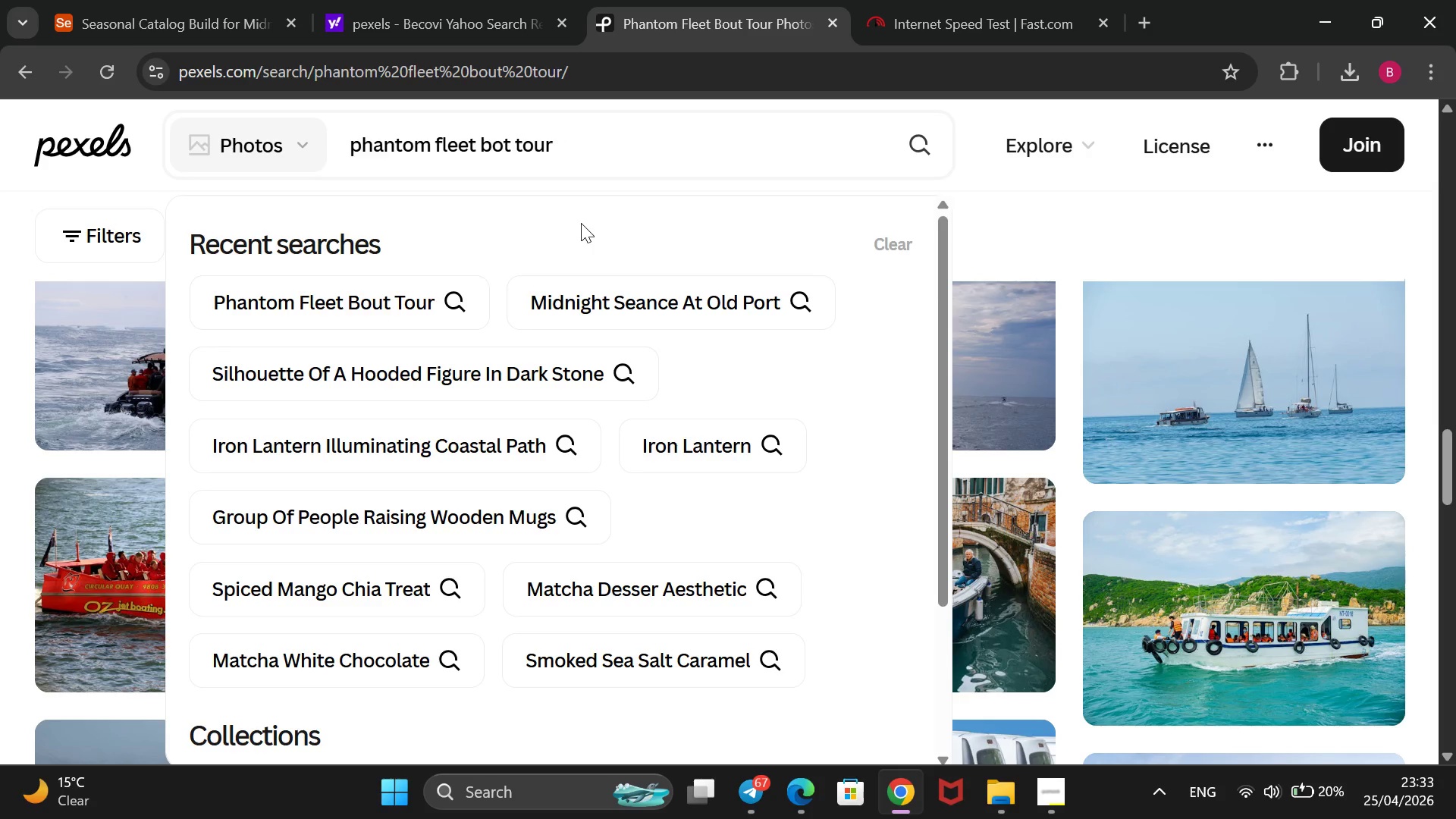 
key(A)
 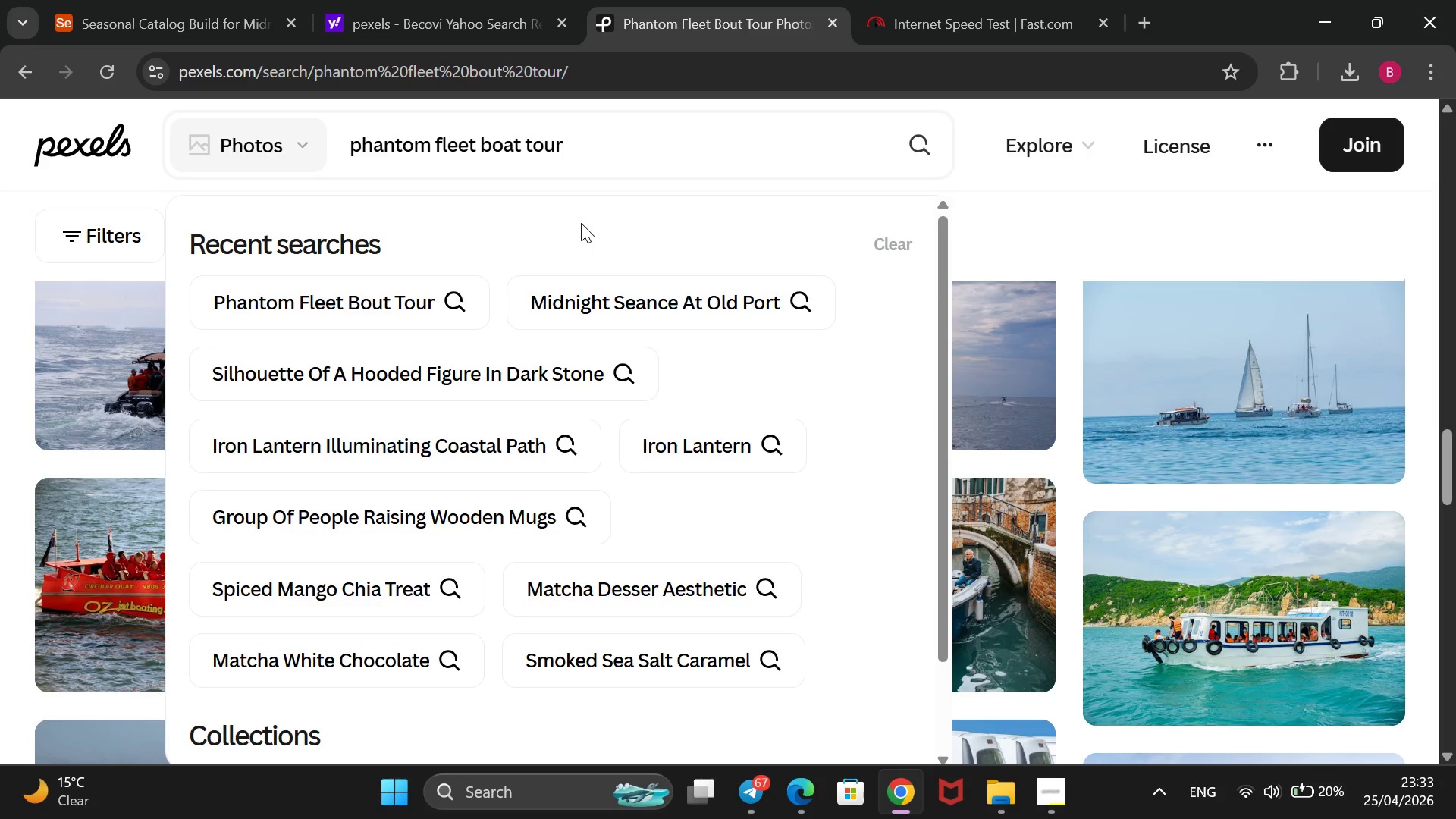 
hold_key(key=ArrowLeft, duration=0.69)
 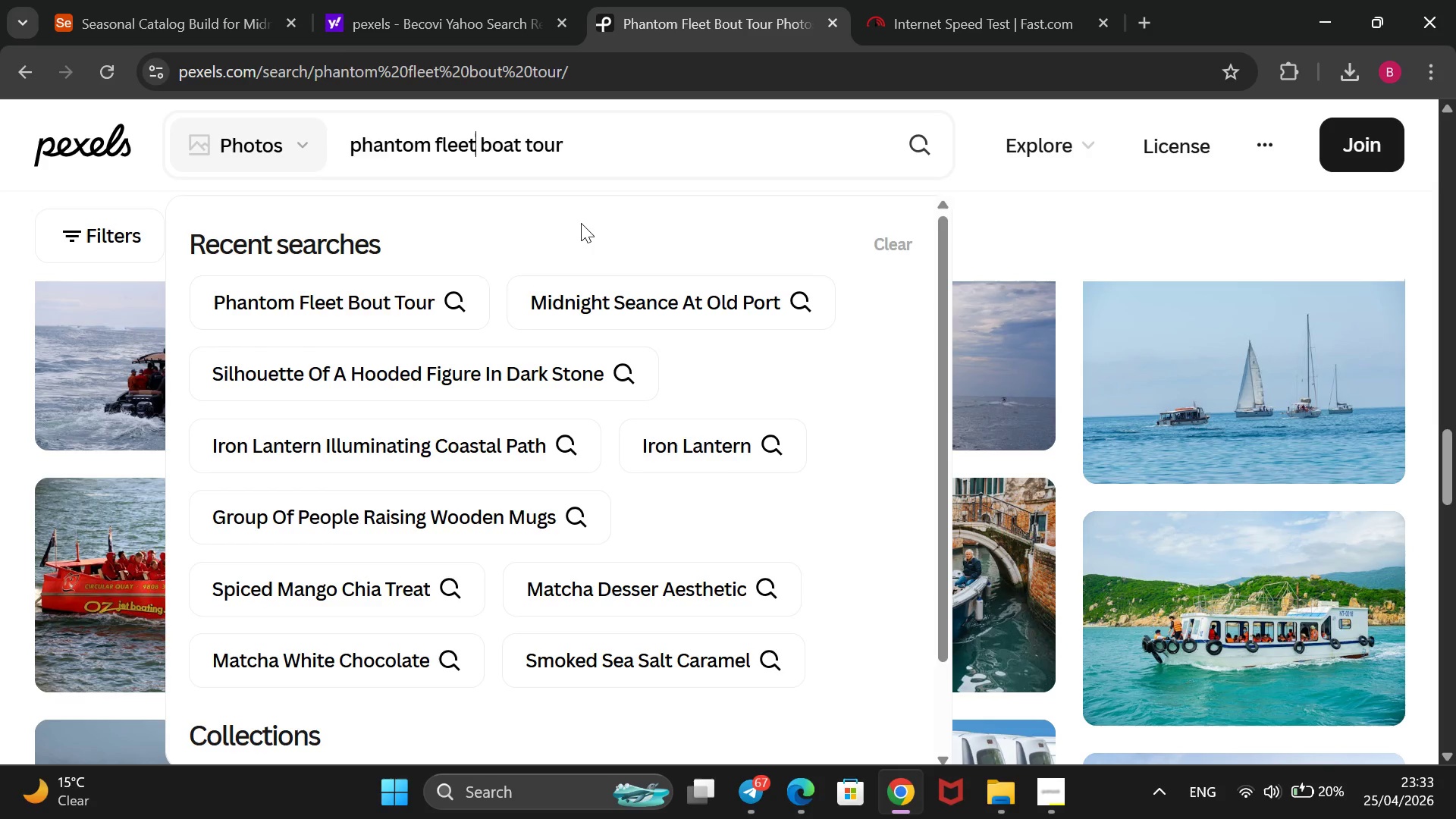 
key(ArrowLeft)
 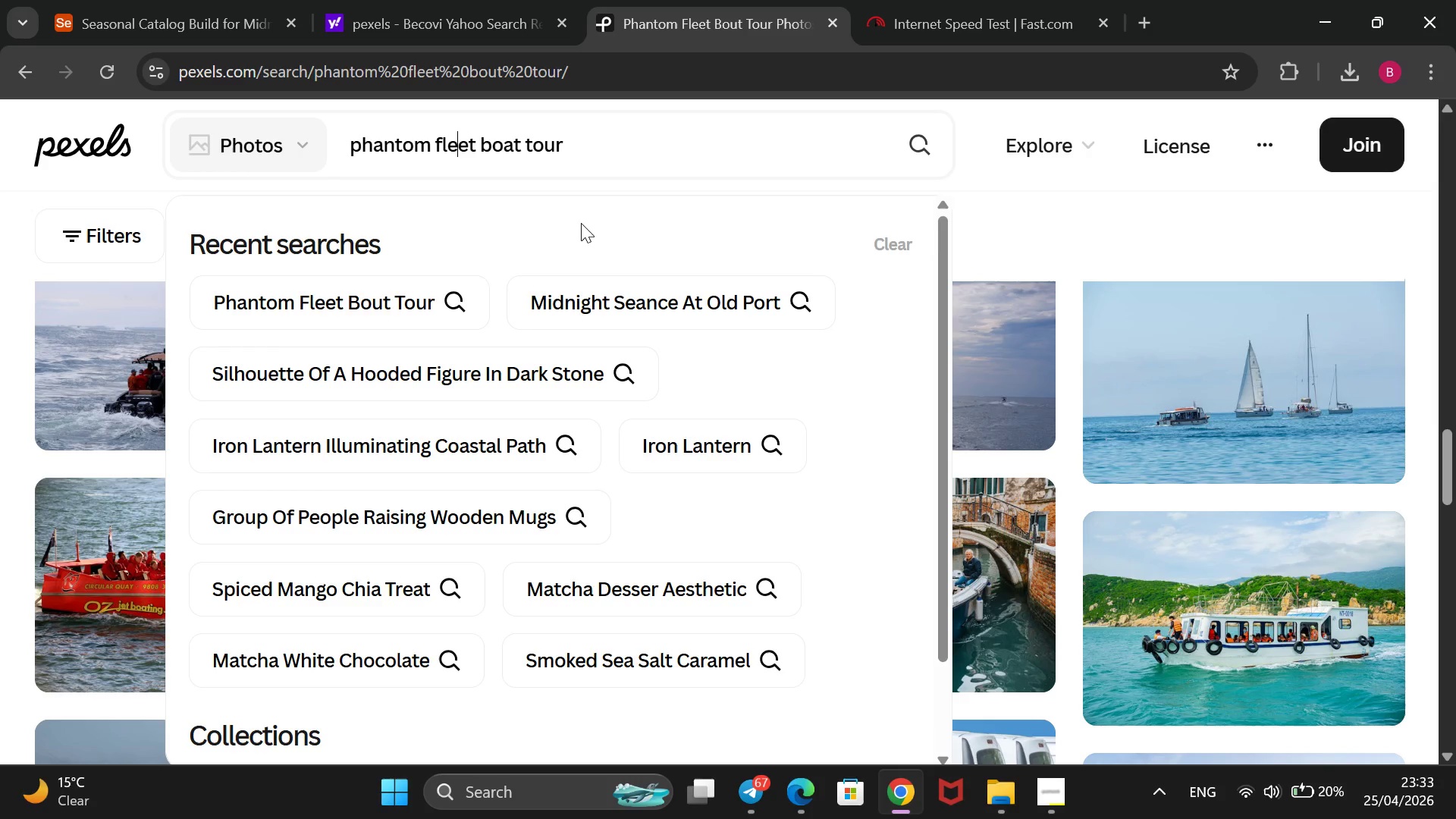 
key(ArrowLeft)
 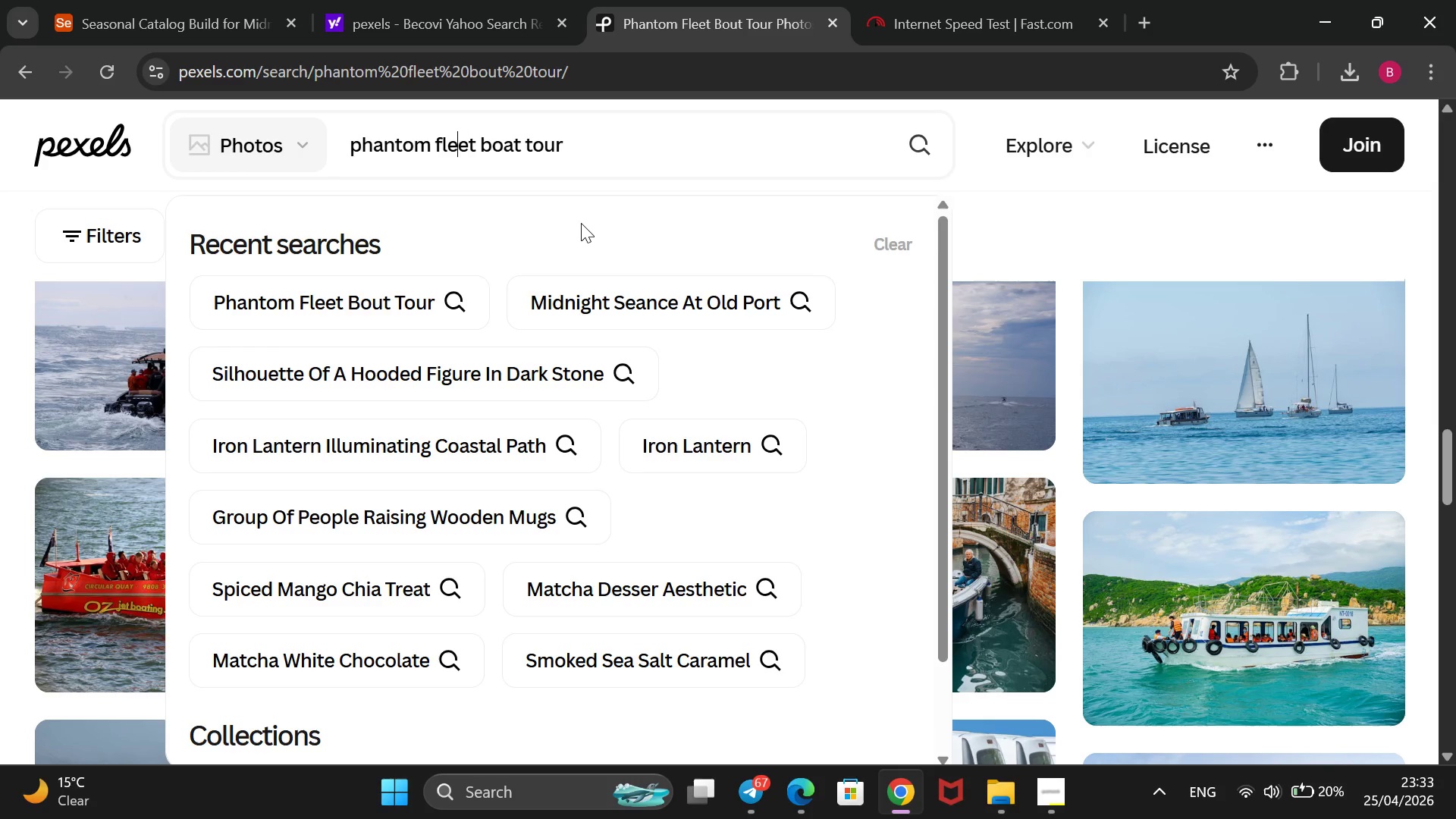 
key(ArrowLeft)
 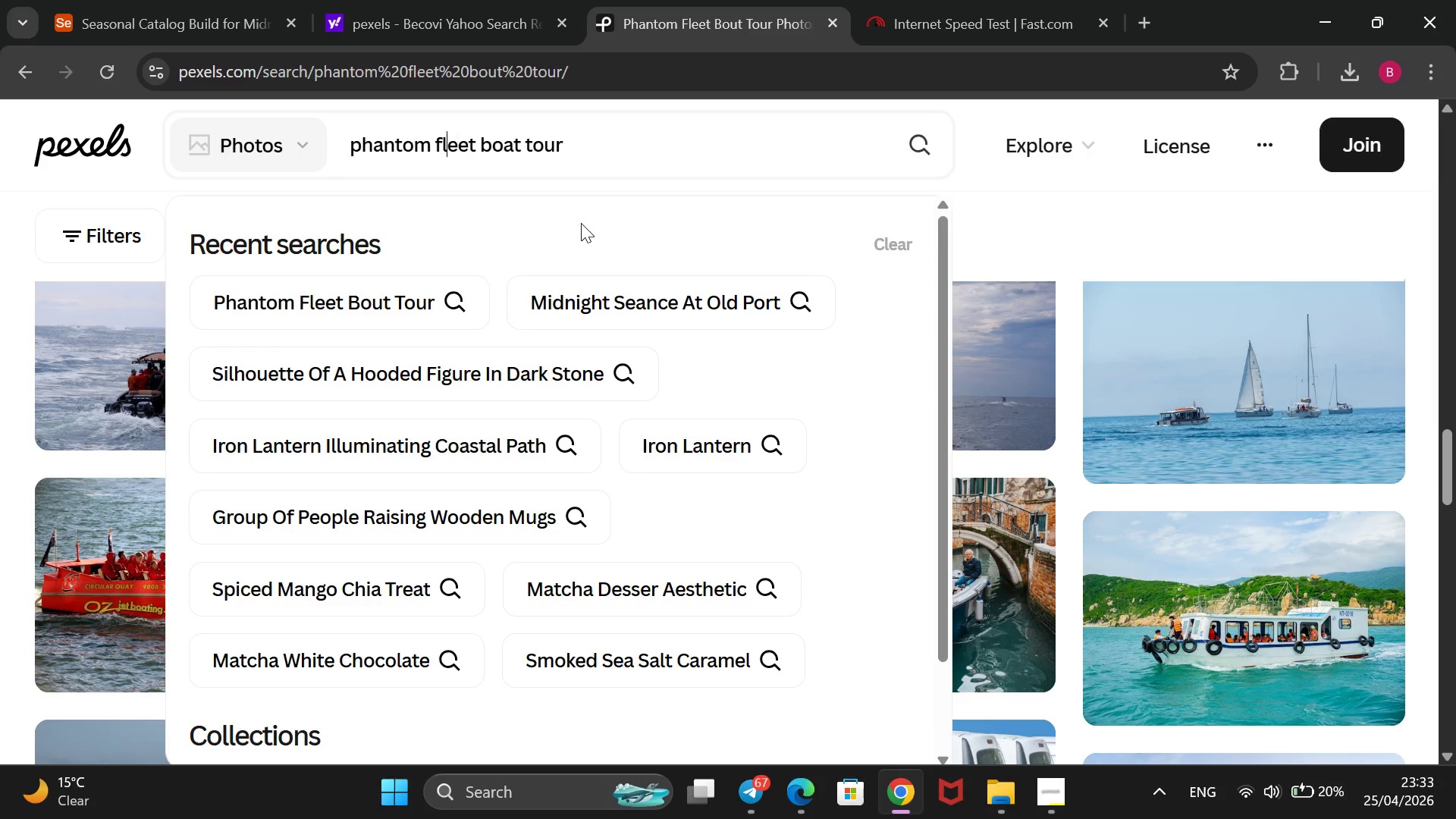 
key(ArrowLeft)
 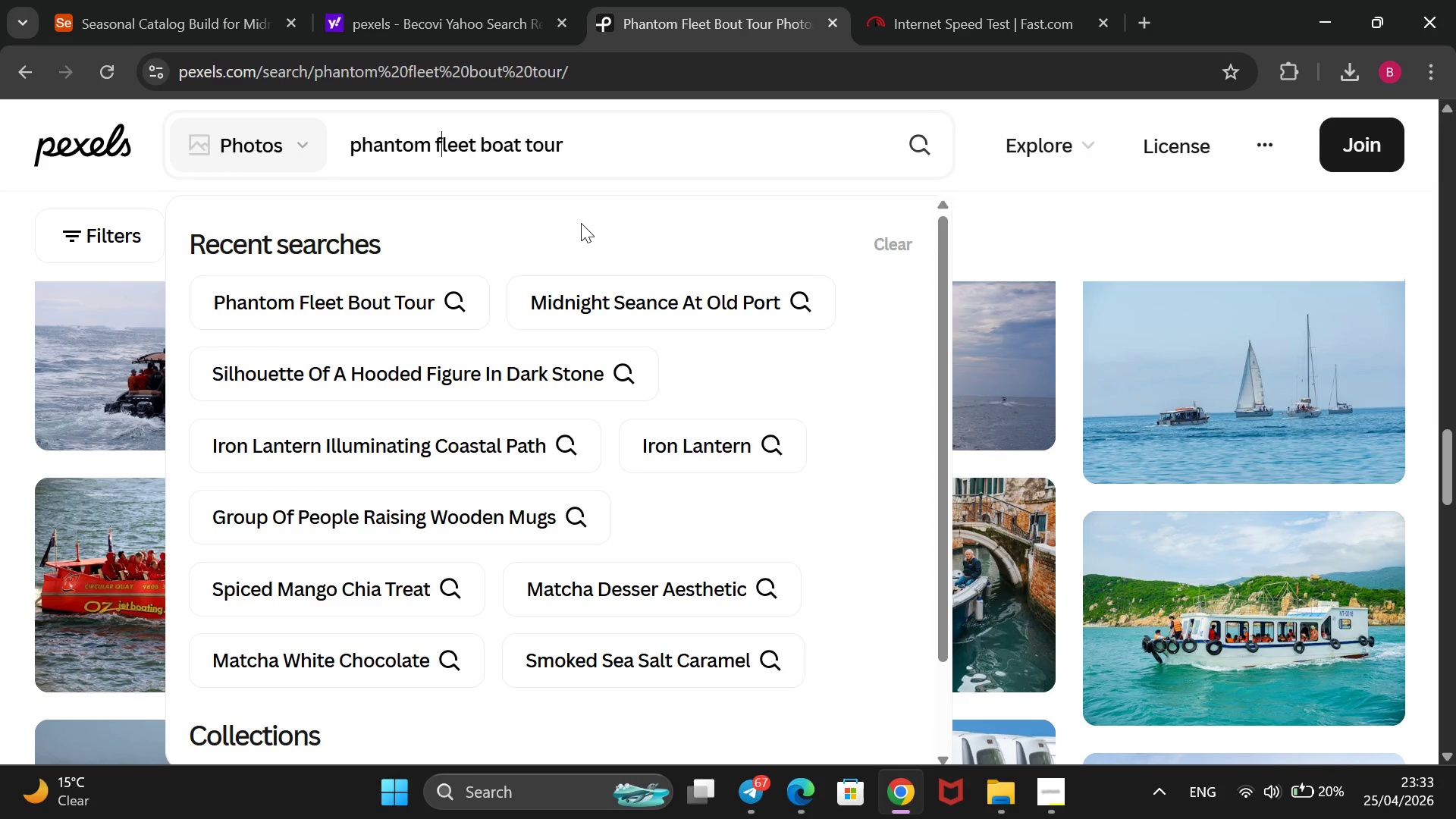 
key(ArrowLeft)
 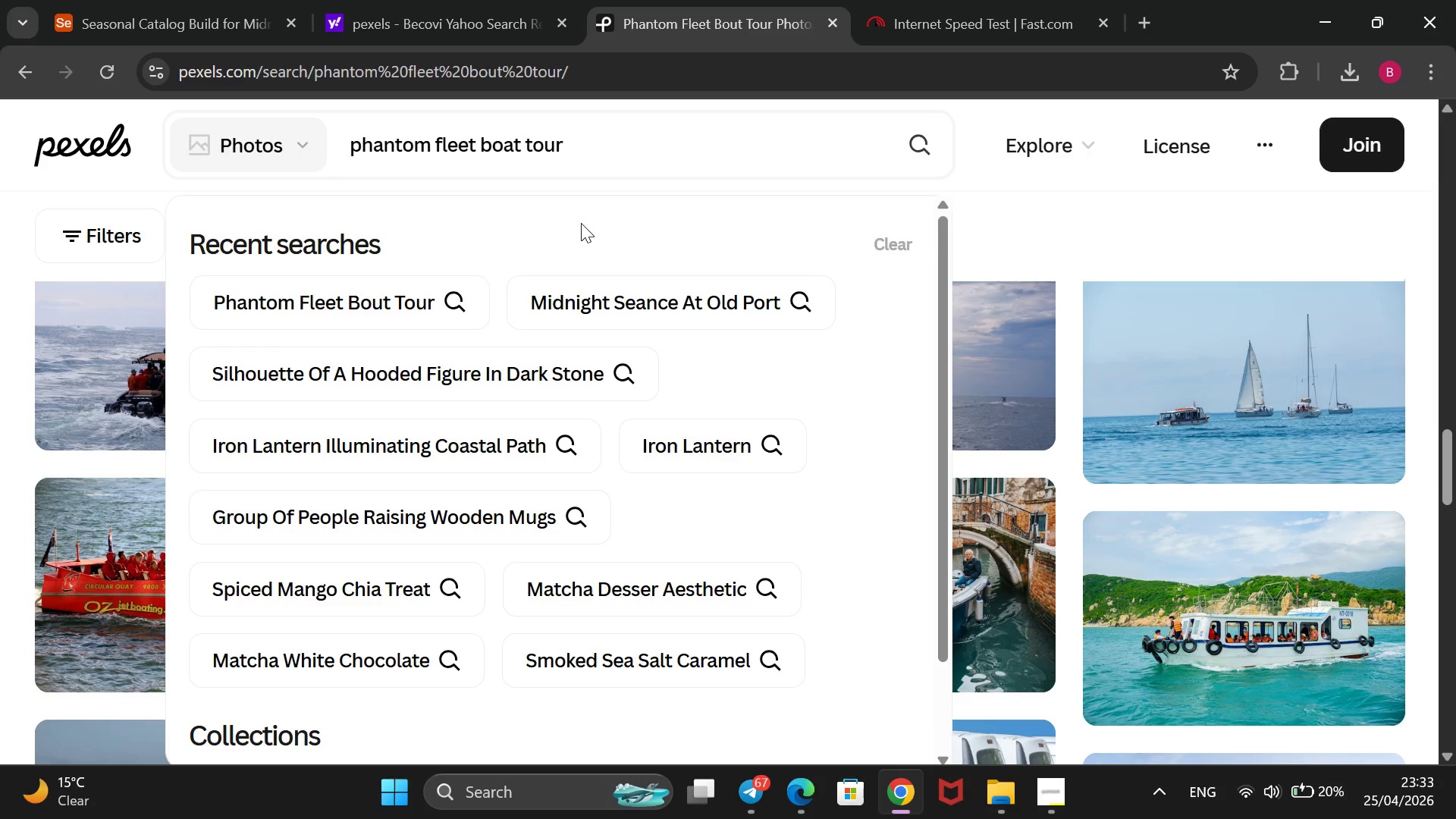 
type(night )
 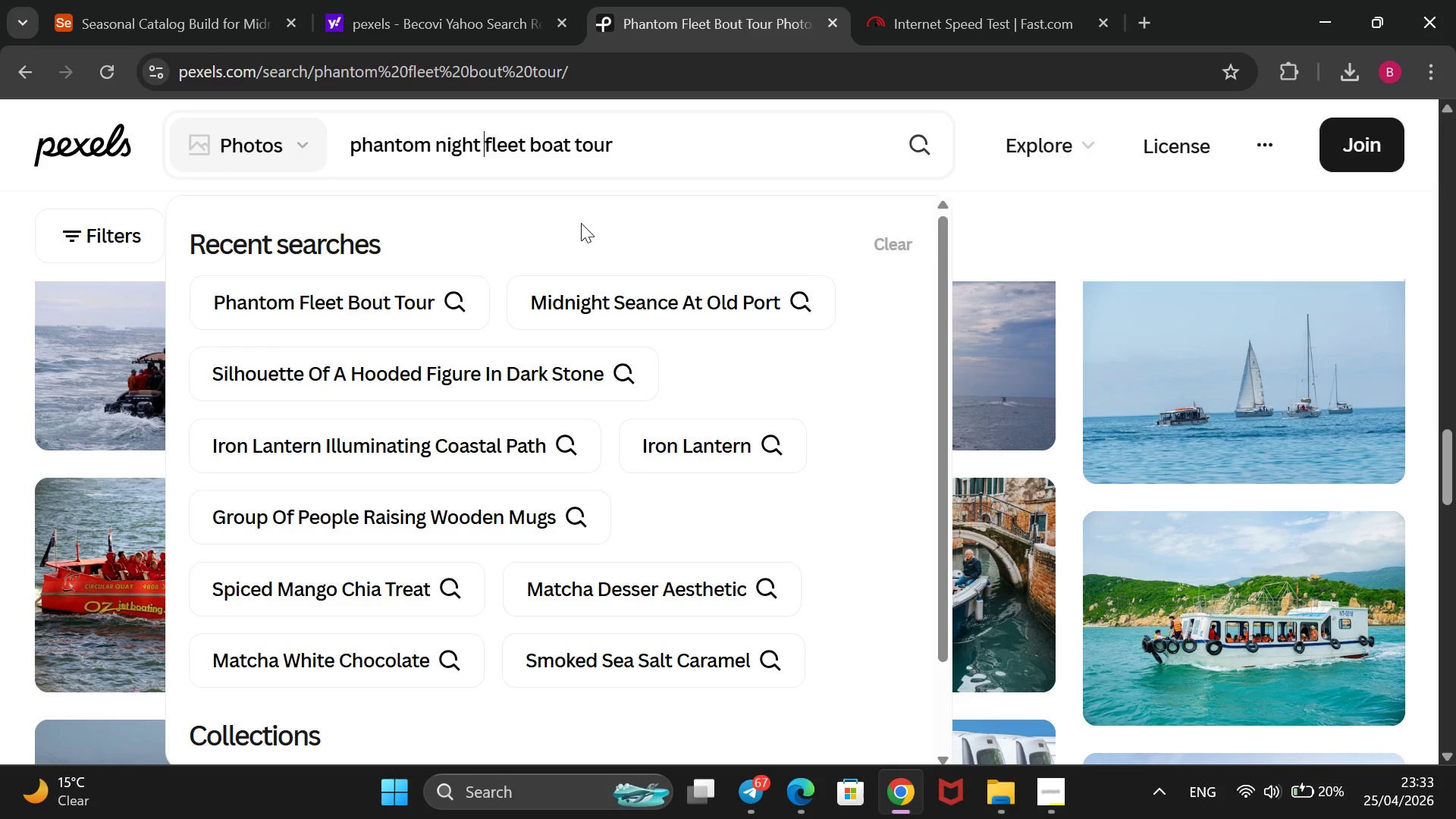 
key(Enter)
 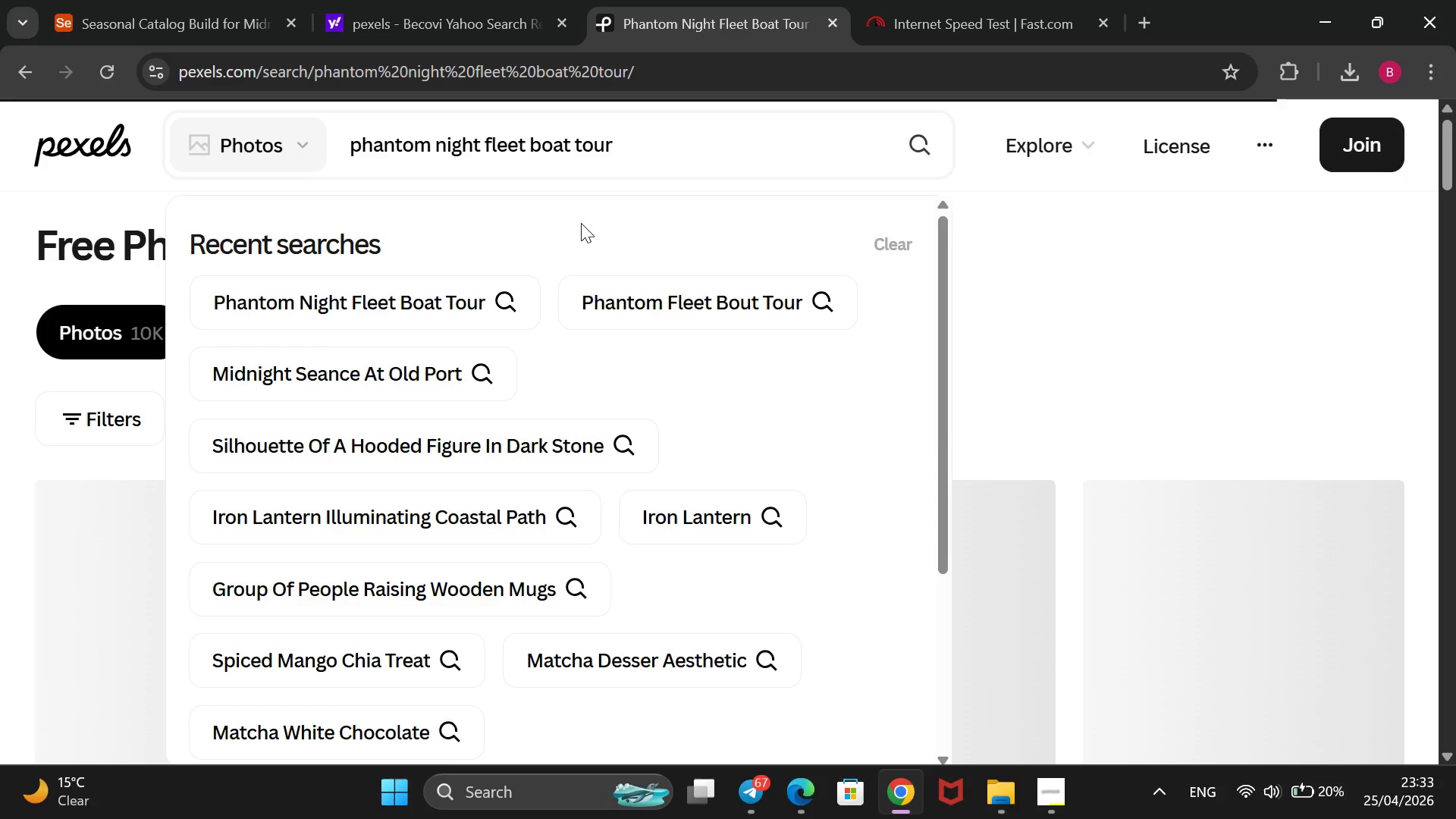 
wait(12.17)
 